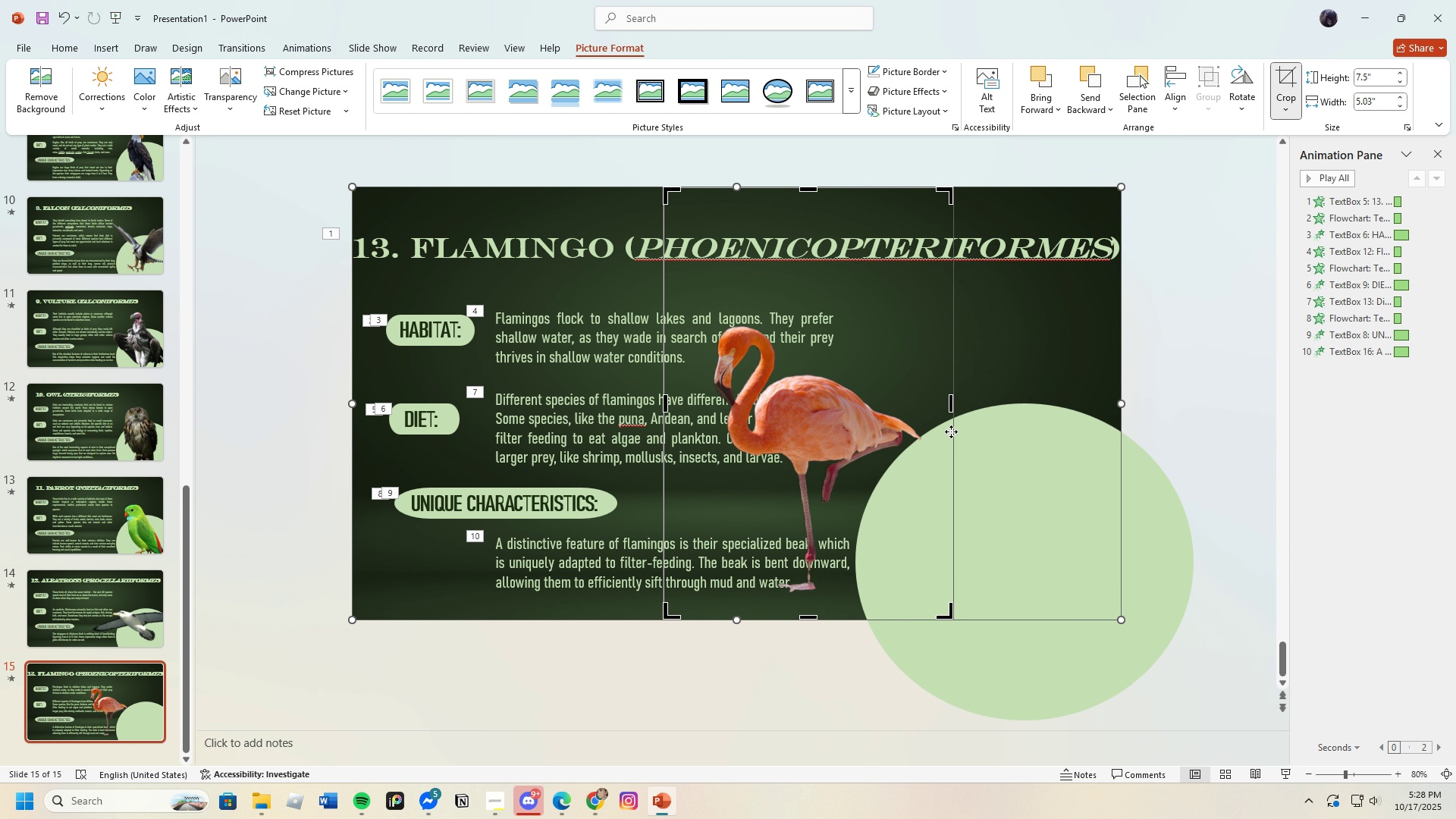 
key(Enter)
 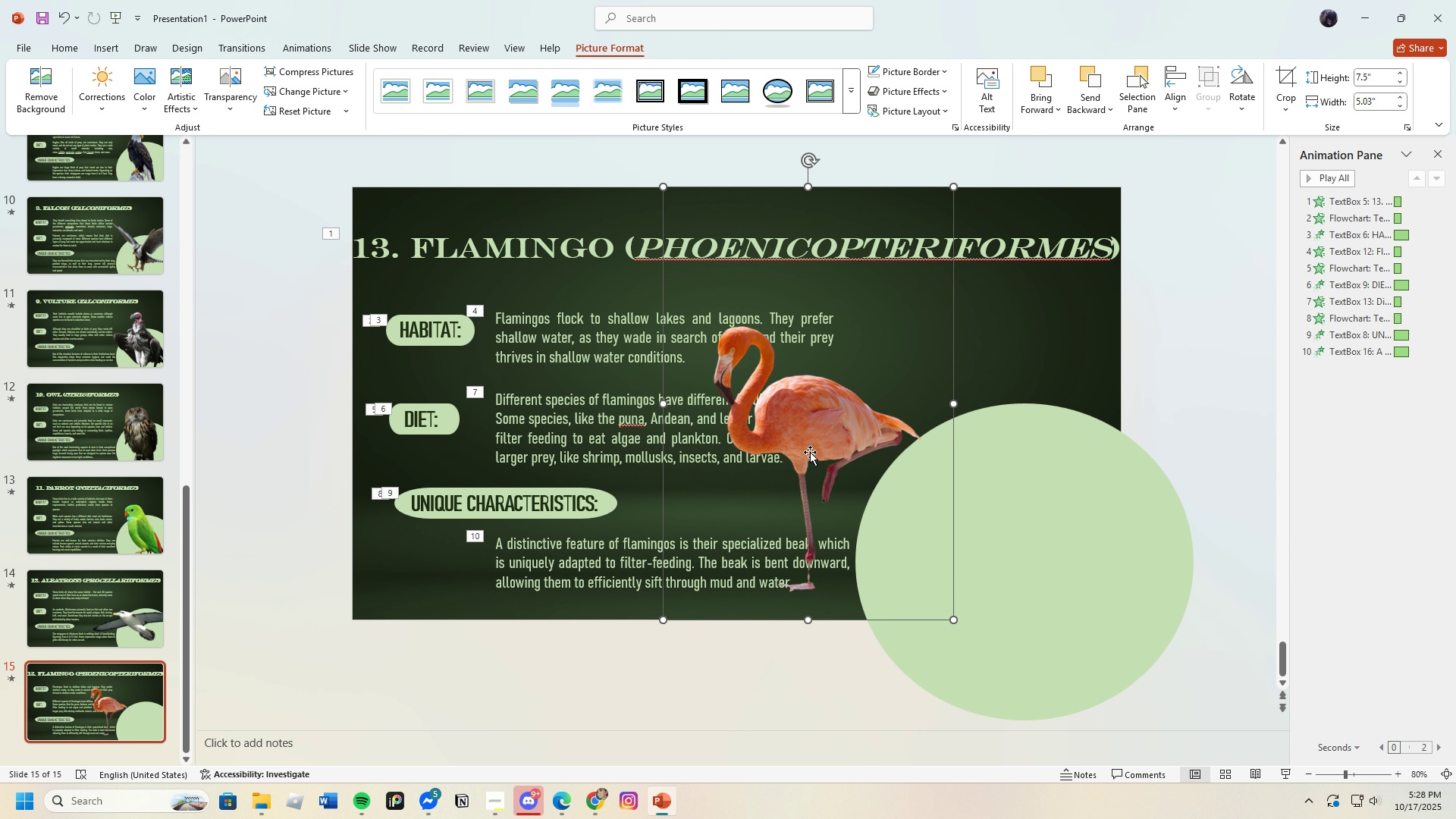 
left_click([810, 452])
 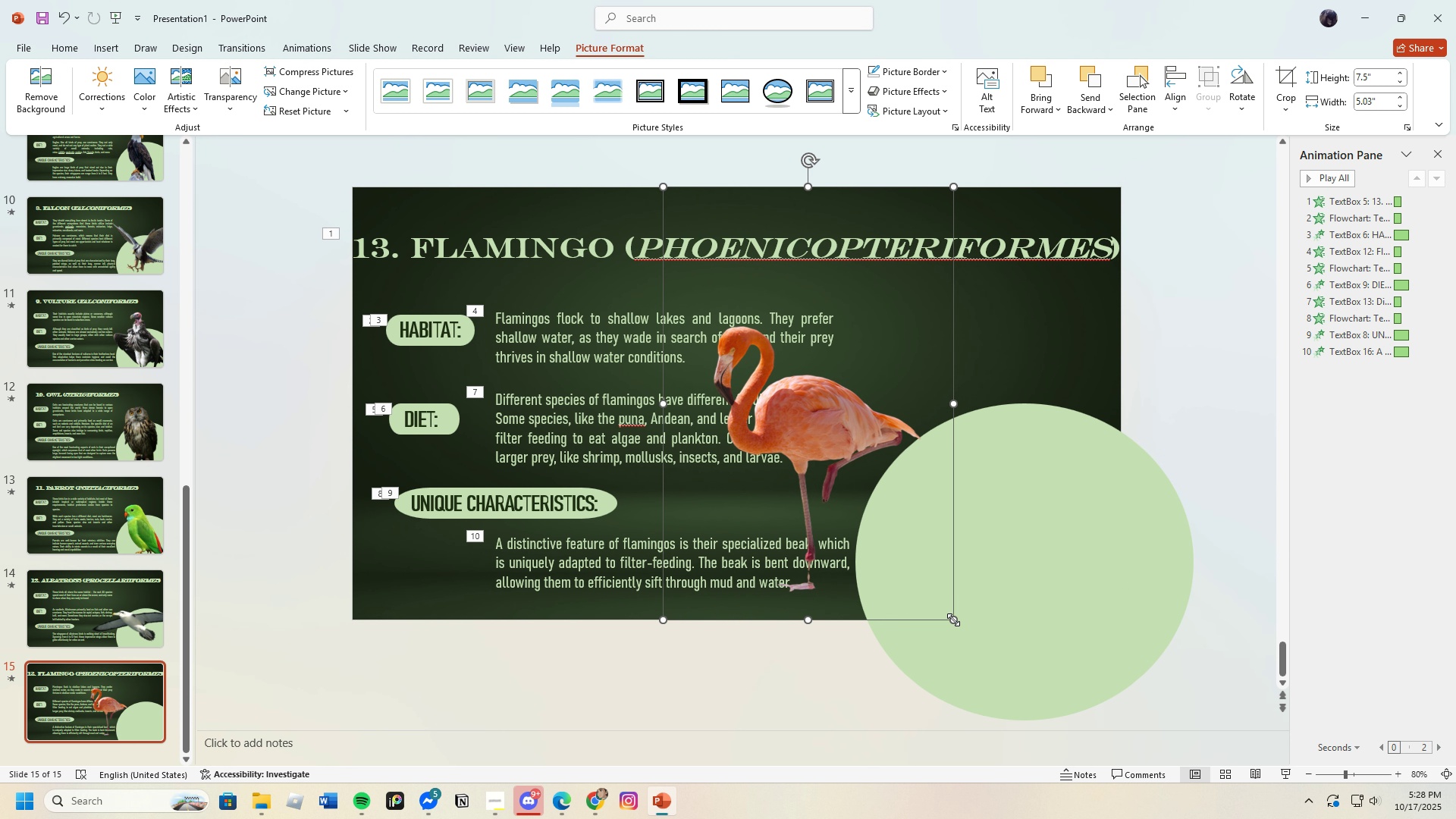 
left_click_drag(start_coordinate=[952, 619], to_coordinate=[1030, 715])
 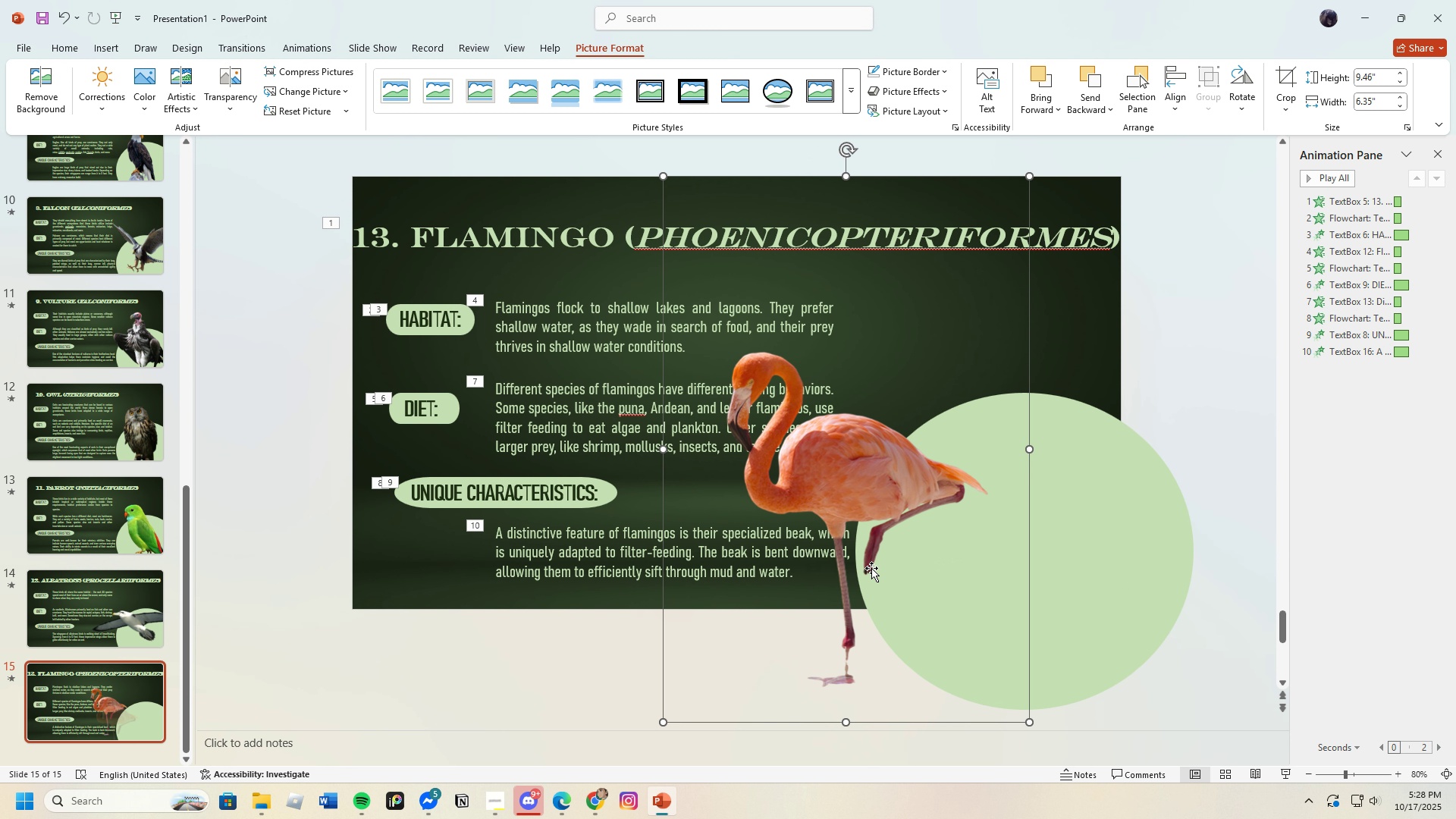 
left_click_drag(start_coordinate=[871, 567], to_coordinate=[988, 475])
 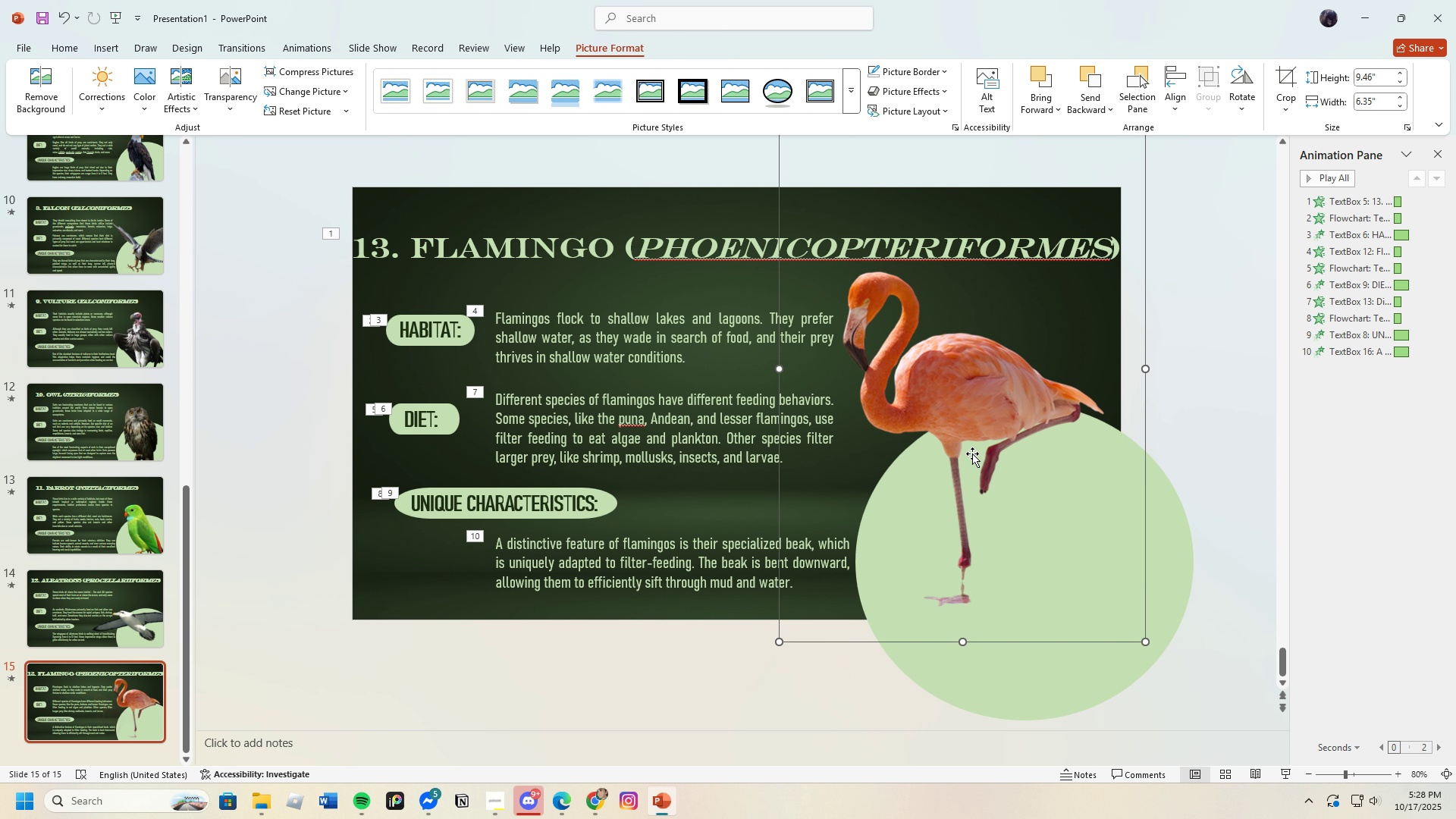 
left_click_drag(start_coordinate=[972, 453], to_coordinate=[1009, 489])
 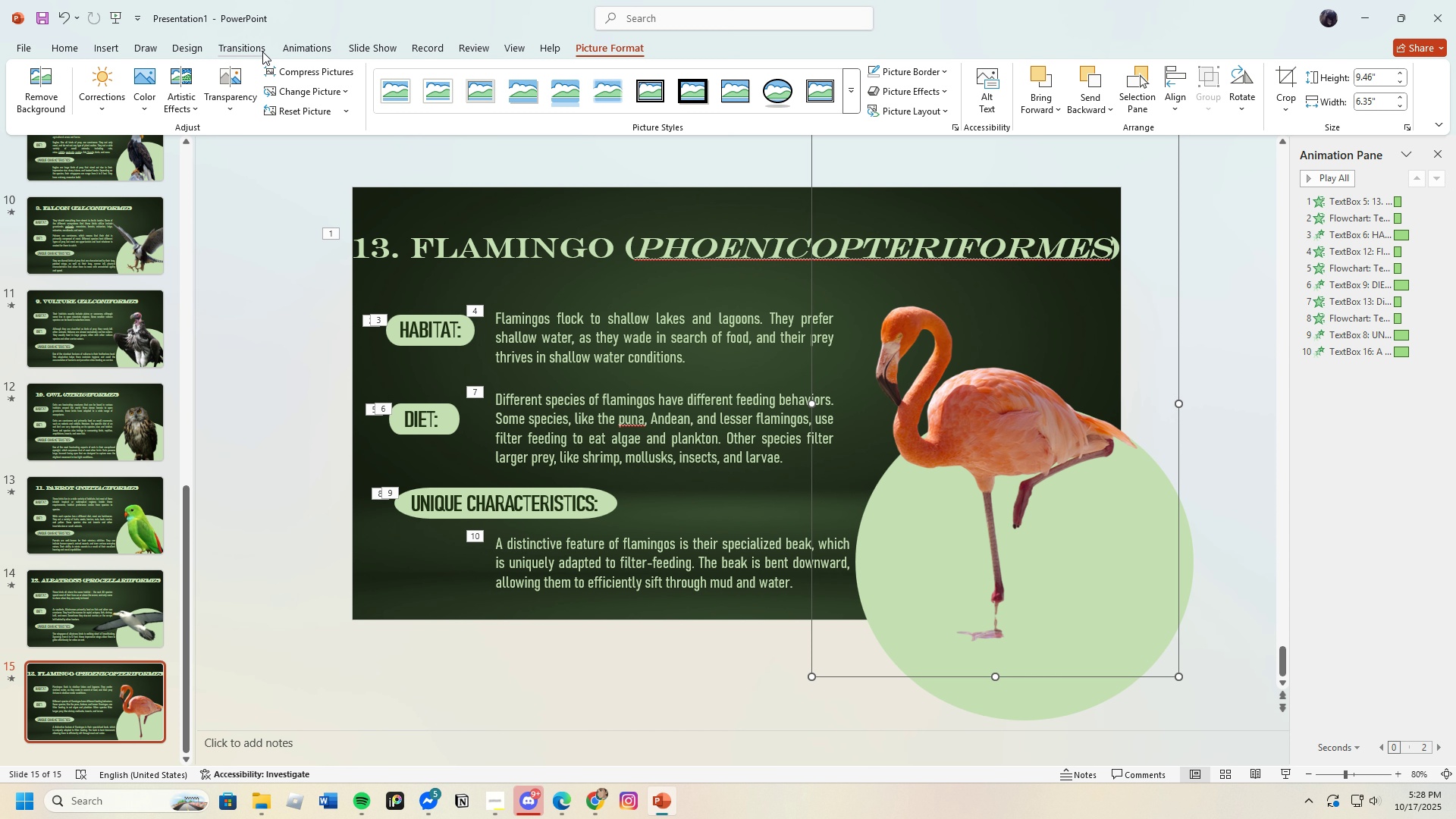 
left_click([296, 46])
 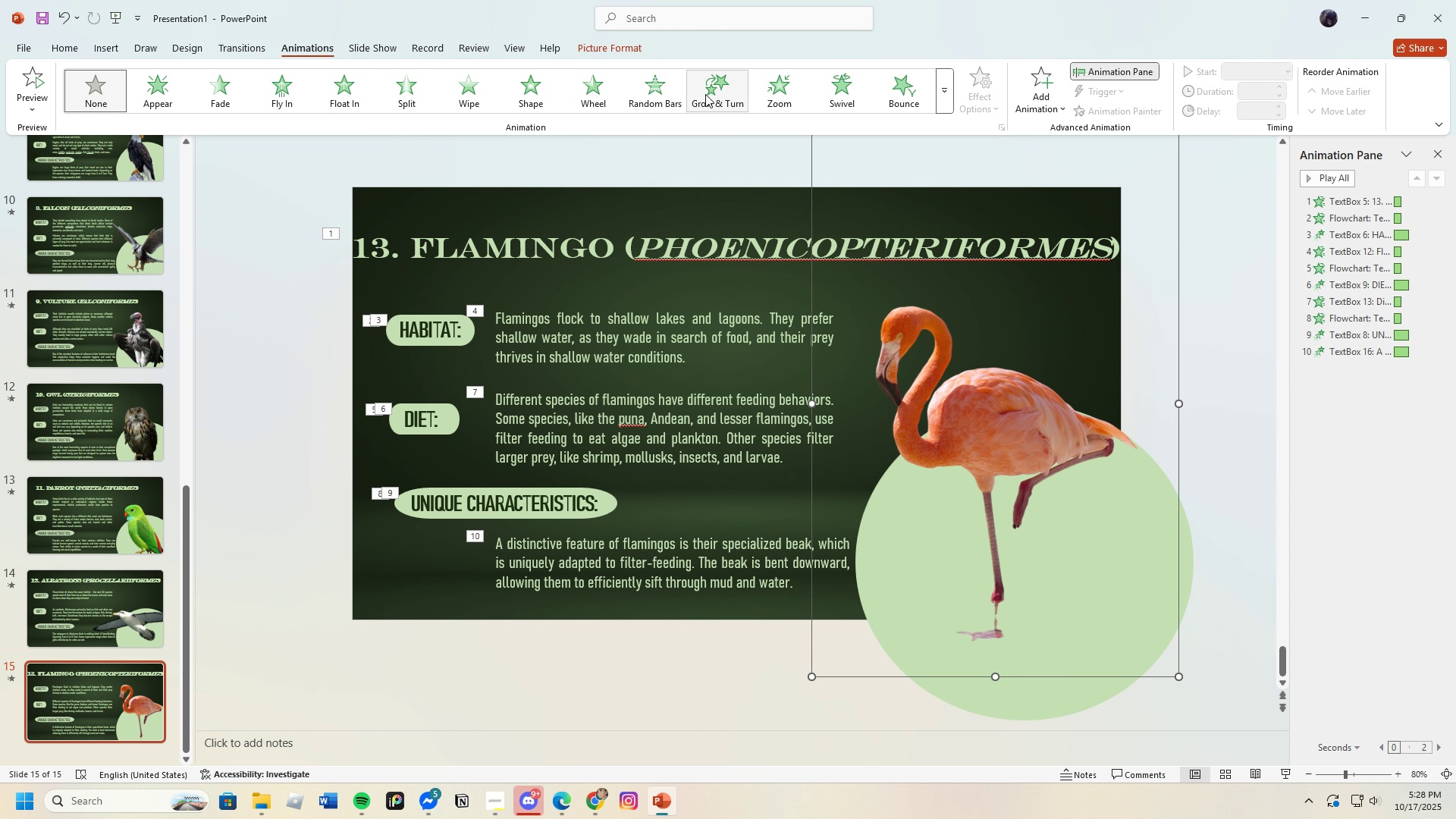 
left_click([705, 94])
 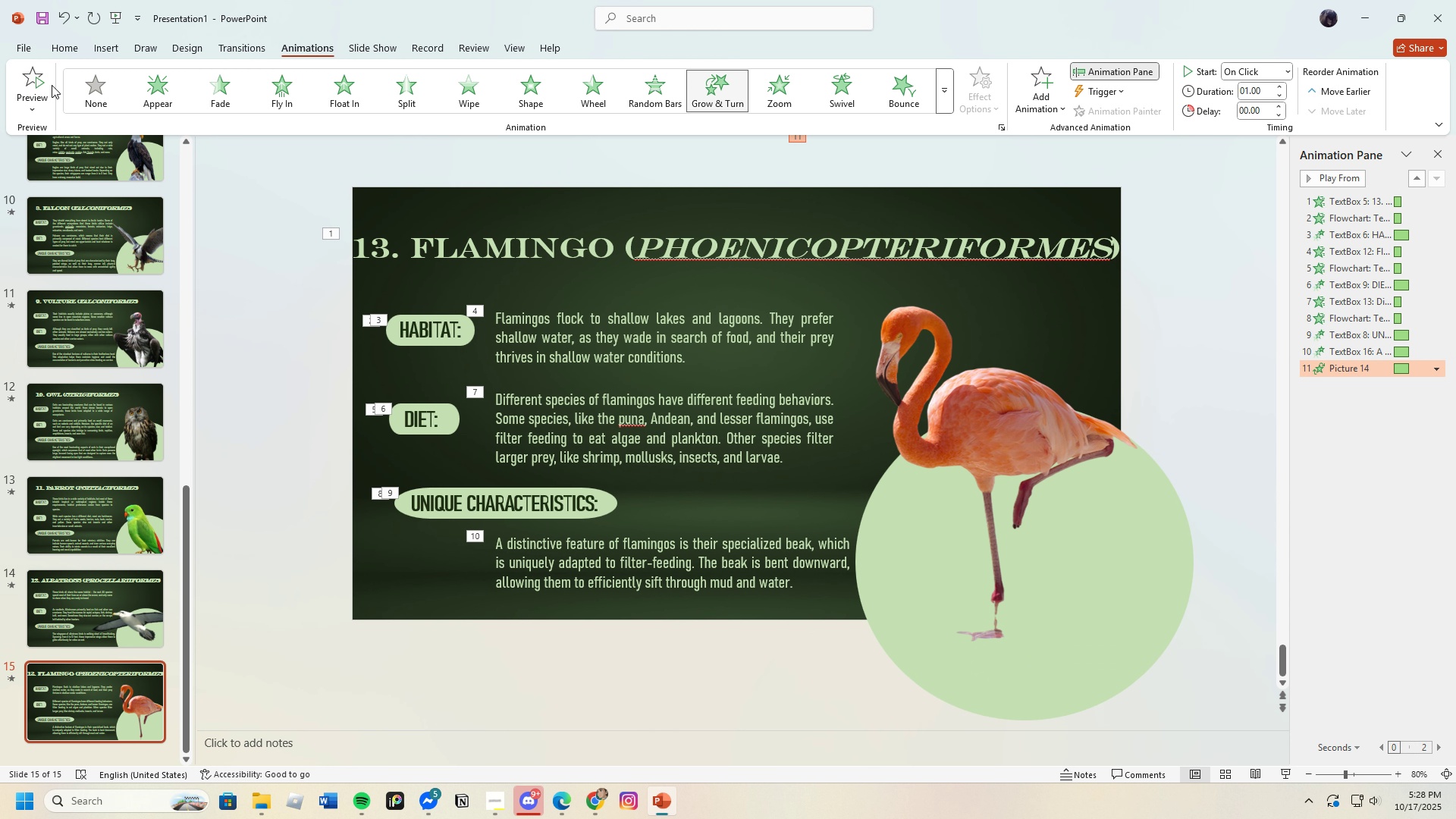 
left_click([37, 83])
 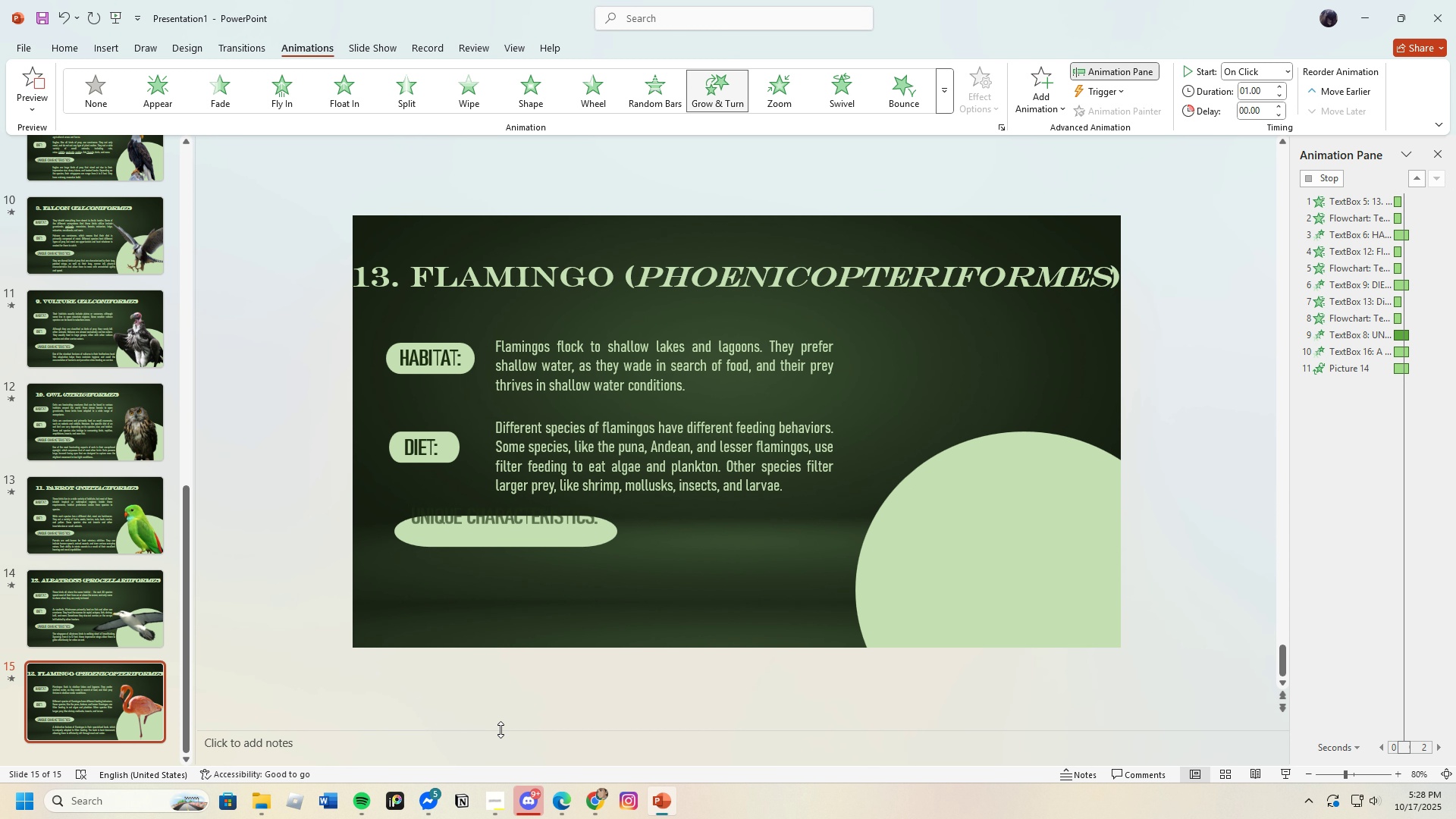 
wait(11.02)
 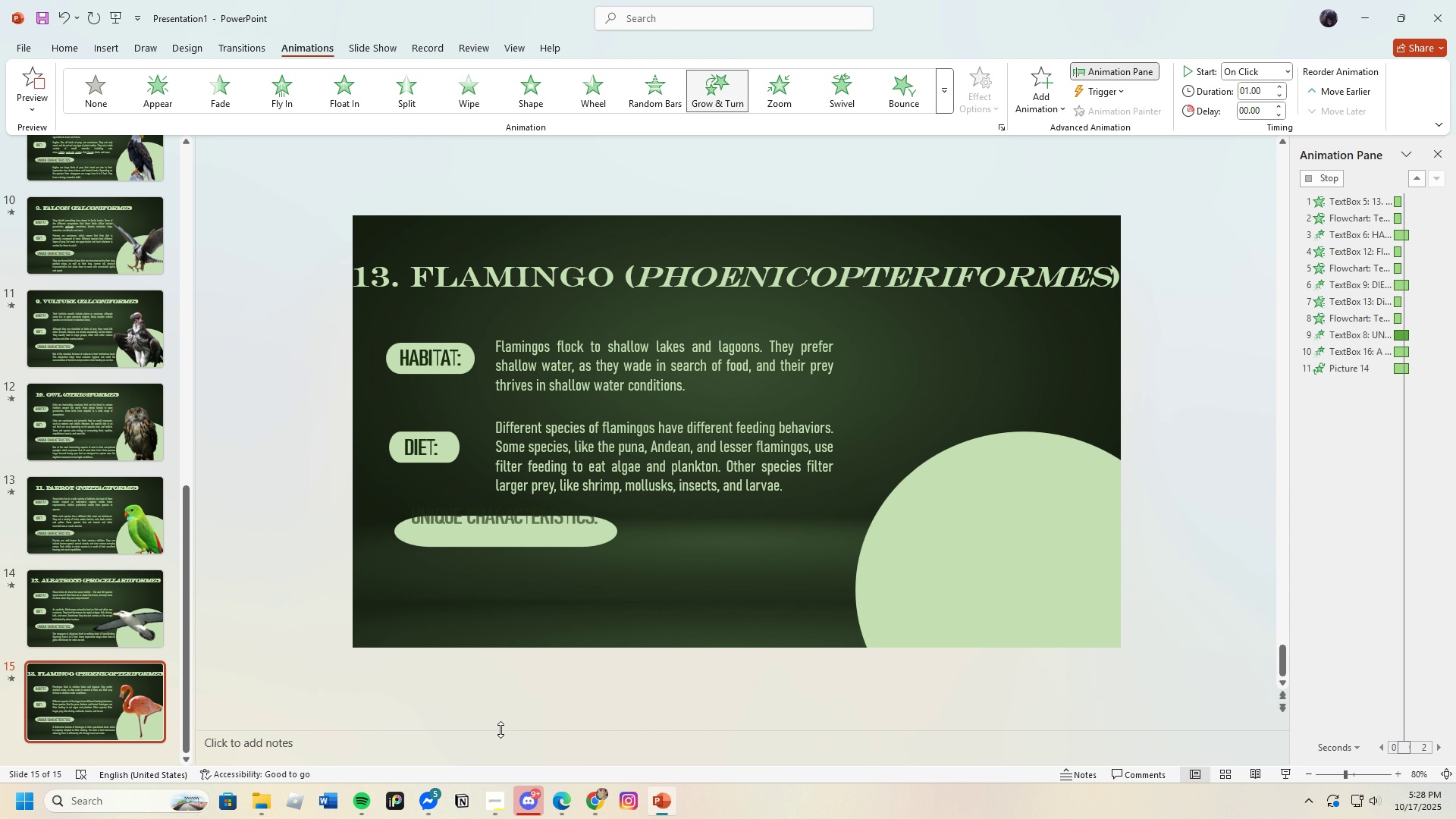 
left_click([75, 50])
 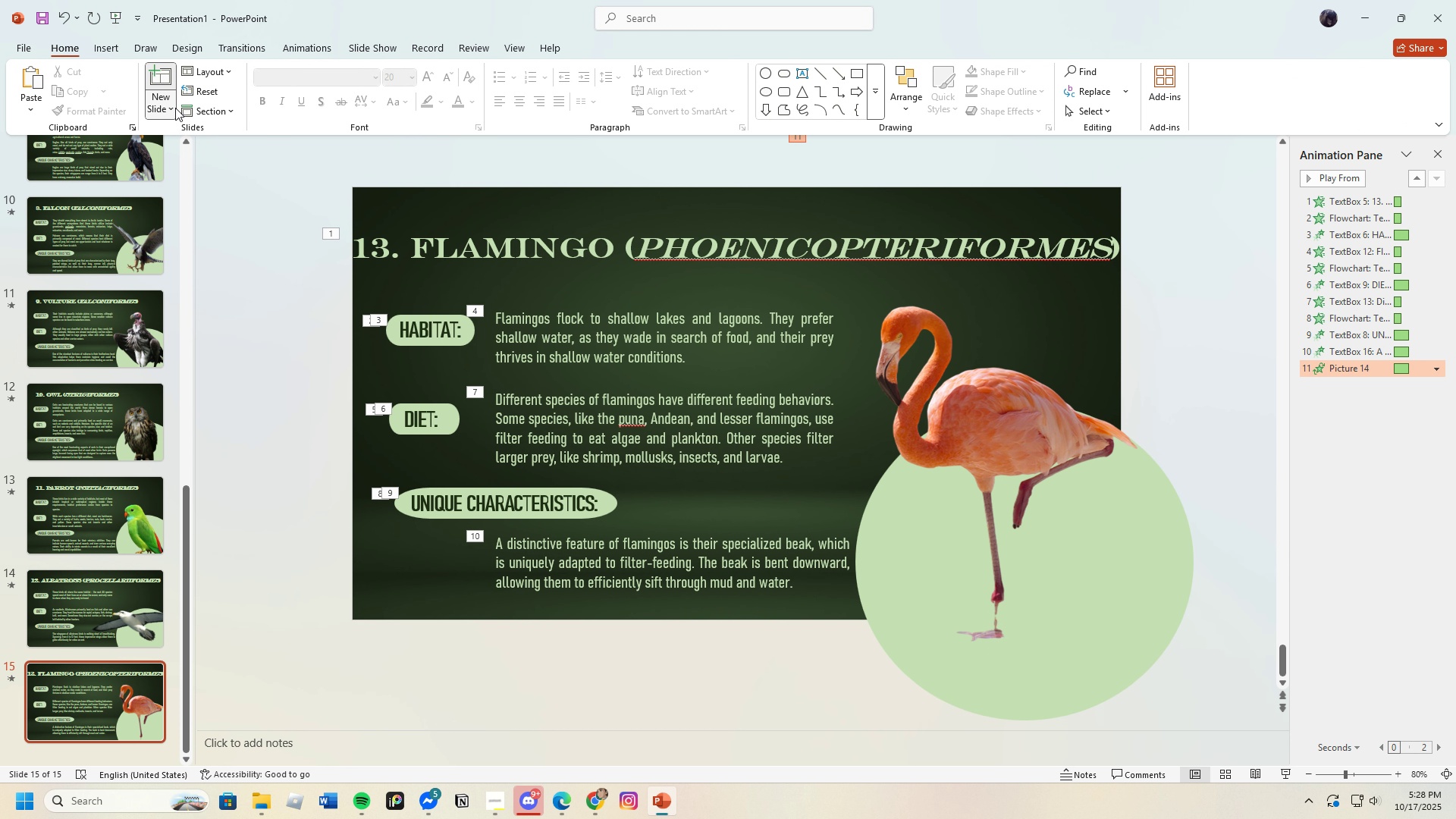 
left_click([175, 108])
 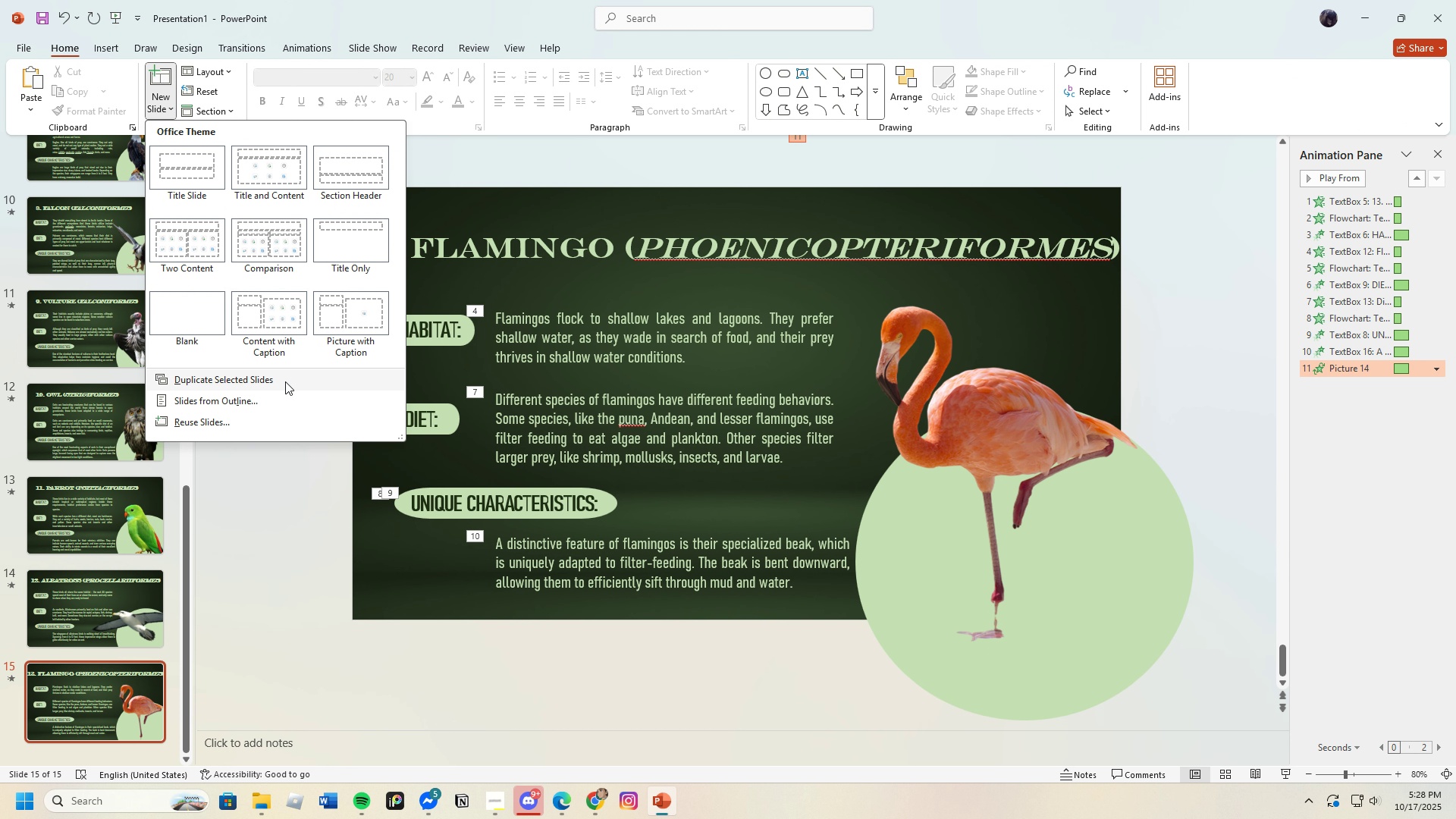 
left_click([285, 381])
 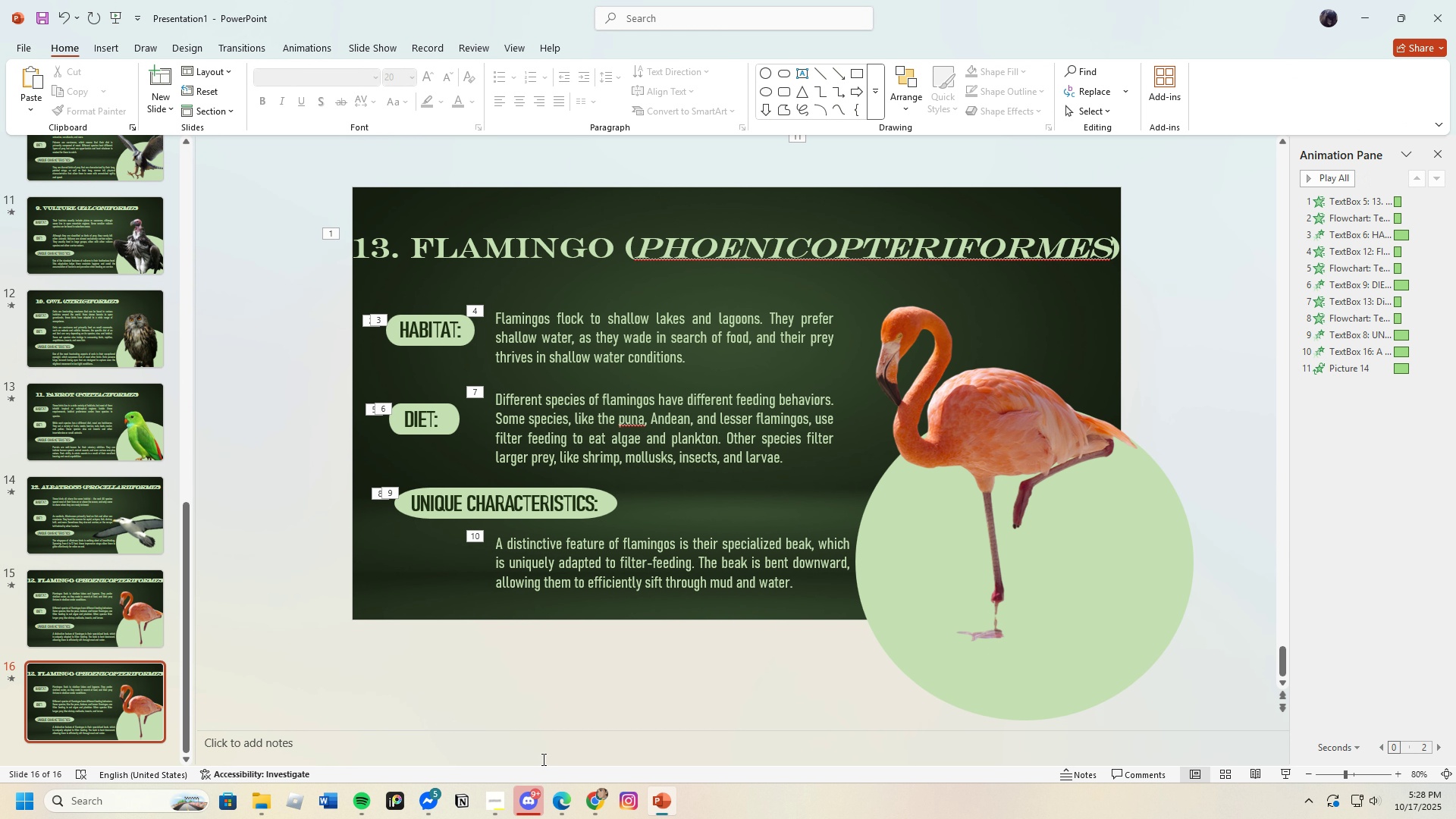 
left_click([563, 805])
 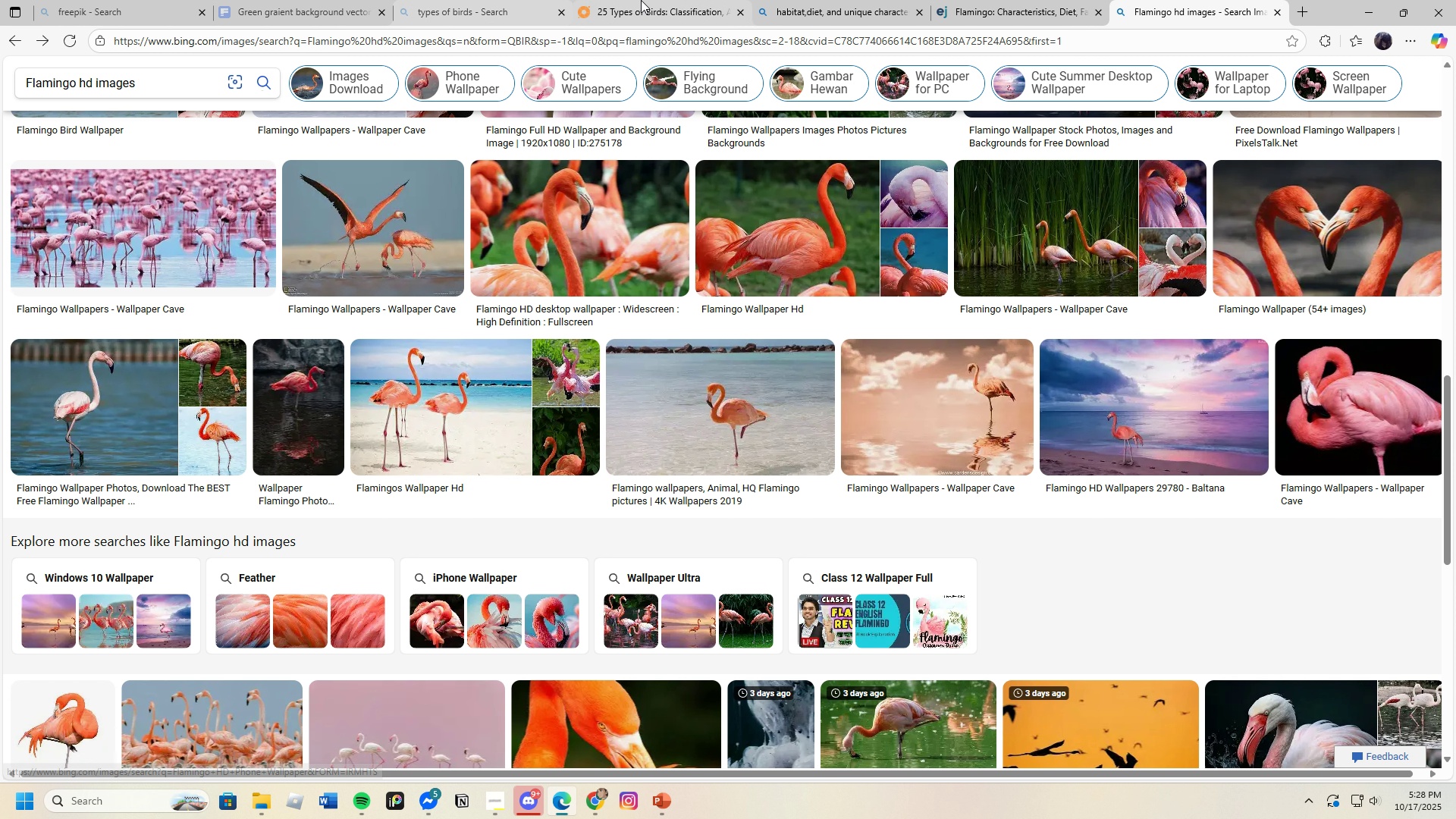 
left_click([641, 0])
 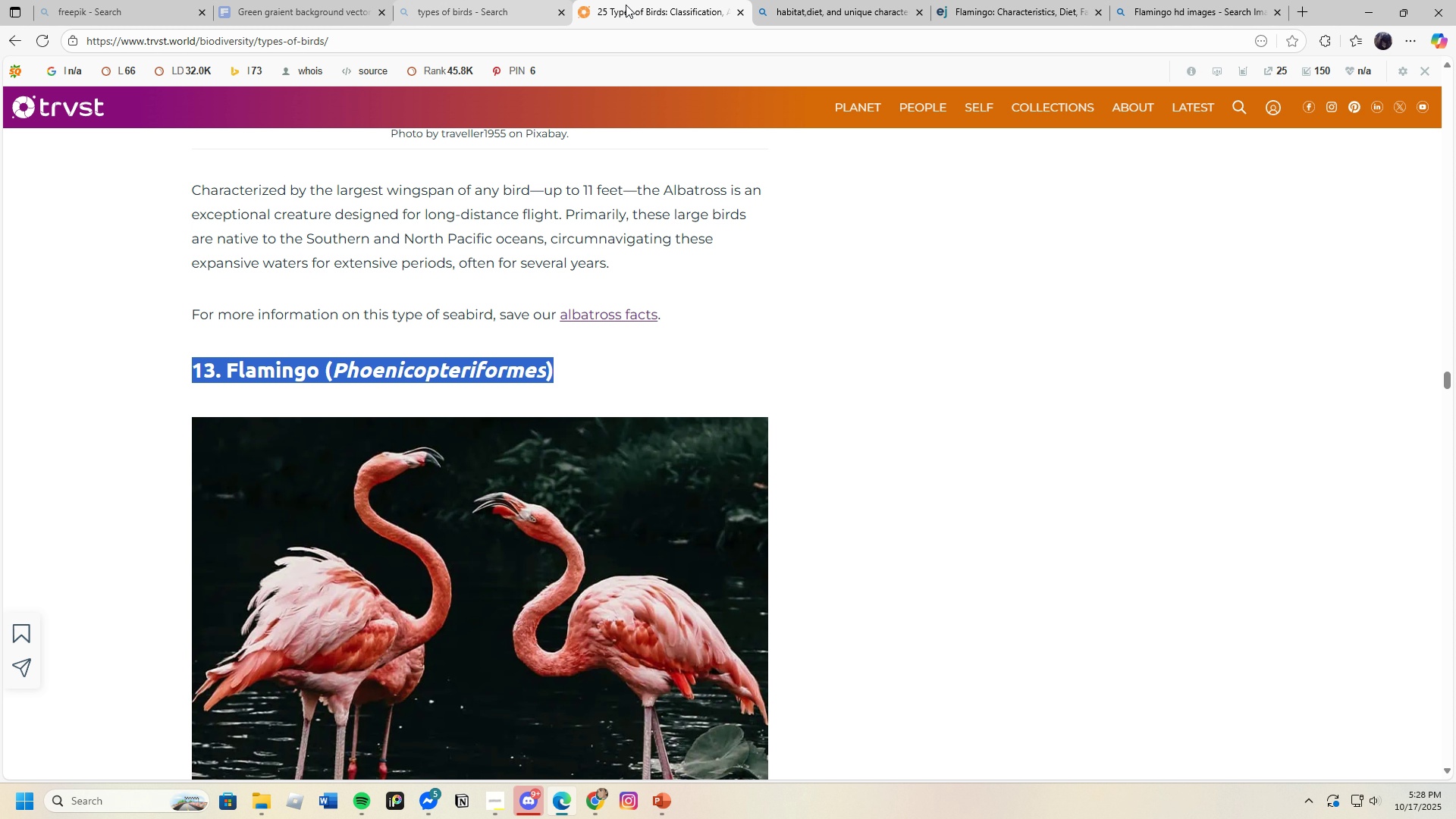 
left_click([626, 5])
 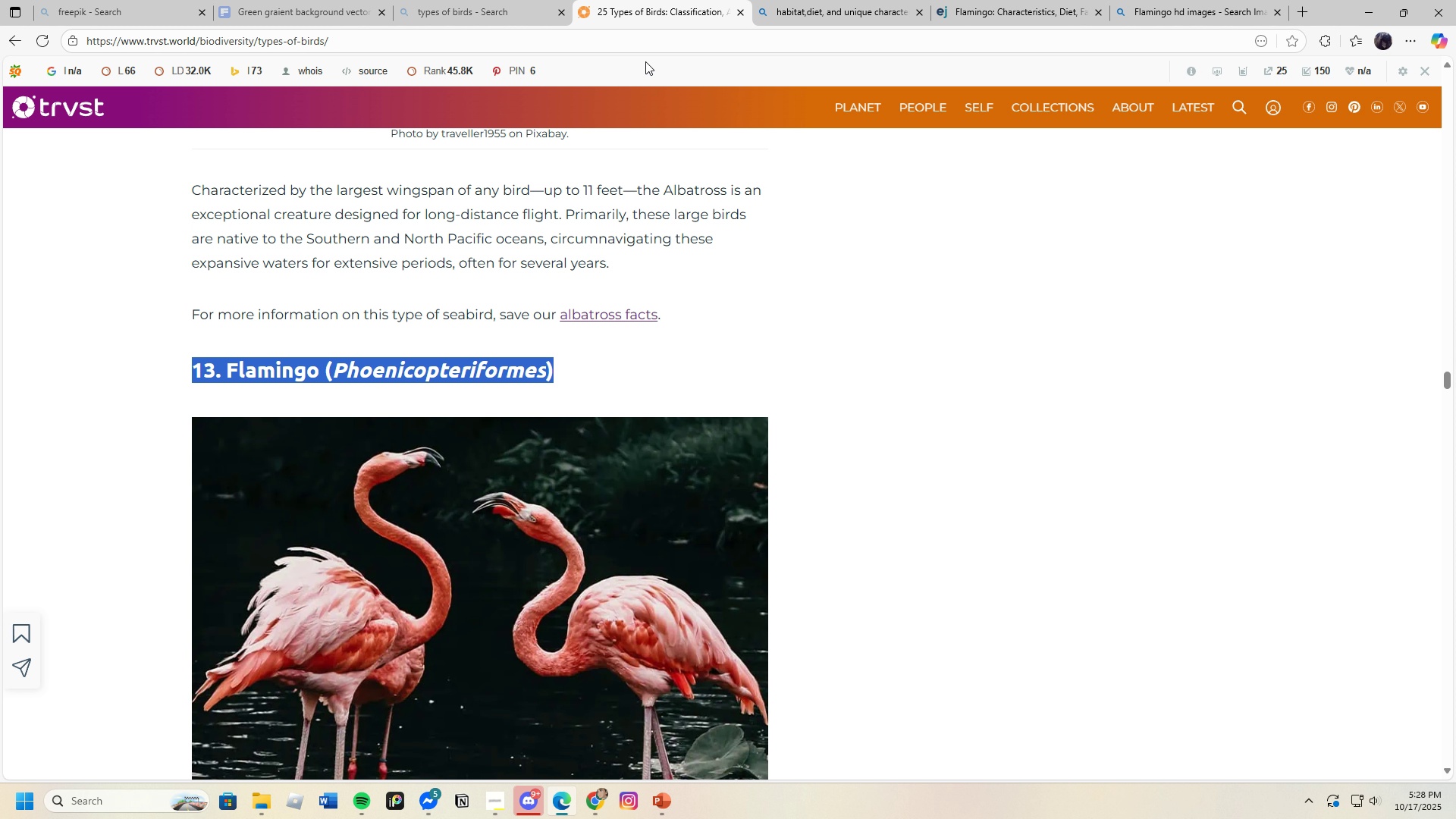 
scroll: coordinate [240, 529], scroll_direction: down, amount: 12.0
 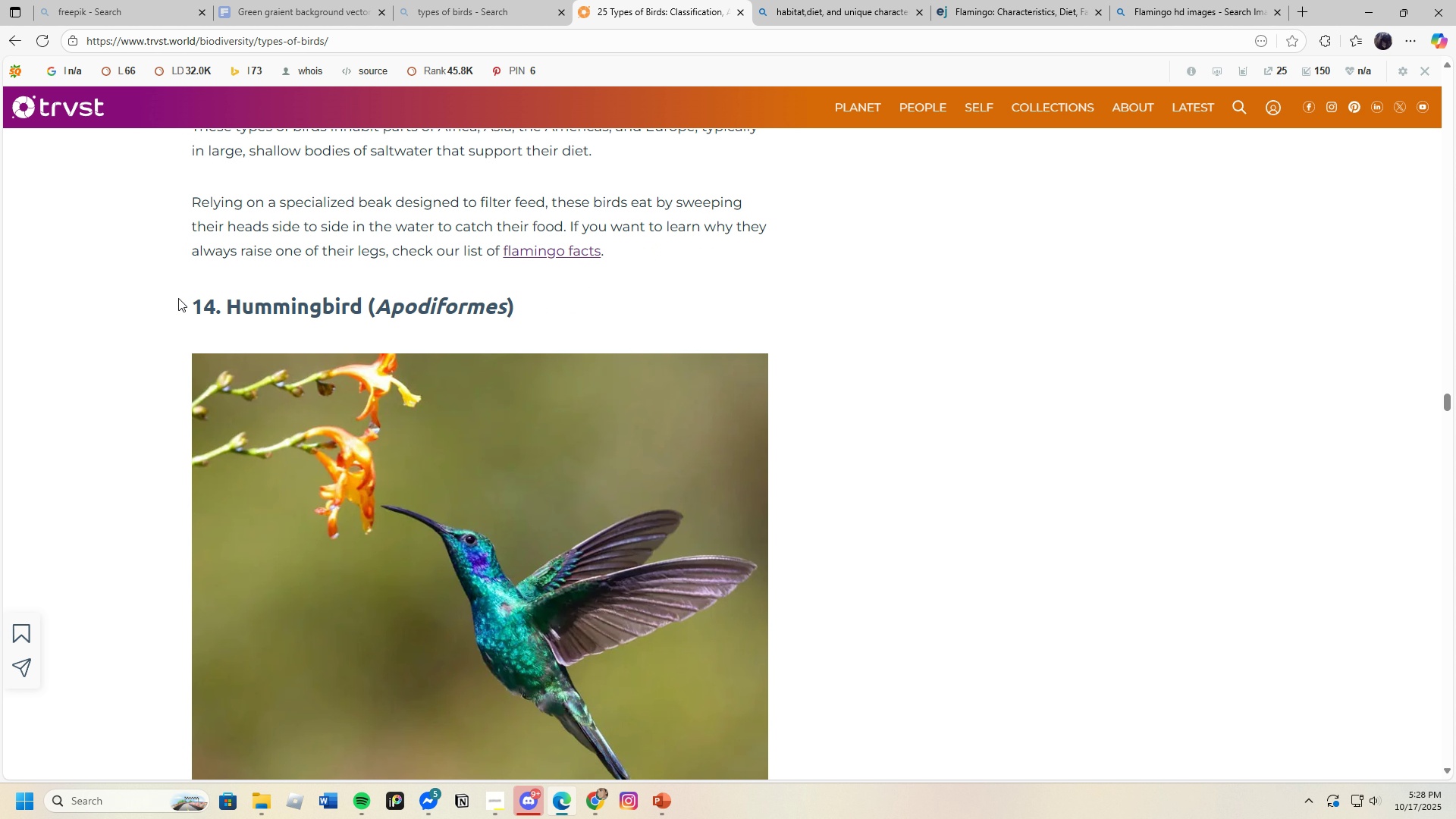 
left_click_drag(start_coordinate=[180, 302], to_coordinate=[544, 301])
 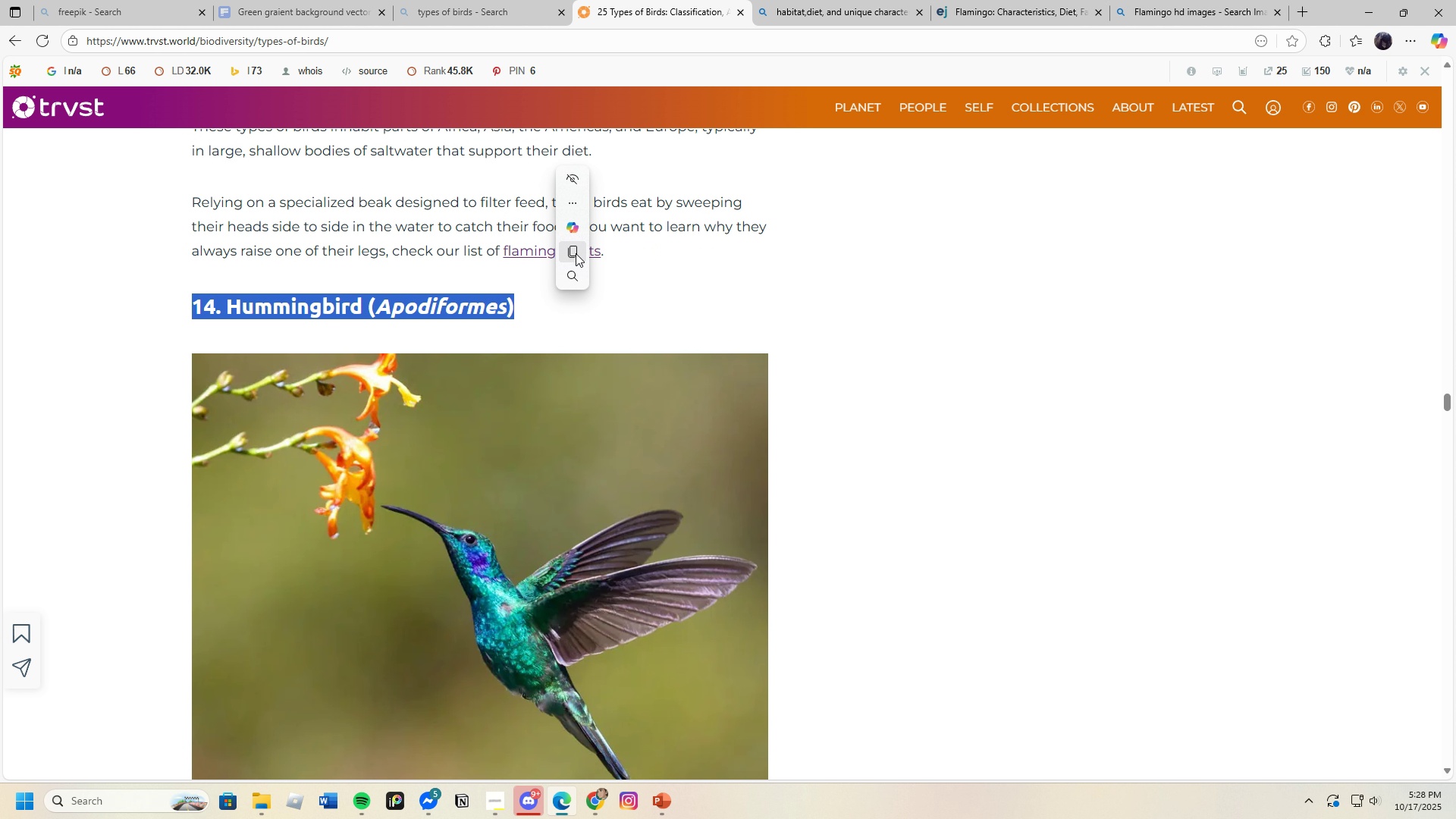 
left_click([576, 253])
 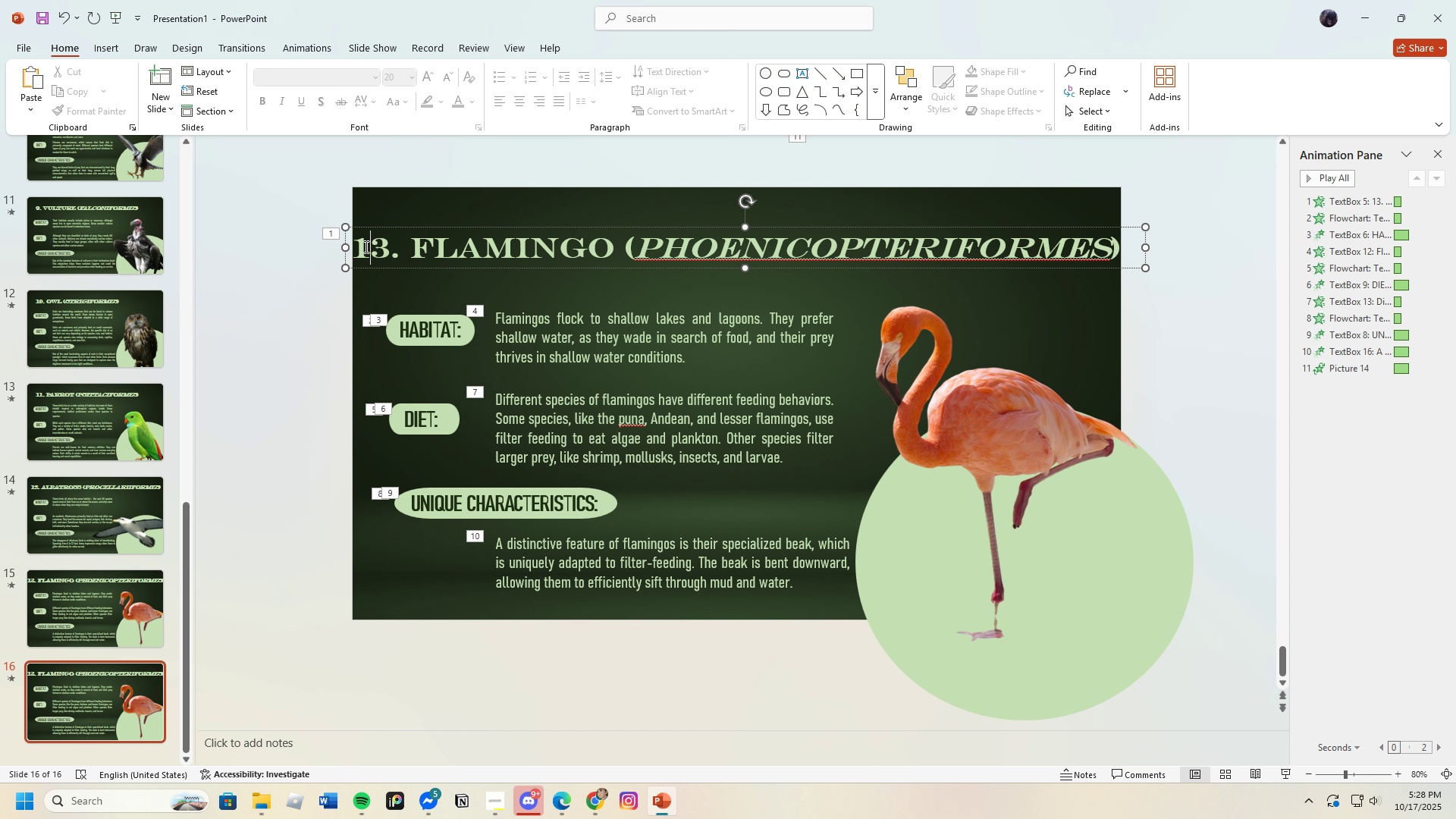 
left_click([365, 246])
 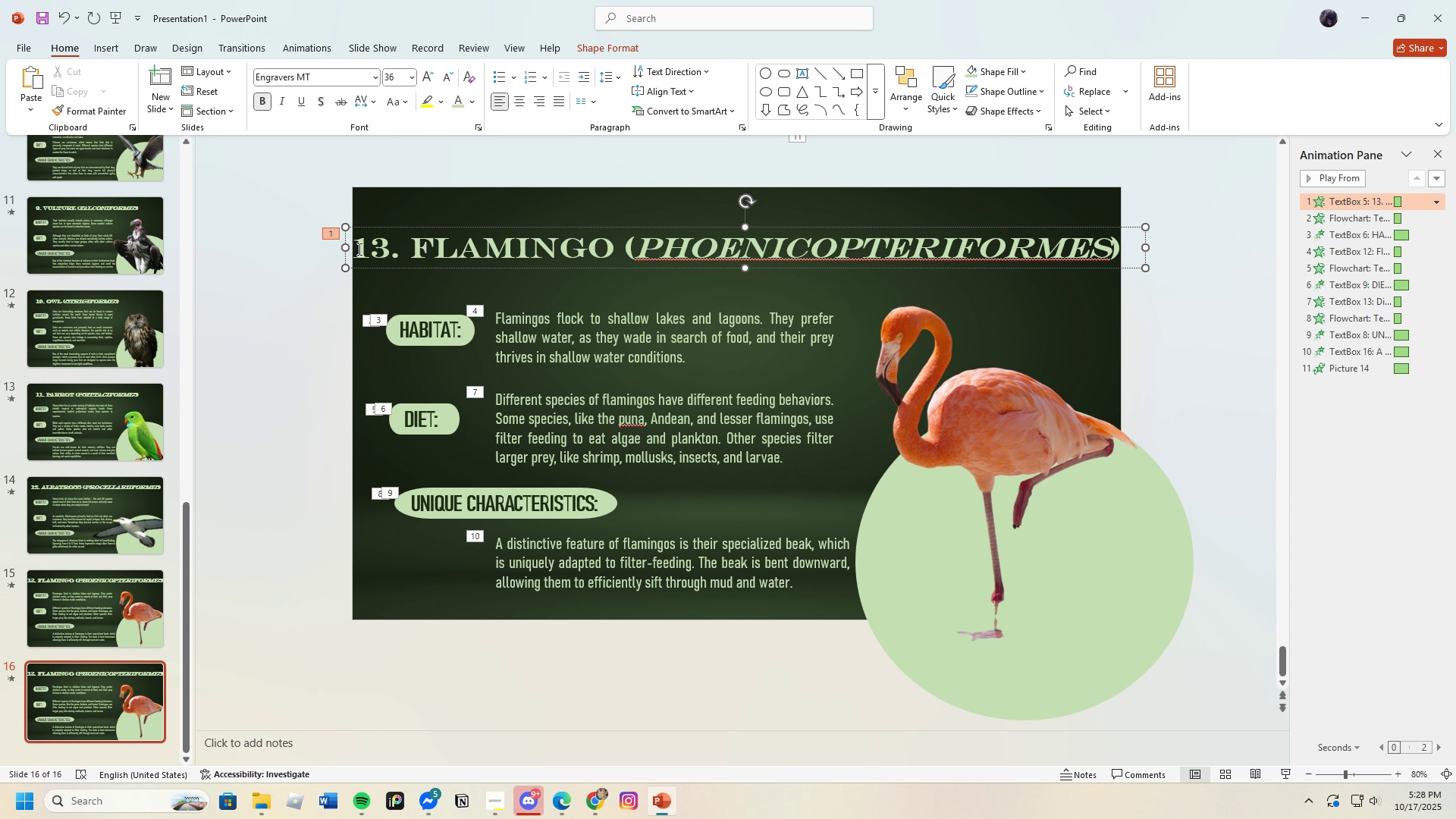 
left_click_drag(start_coordinate=[358, 249], to_coordinate=[1163, 239])
 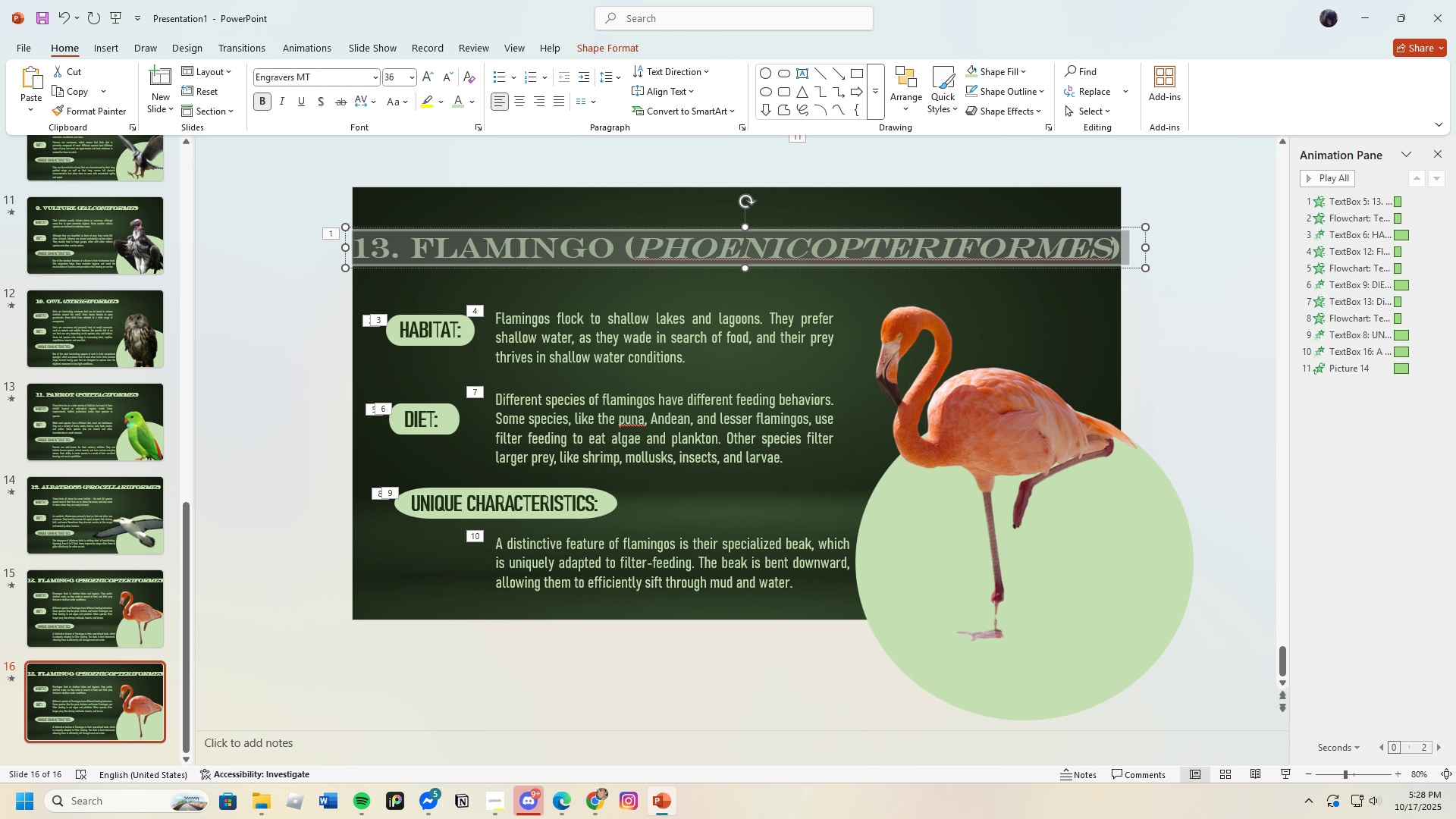 
key(Backspace)
 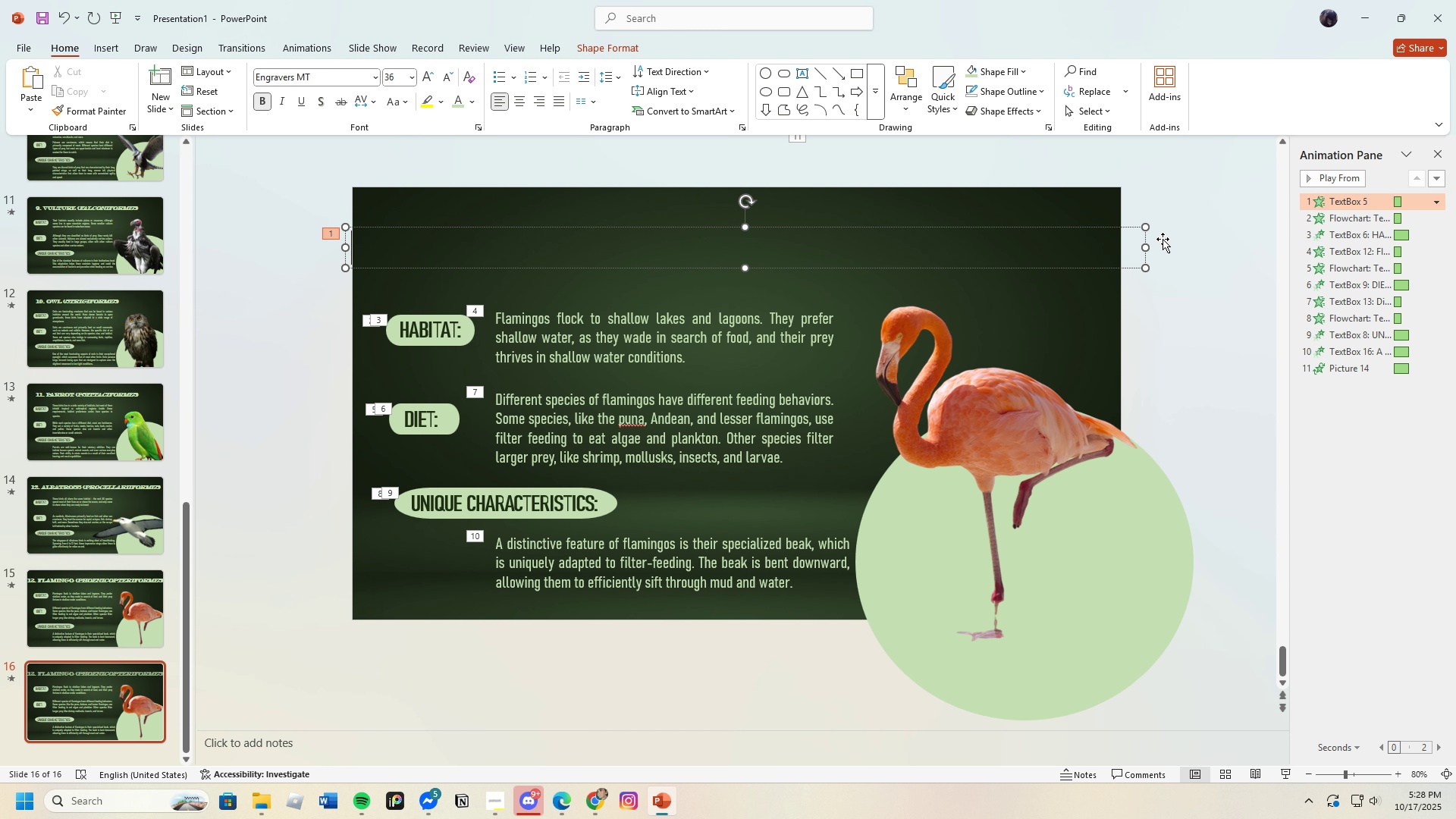 
key(Control+V)
 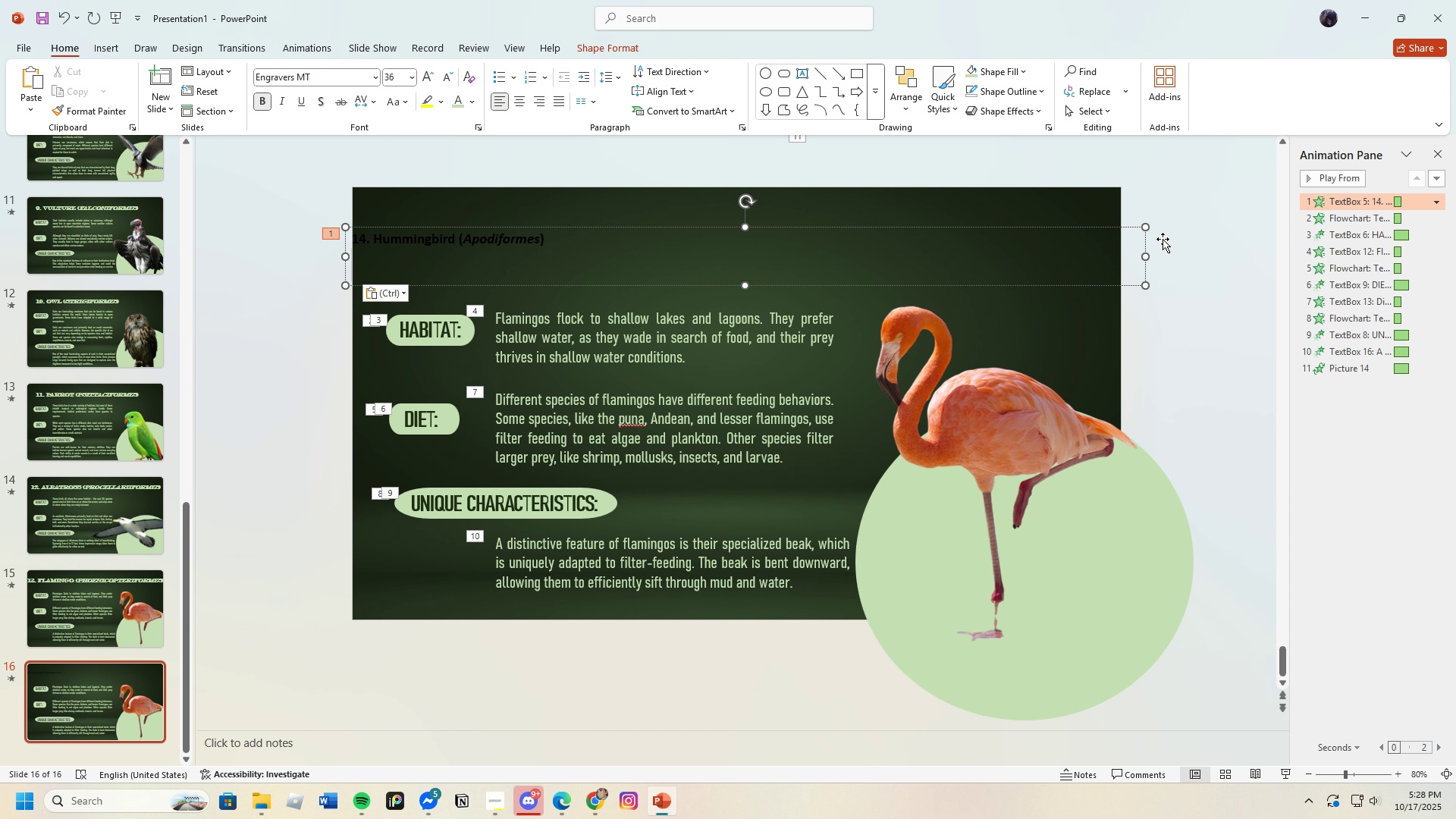 
key(Backspace)
 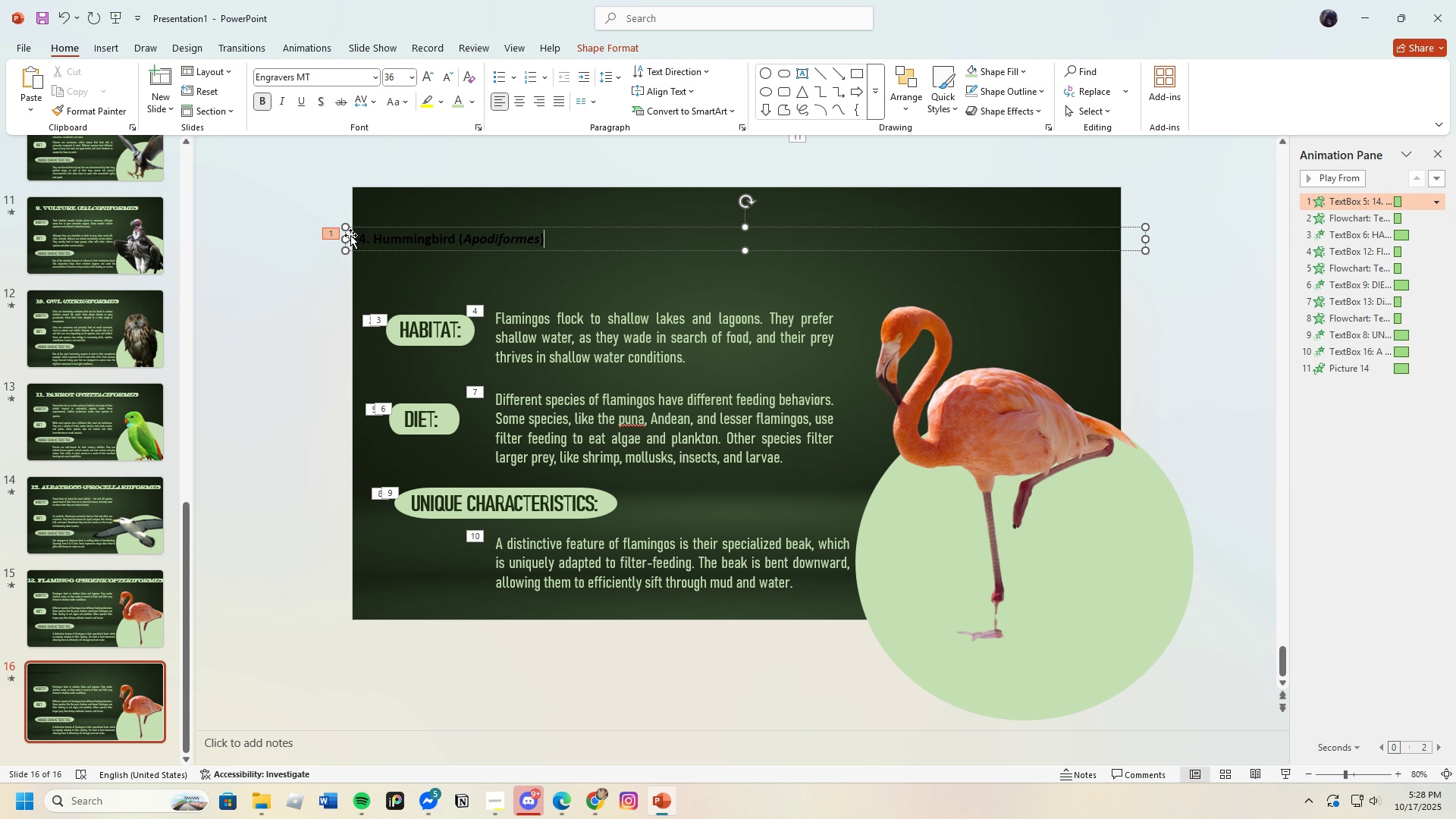 
left_click_drag(start_coordinate=[353, 237], to_coordinate=[601, 250])
 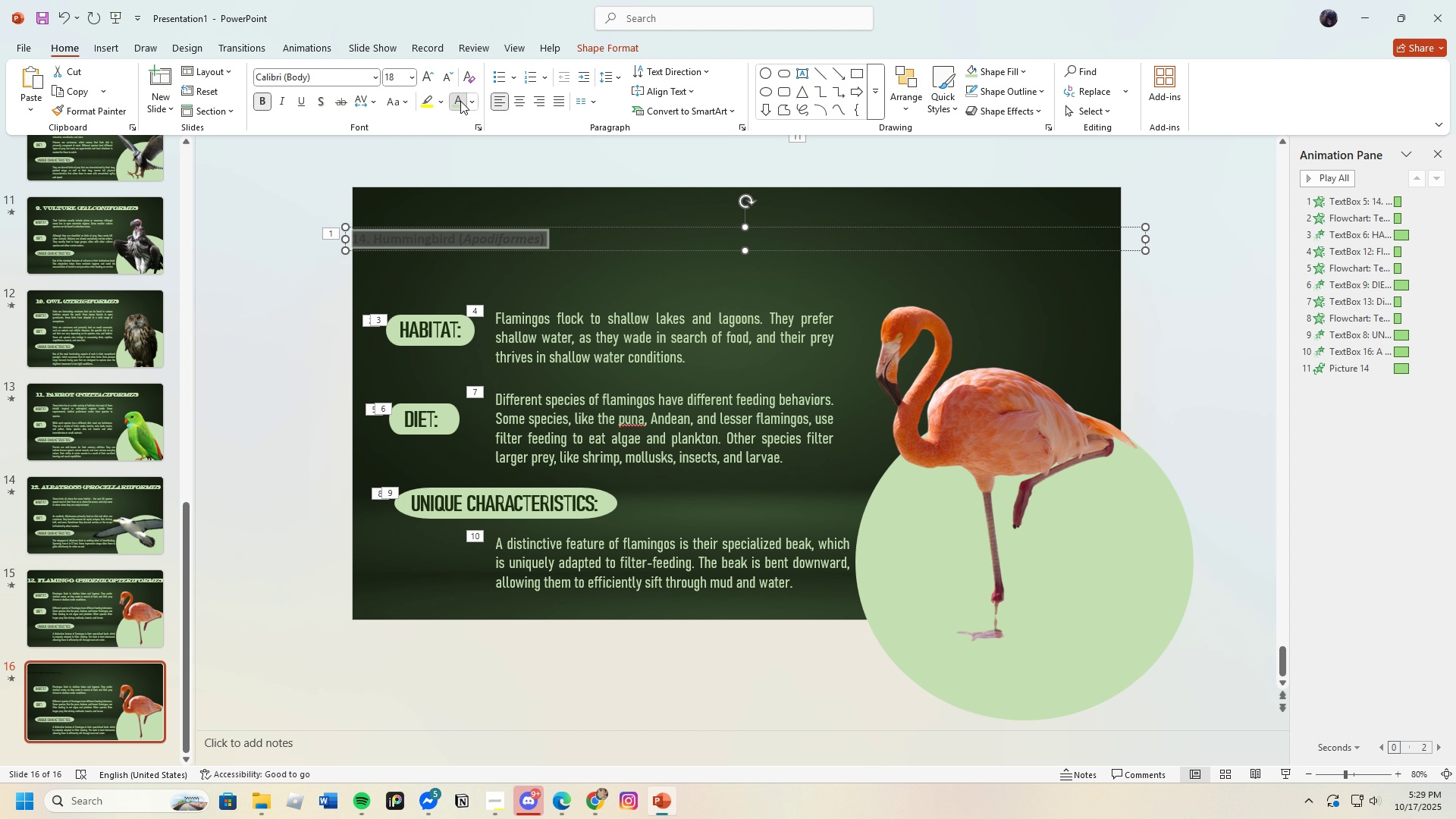 
left_click([460, 101])
 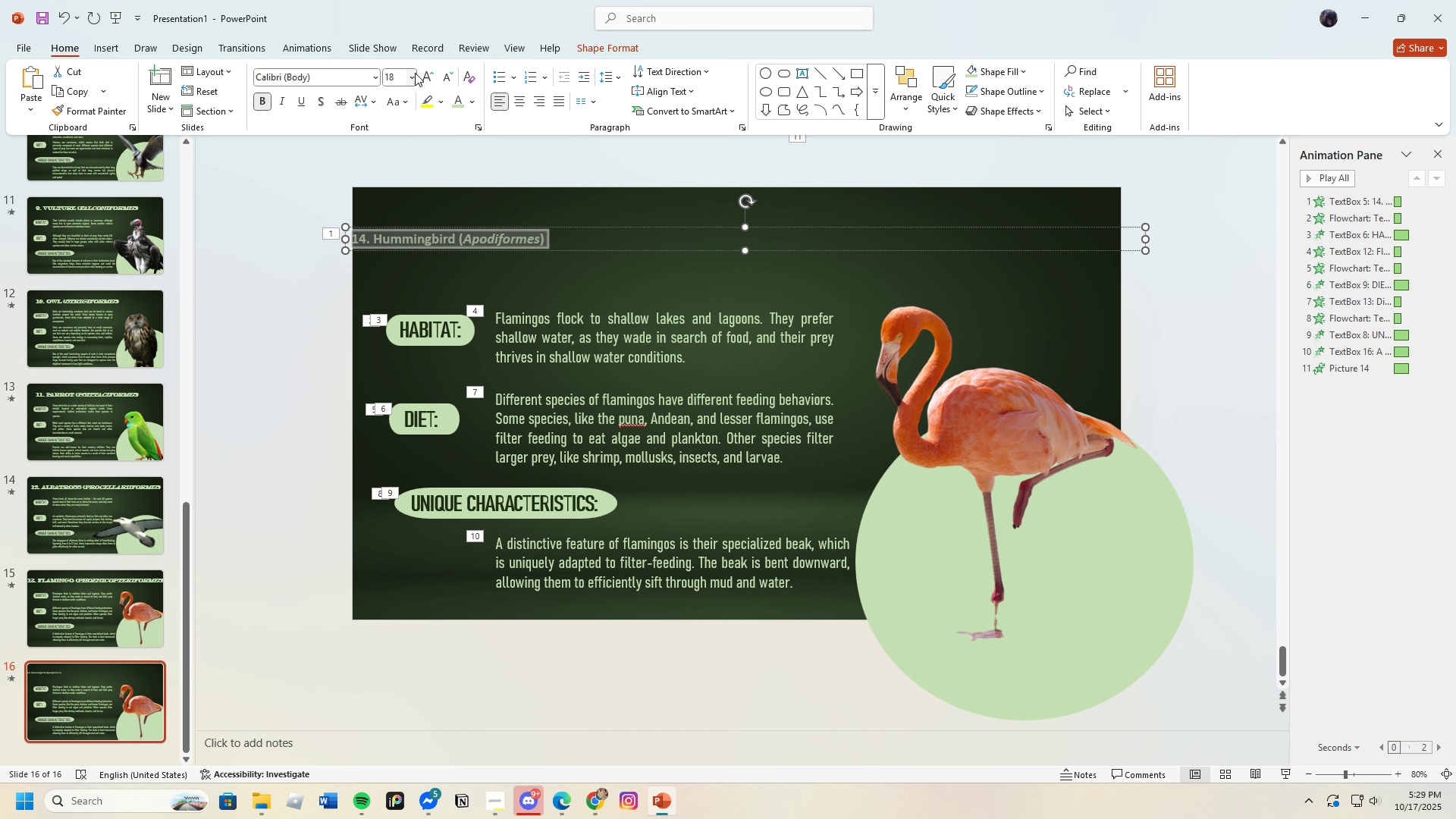 
left_click([415, 73])
 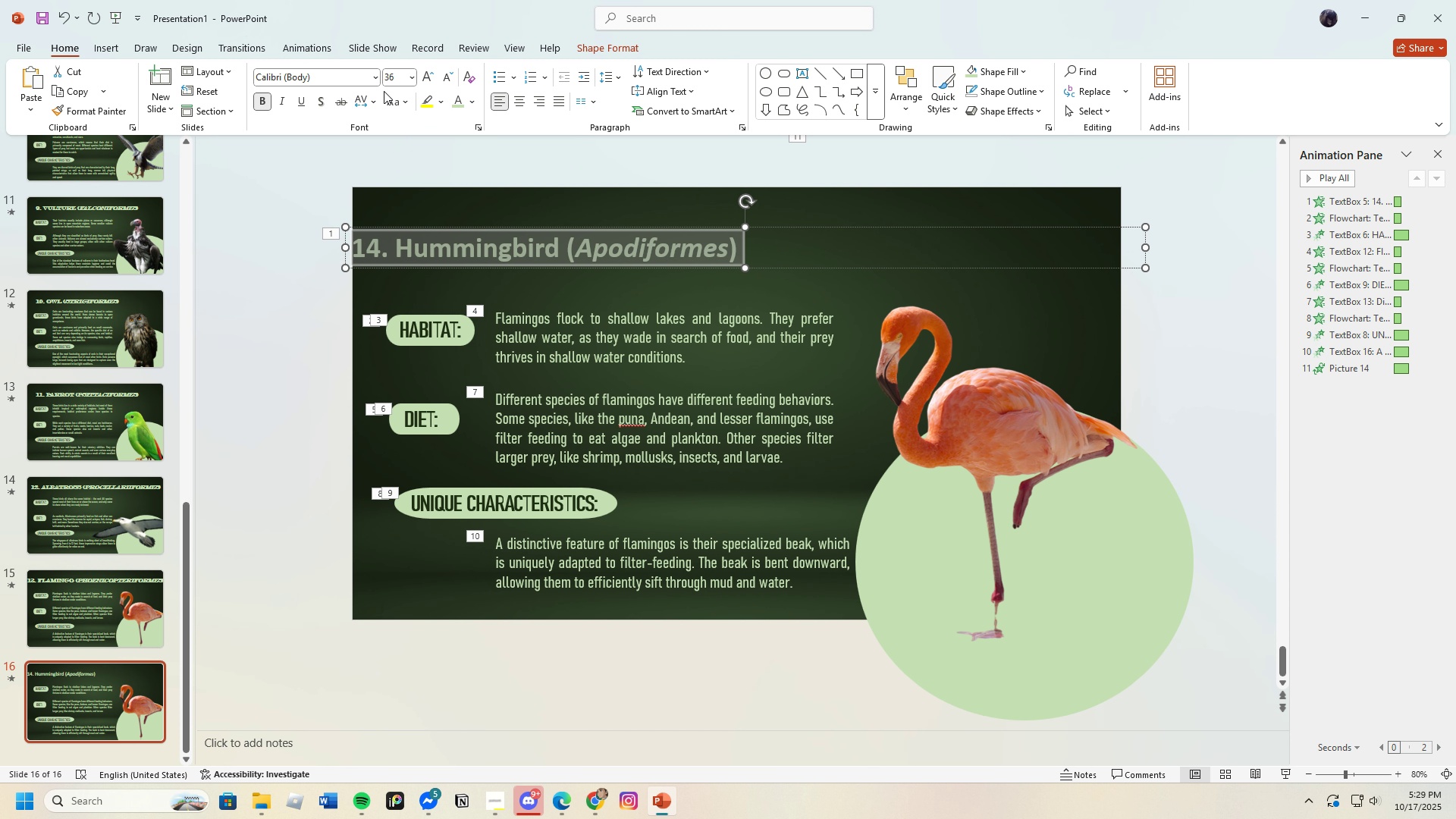 
left_click([373, 83])
 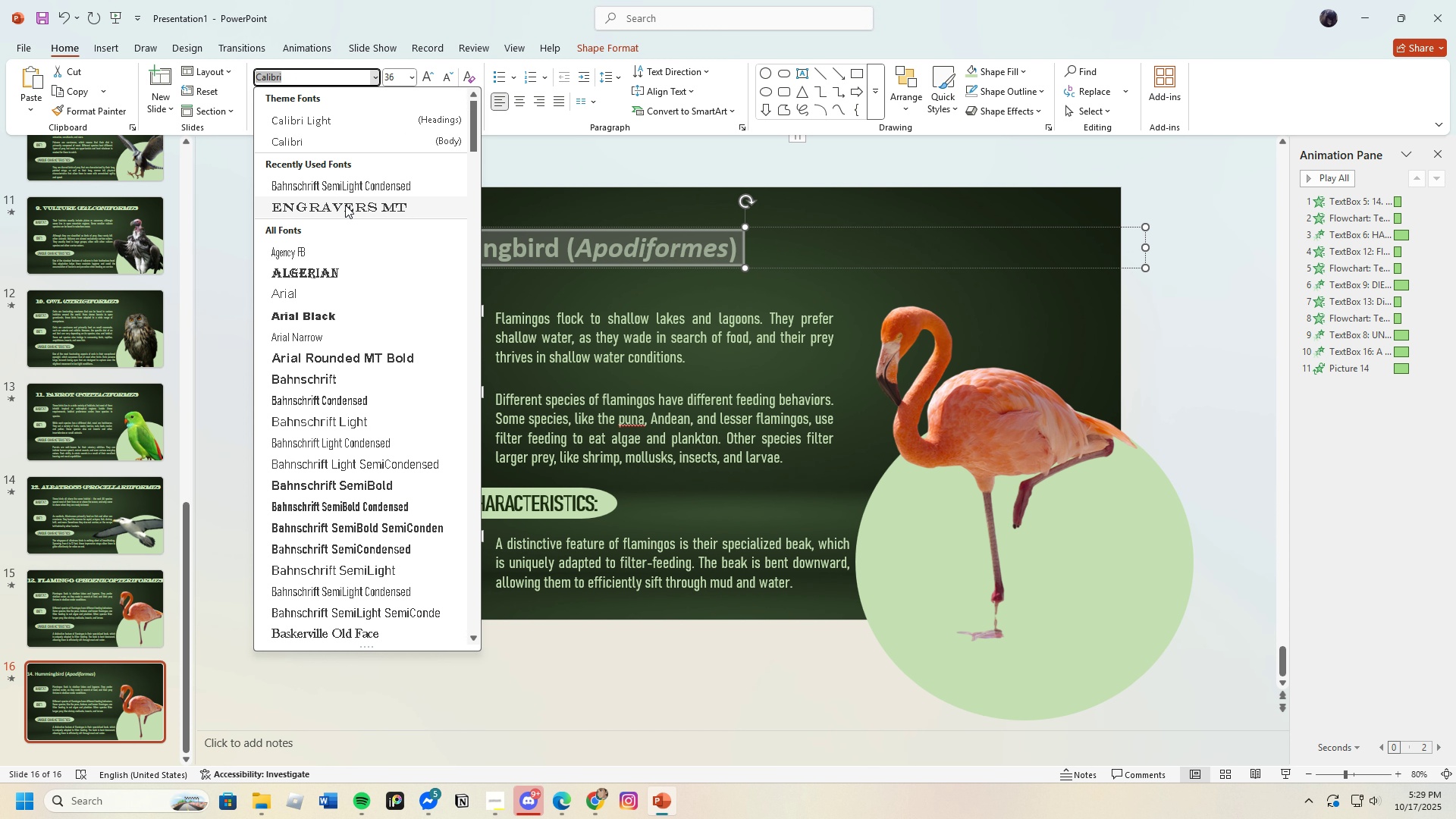 
left_click([345, 205])
 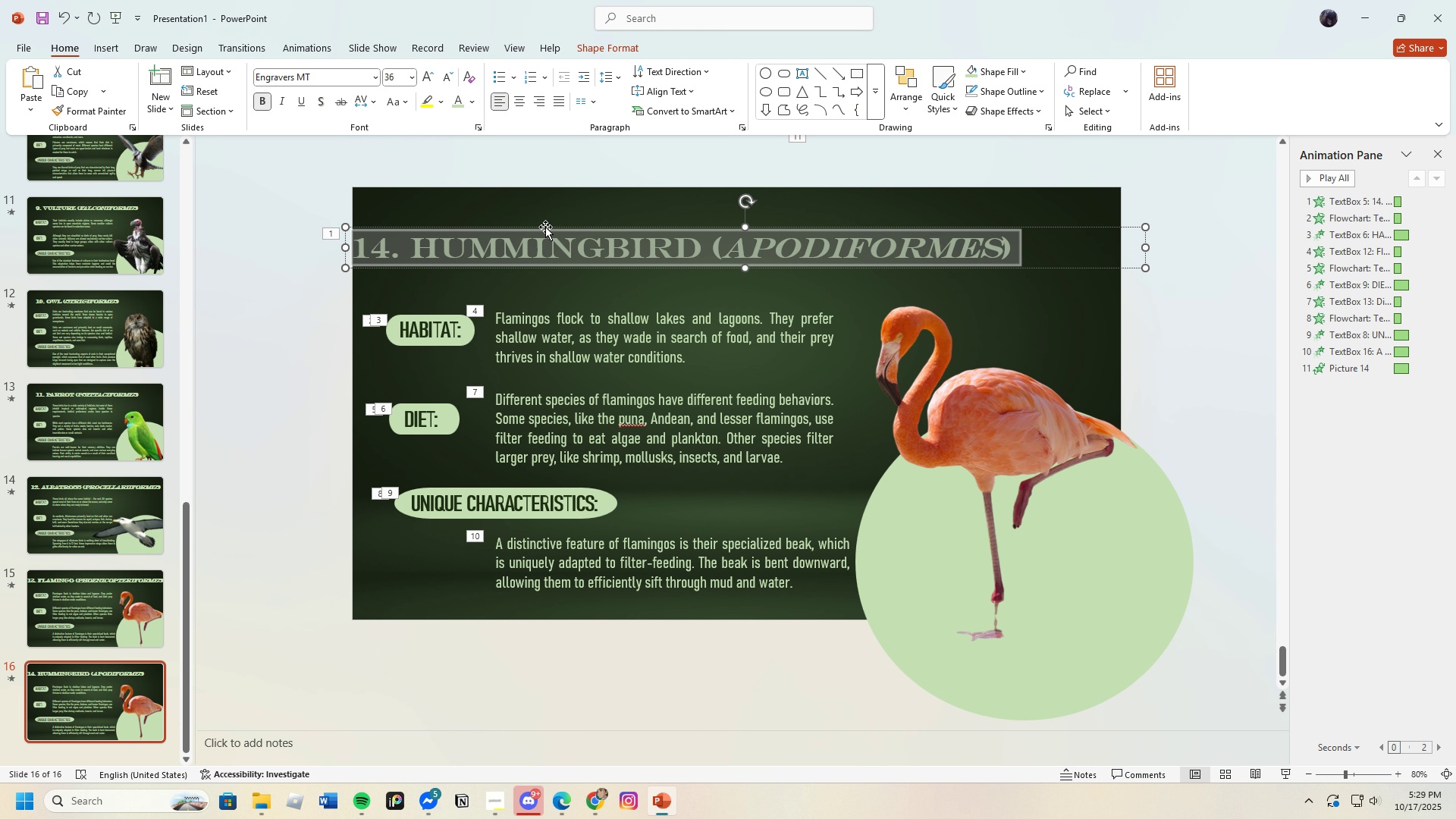 
left_click_drag(start_coordinate=[545, 227], to_coordinate=[588, 227])
 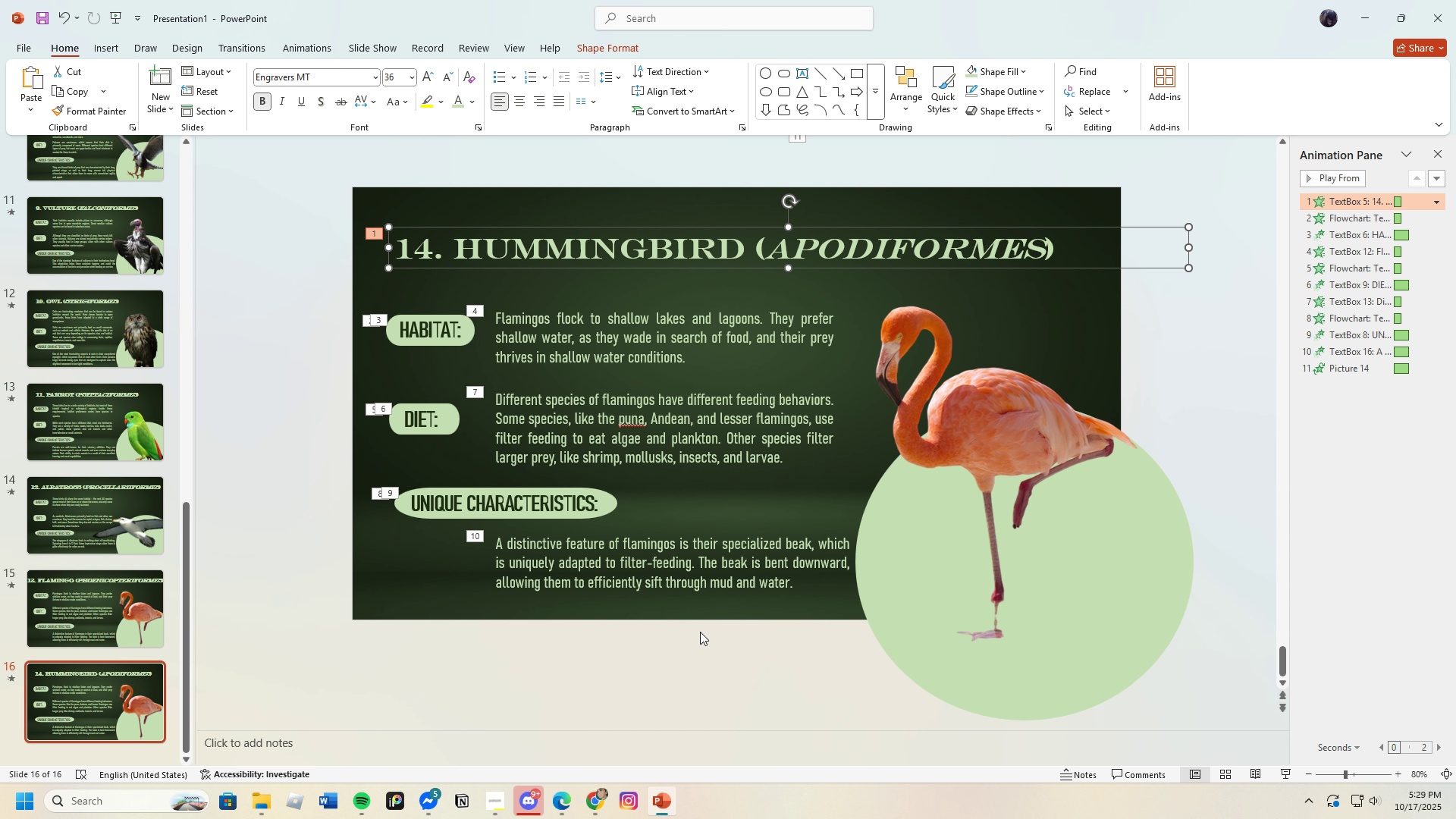 
left_click([701, 632])
 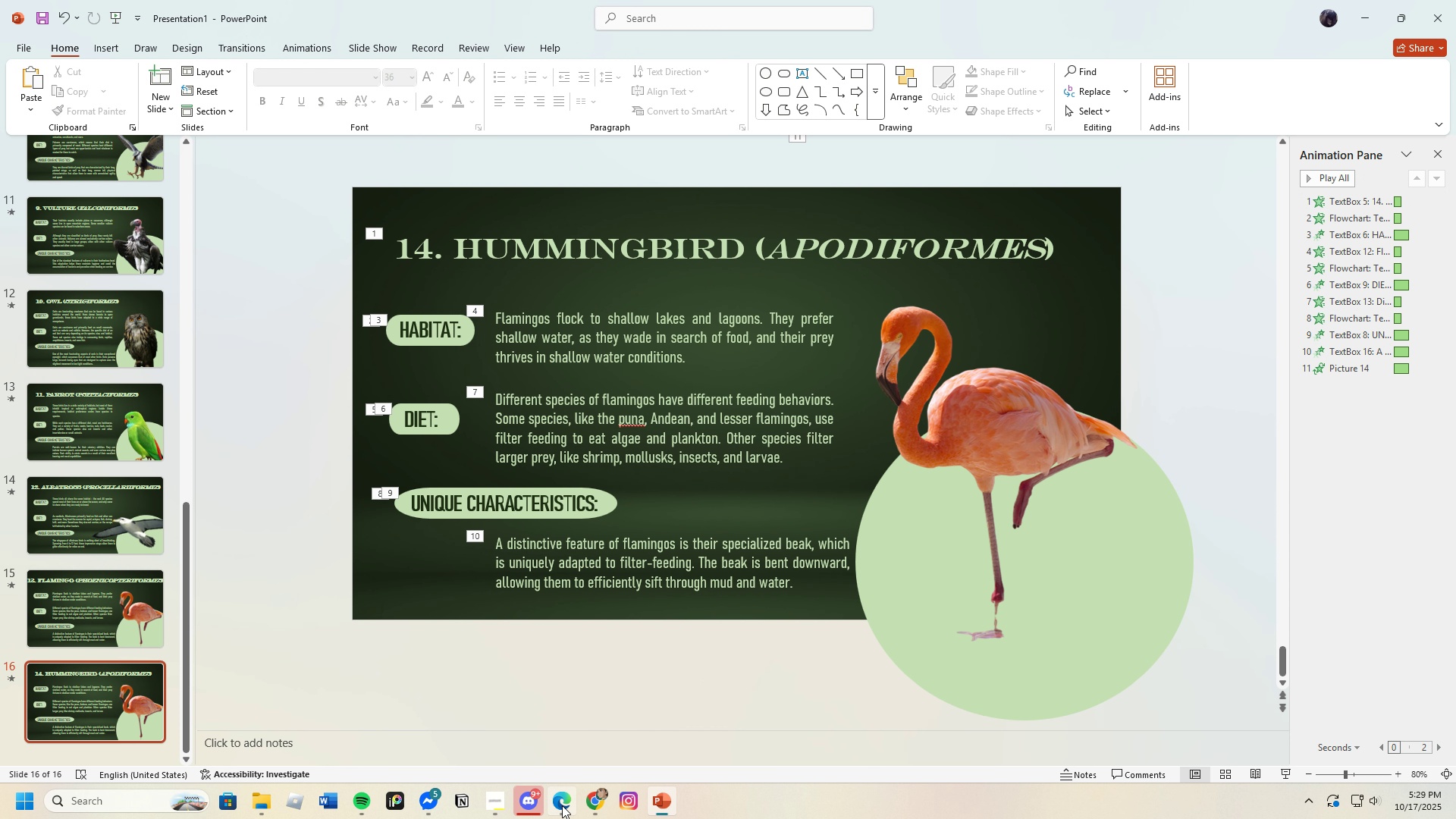 
left_click([562, 808])
 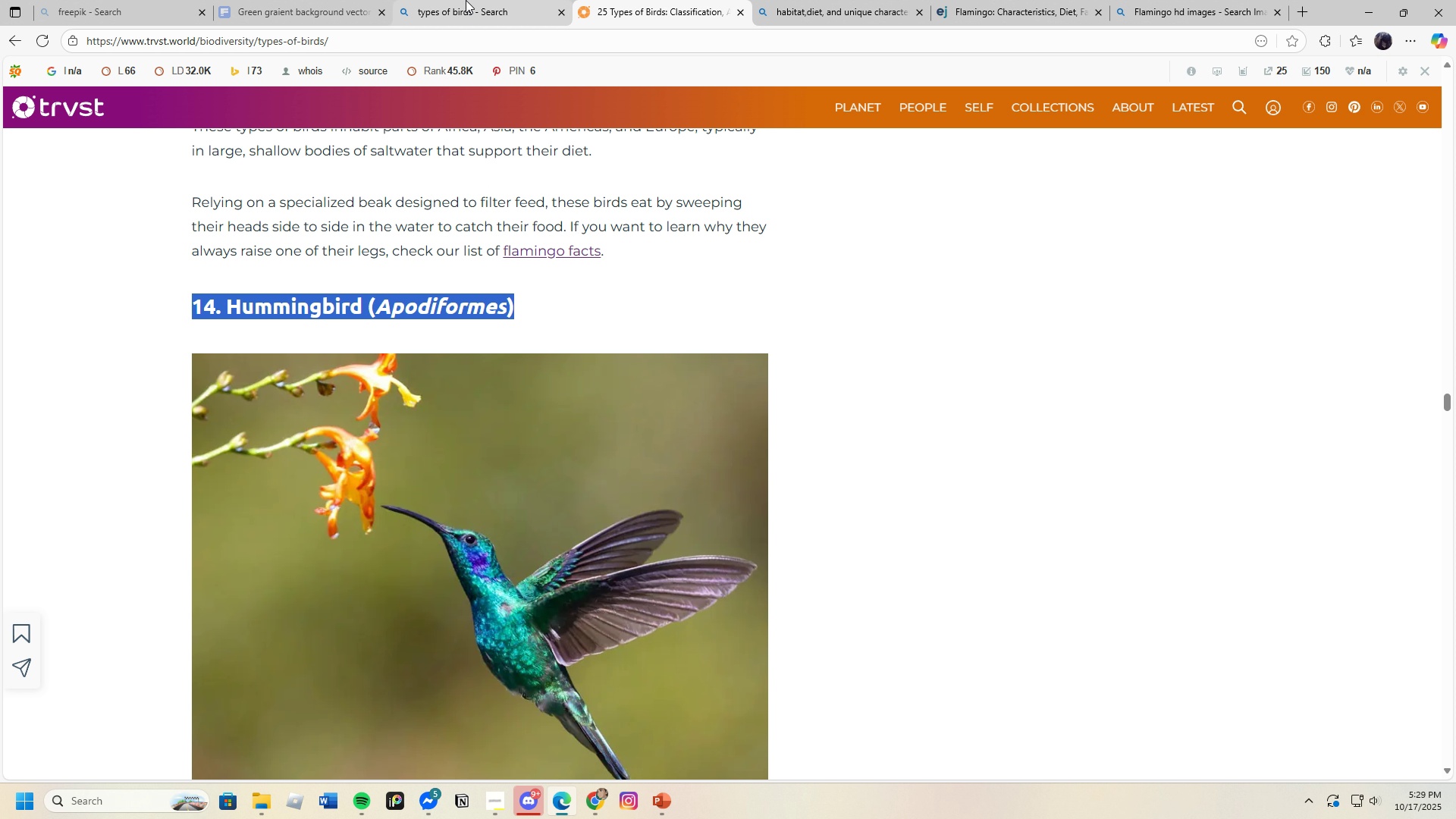 
left_click([466, 0])
 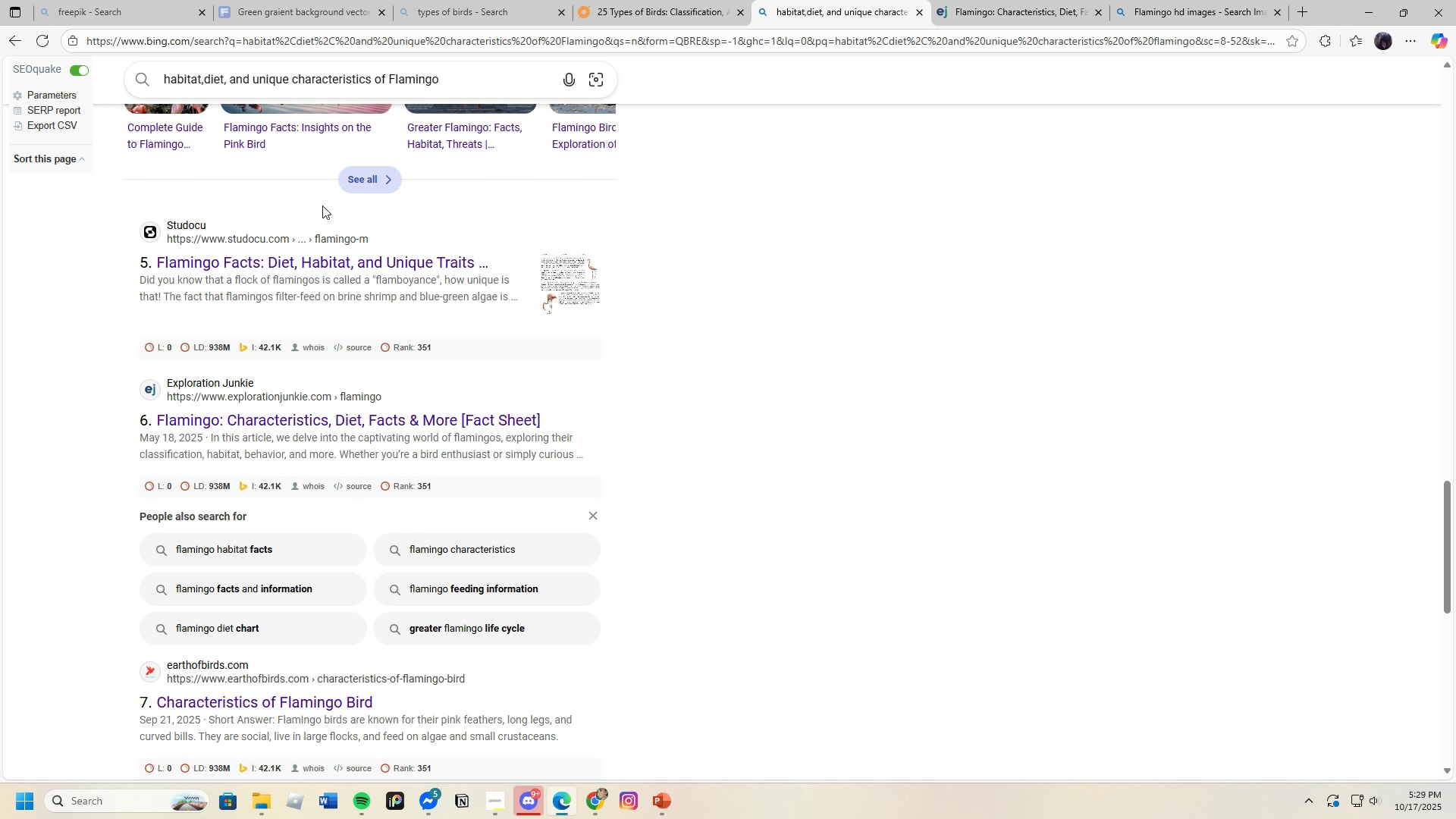 
scroll: coordinate [291, 227], scroll_direction: up, amount: 3.0
 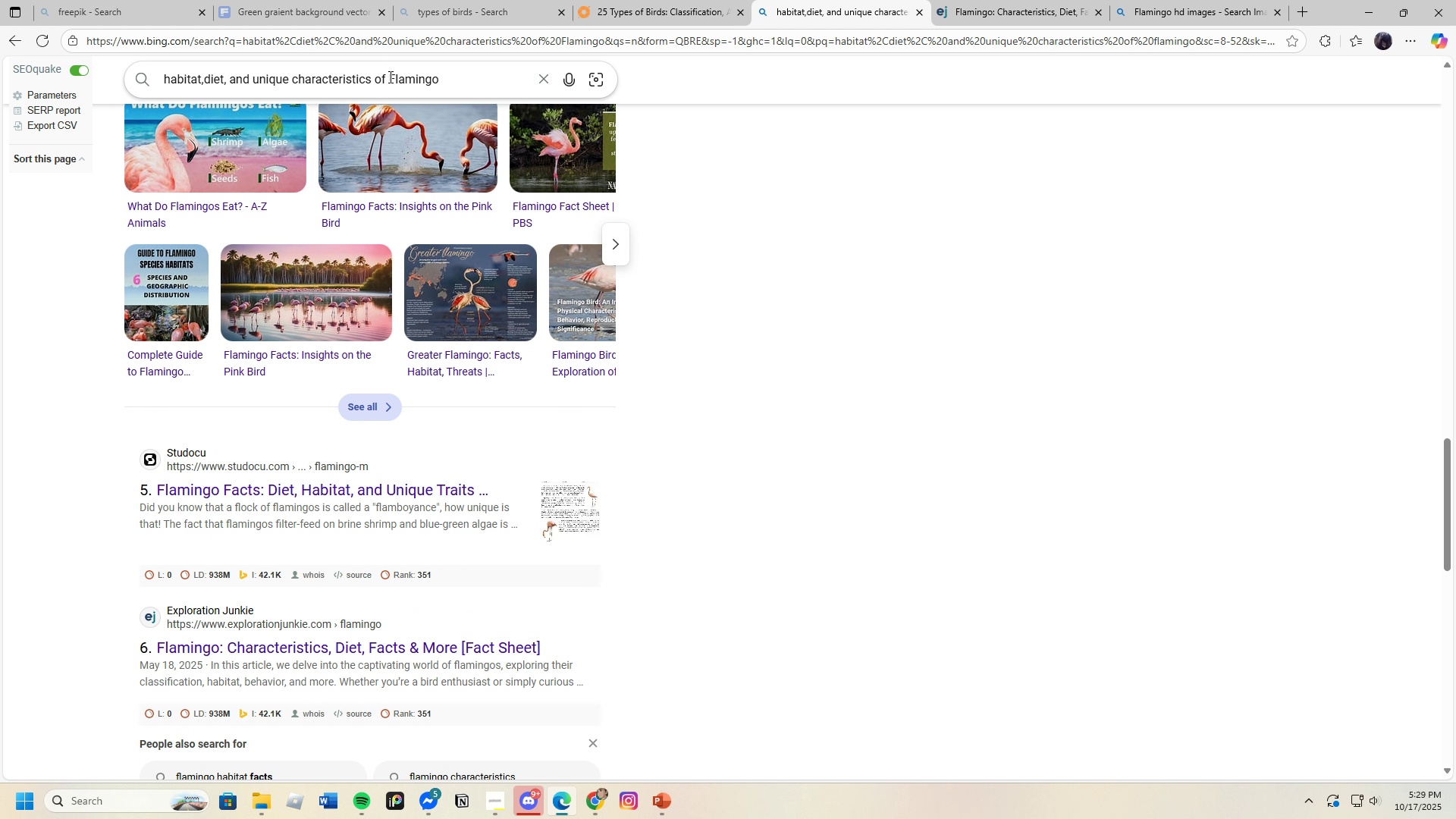 
left_click_drag(start_coordinate=[389, 77], to_coordinate=[485, 90])
 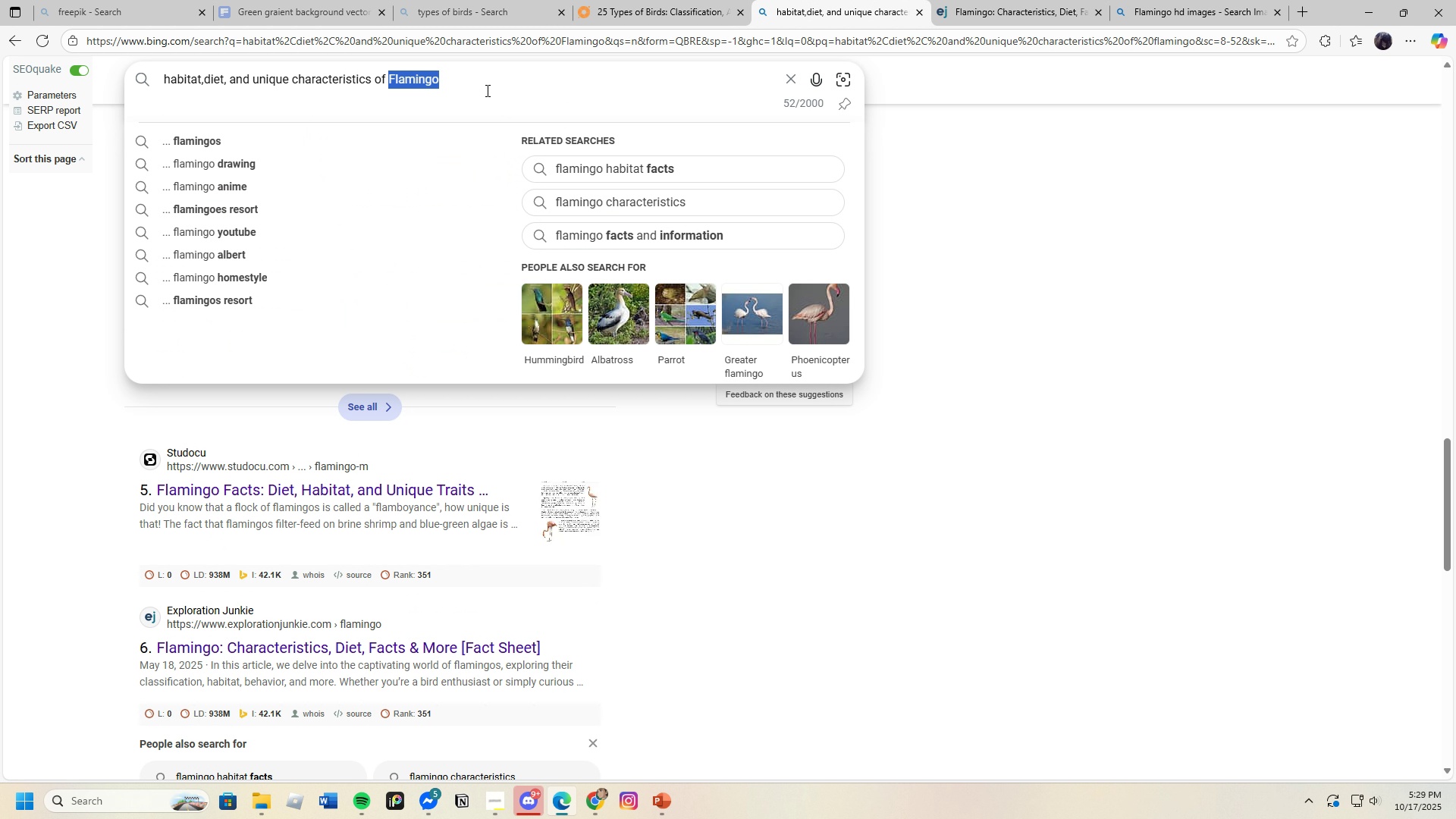 
key(Backspace)
type(Hummingbird)
 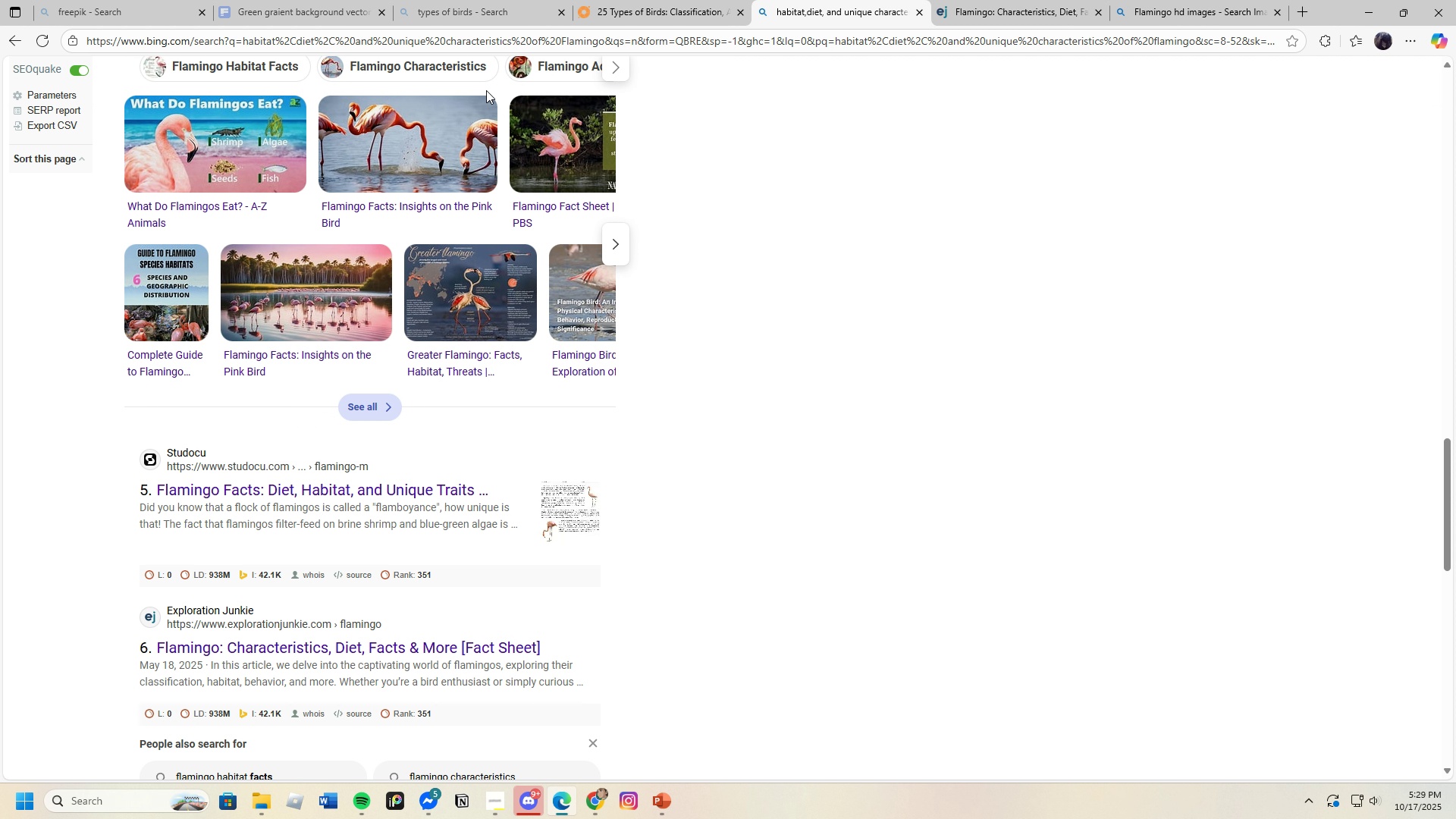 
 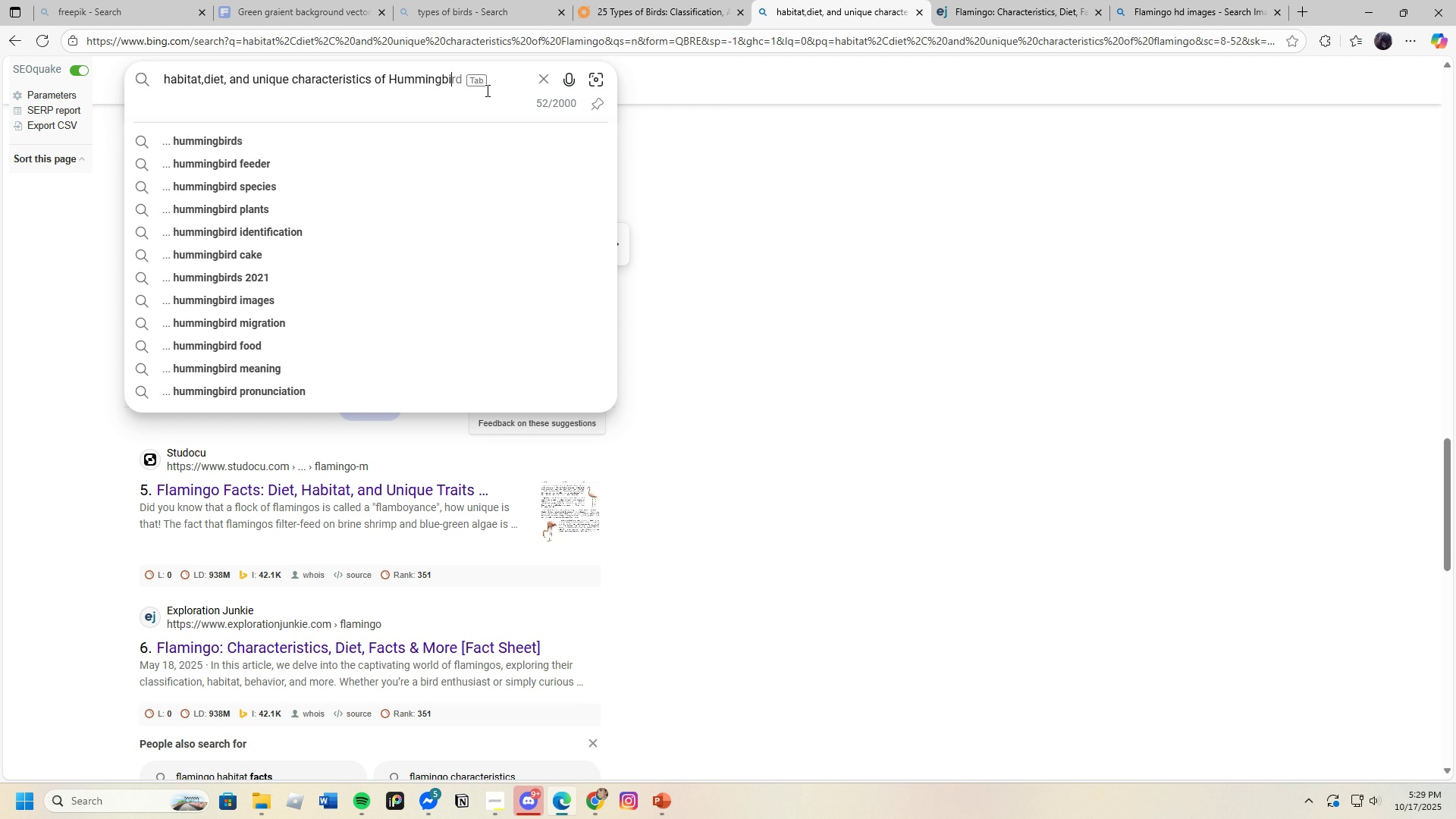 
key(Enter)
 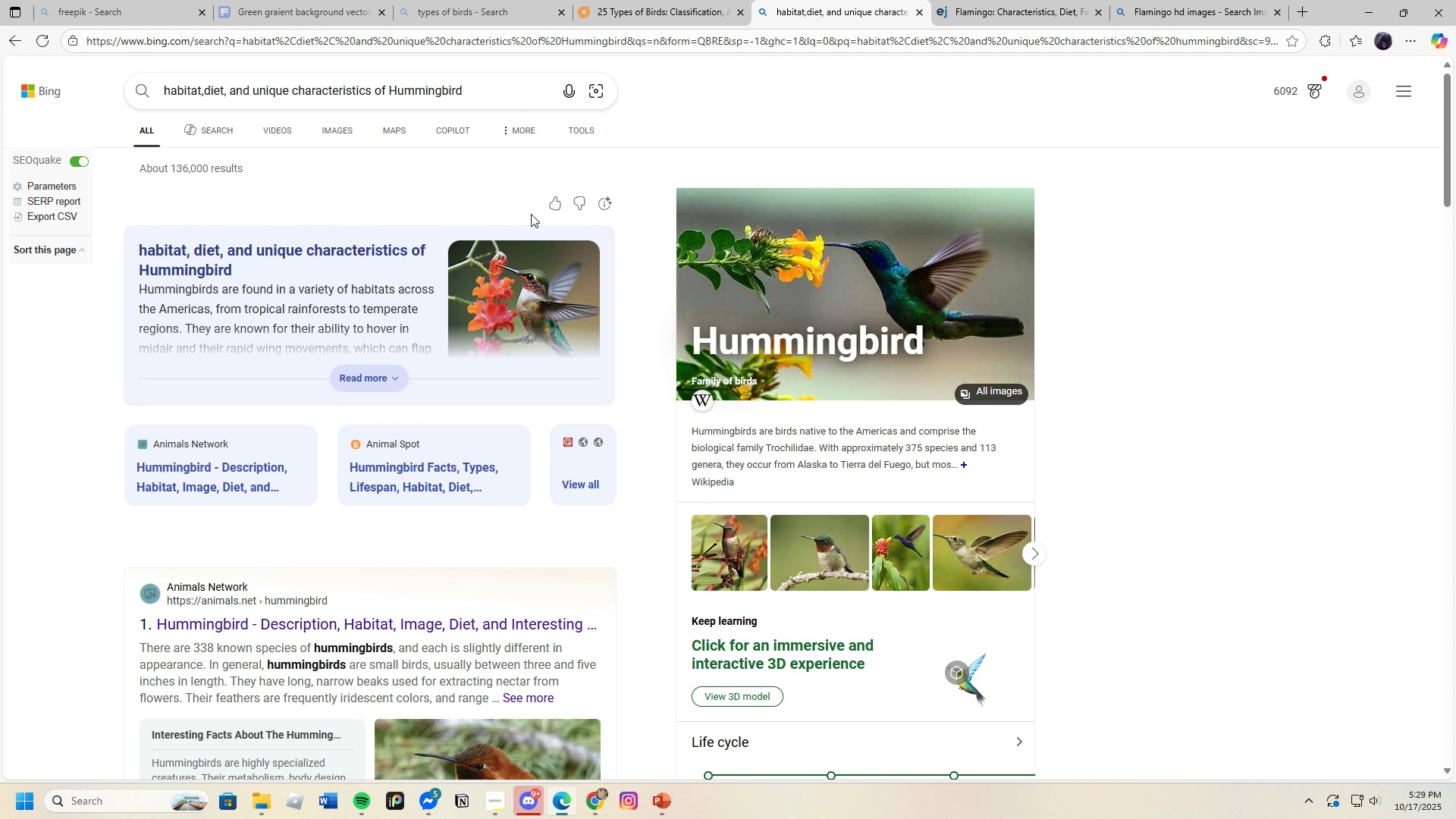 
scroll: coordinate [385, 552], scroll_direction: down, amount: 3.0
 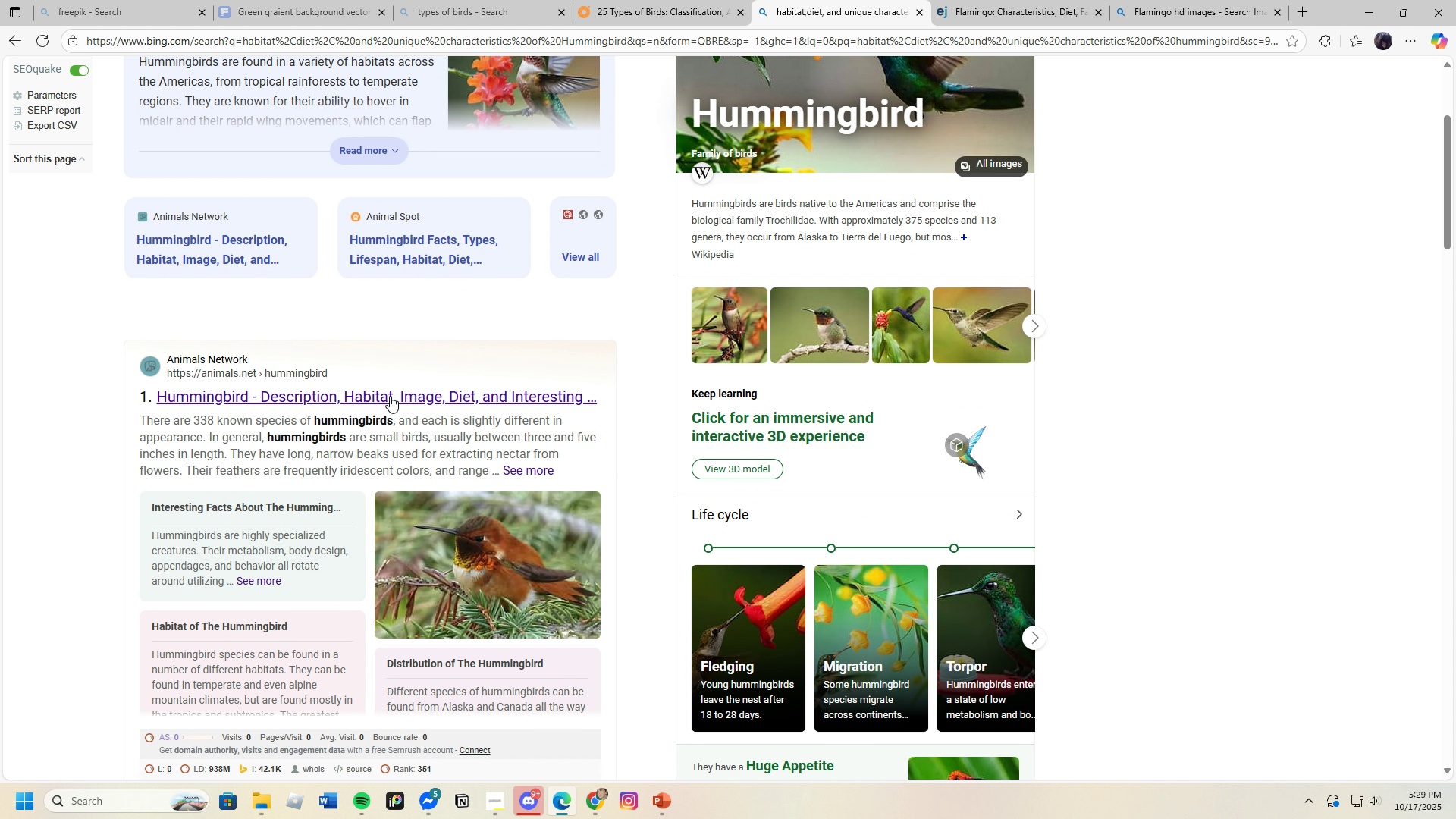 
left_click([390, 396])
 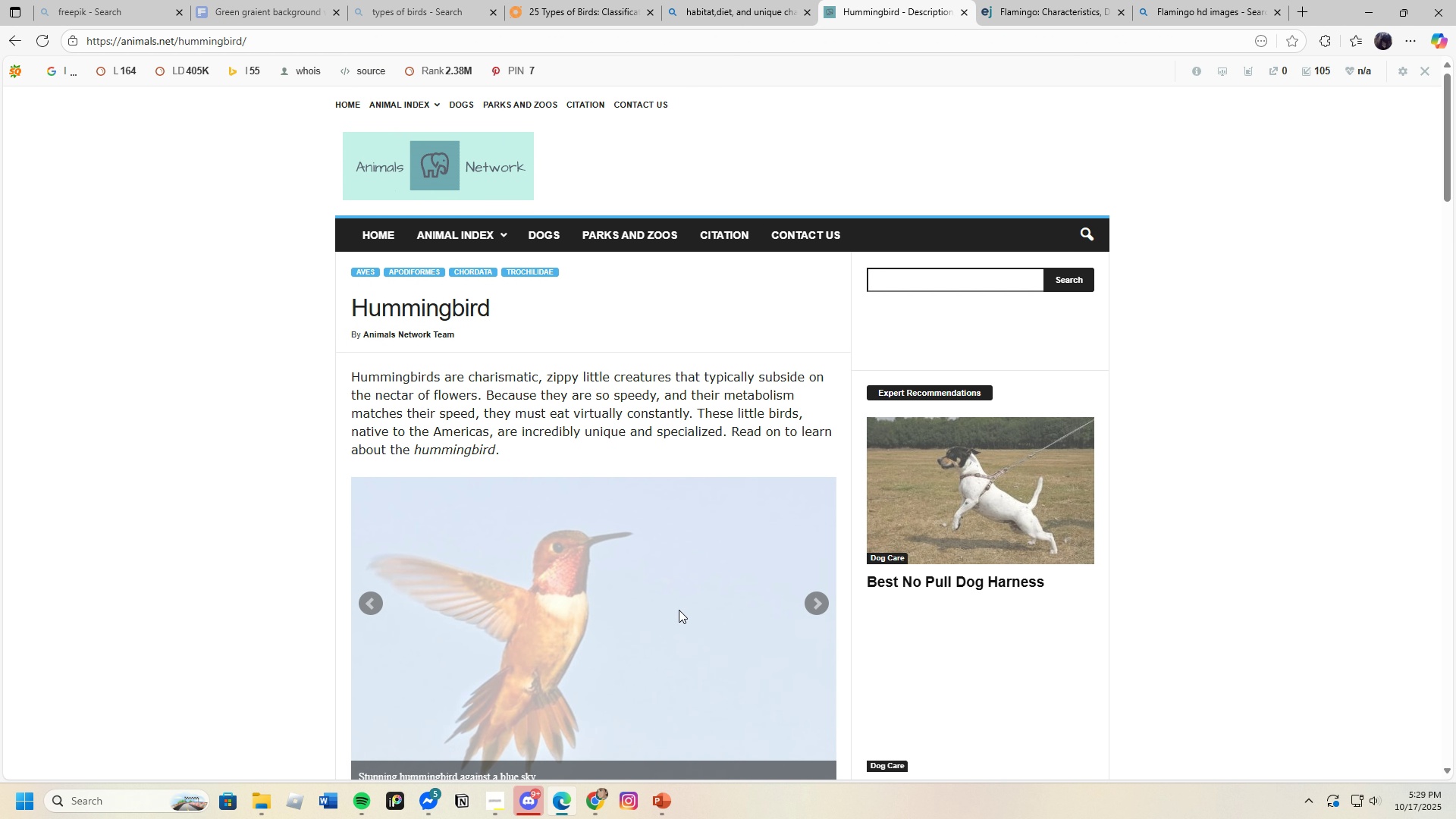 
scroll: coordinate [613, 668], scroll_direction: down, amount: 15.0
 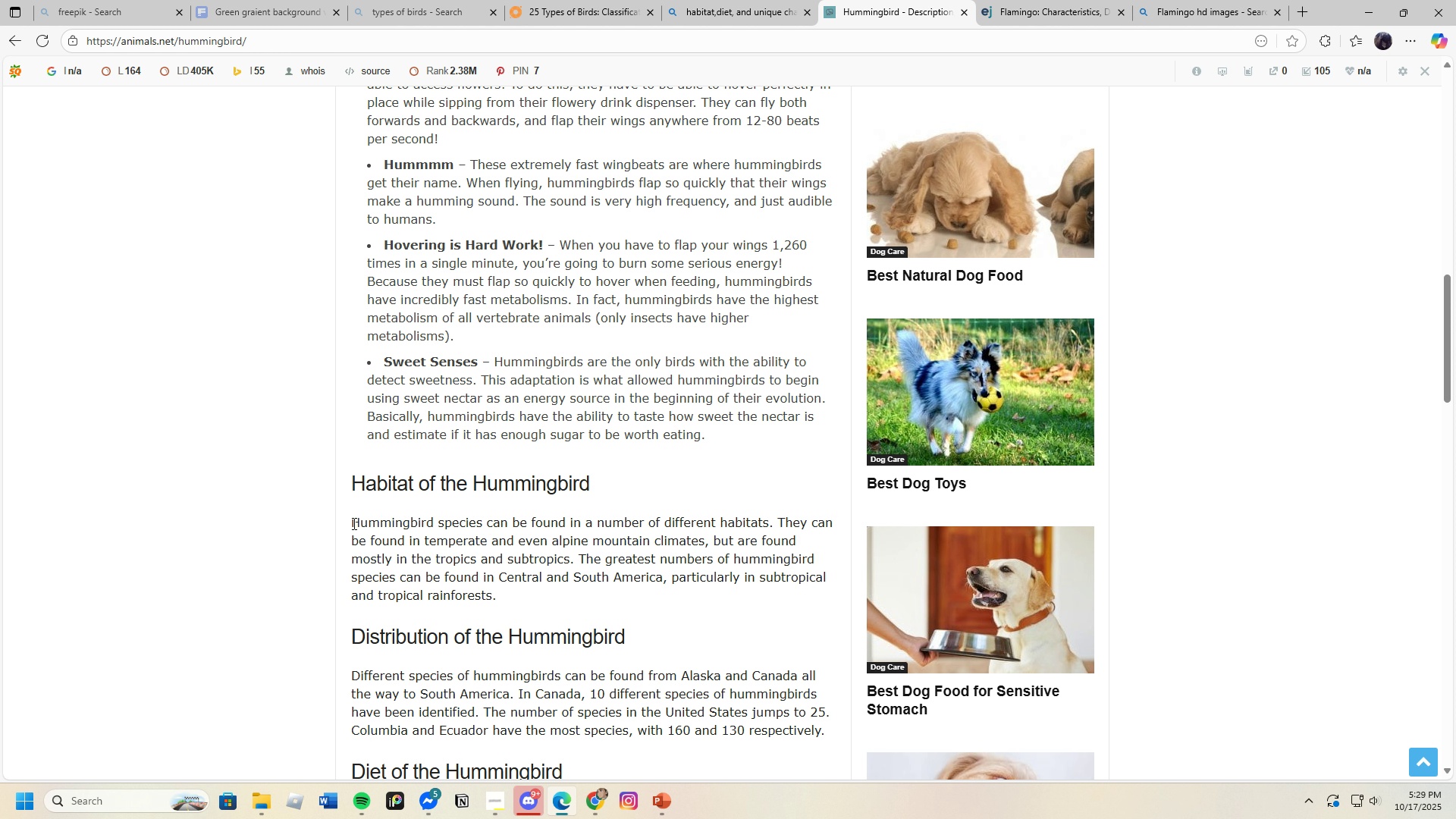 
left_click_drag(start_coordinate=[353, 523], to_coordinate=[574, 551])
 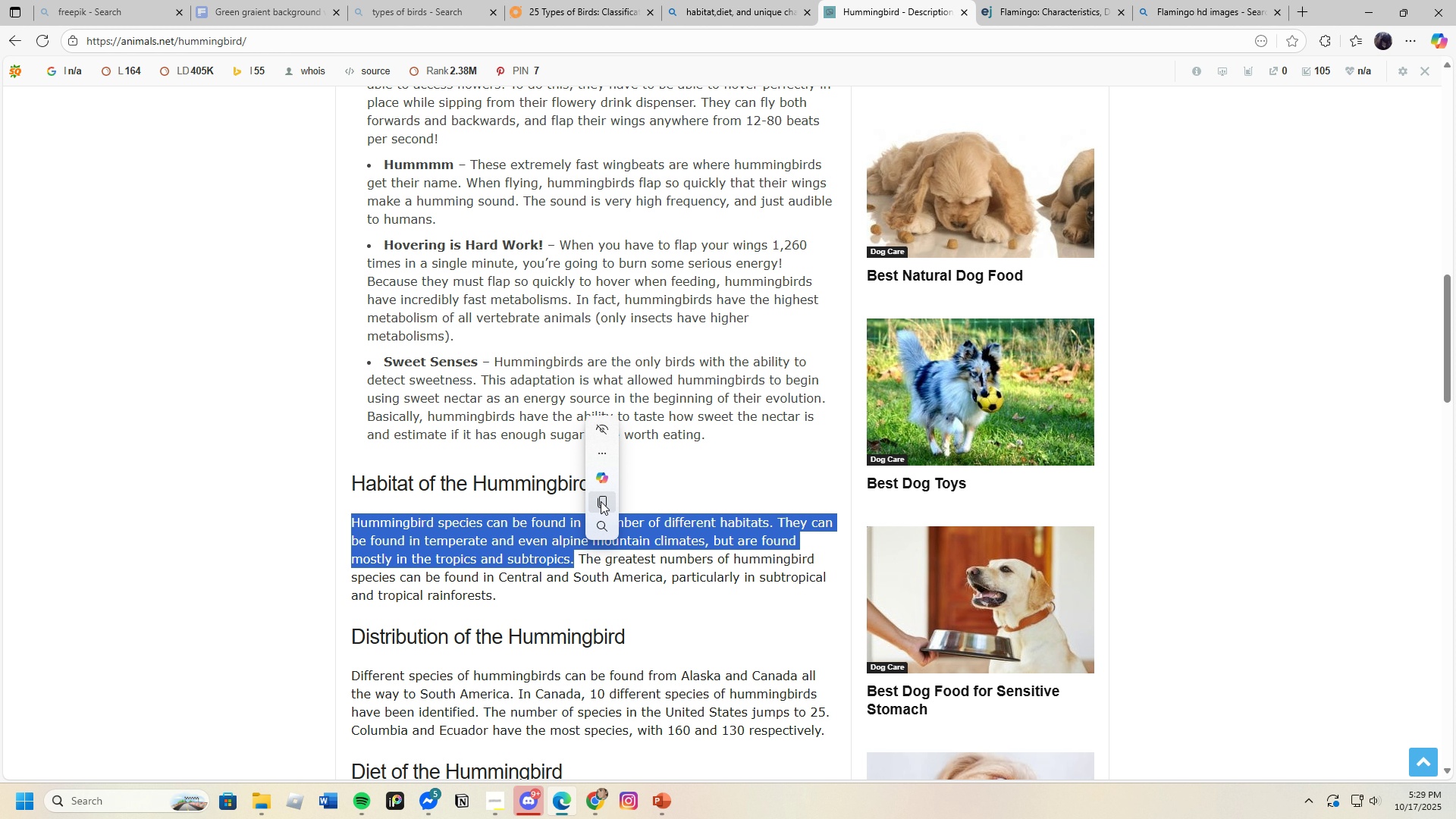 
left_click([601, 501])
 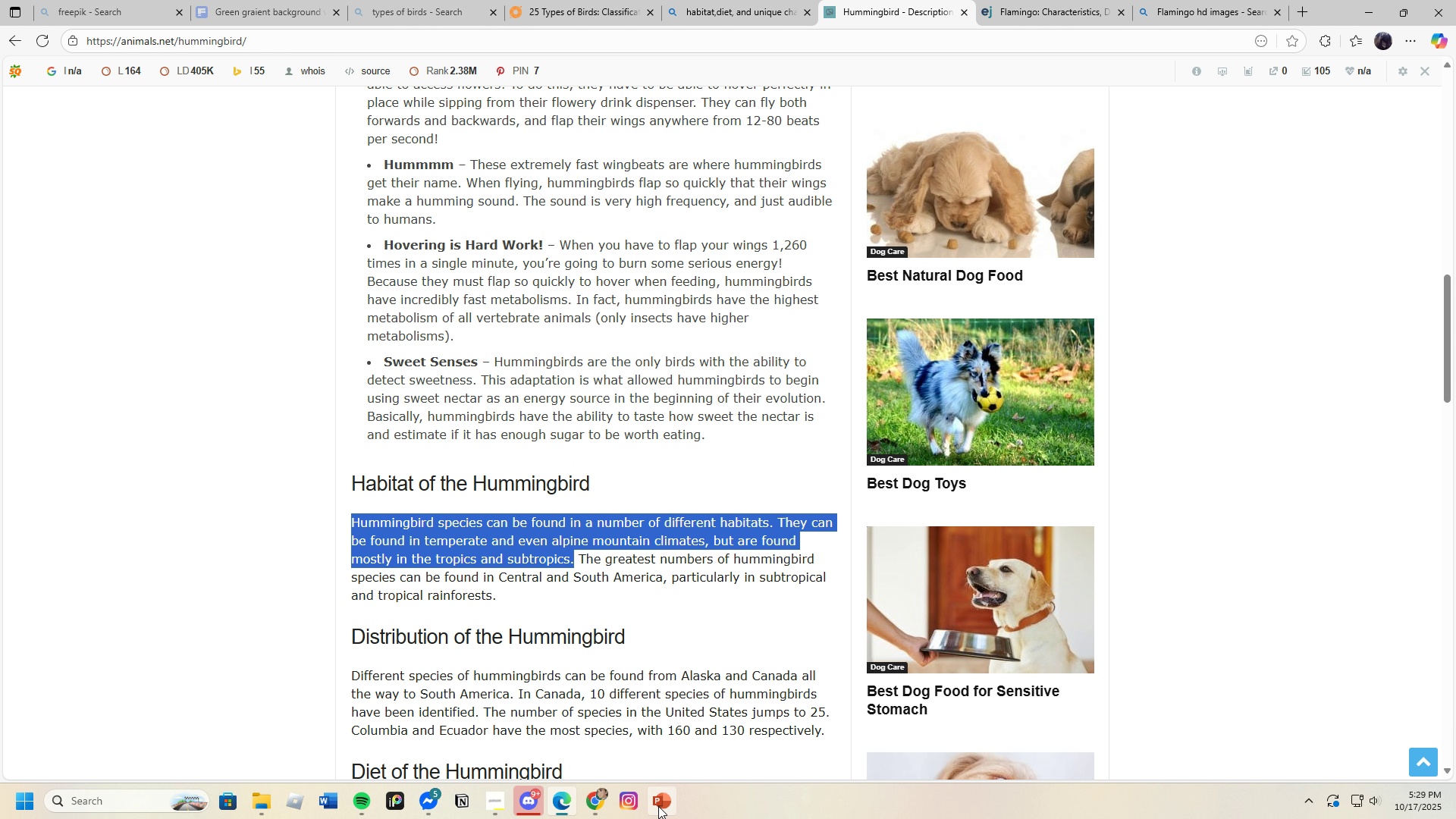 
left_click([658, 806])
 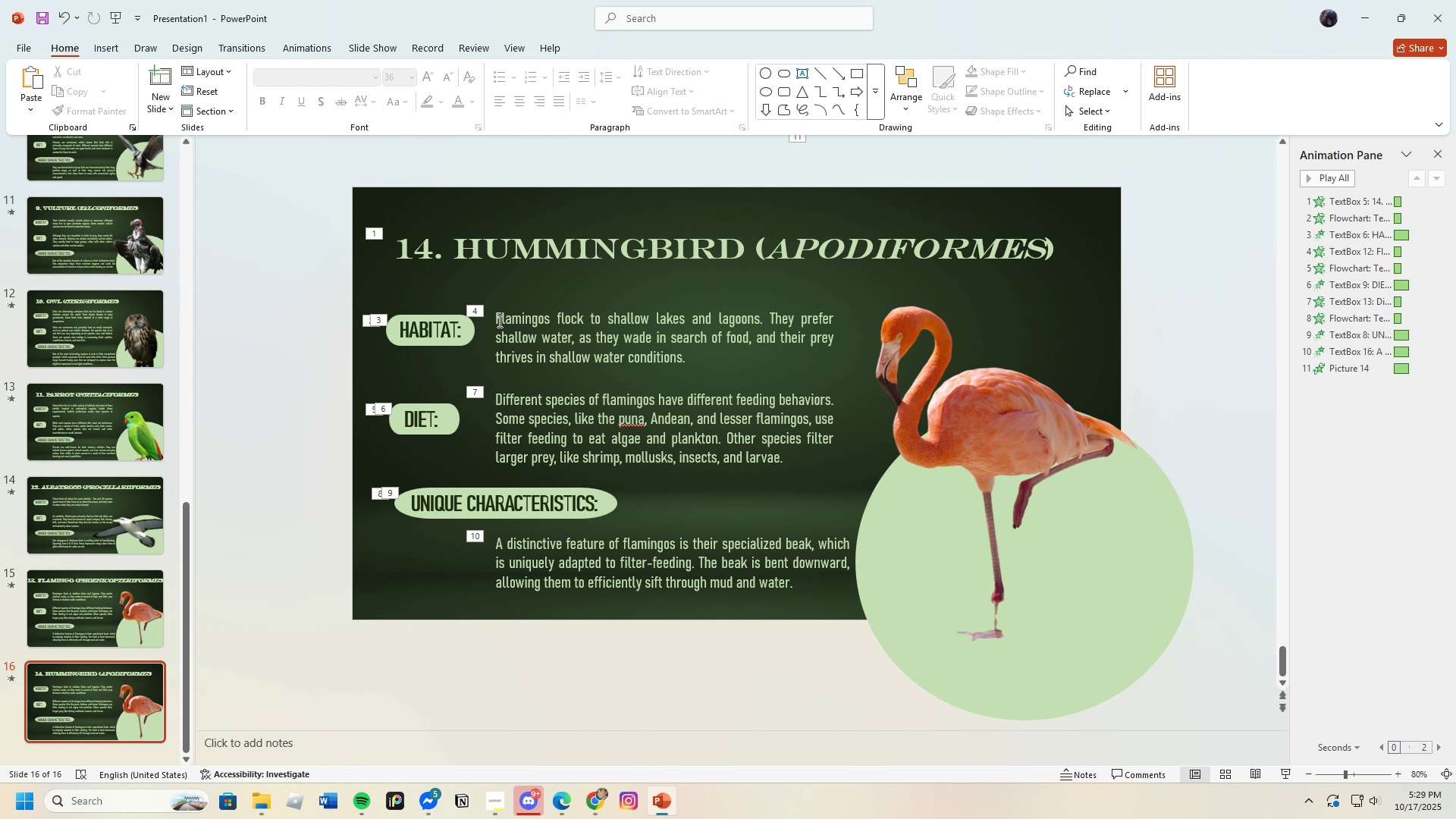 
left_click_drag(start_coordinate=[497, 320], to_coordinate=[710, 369])
 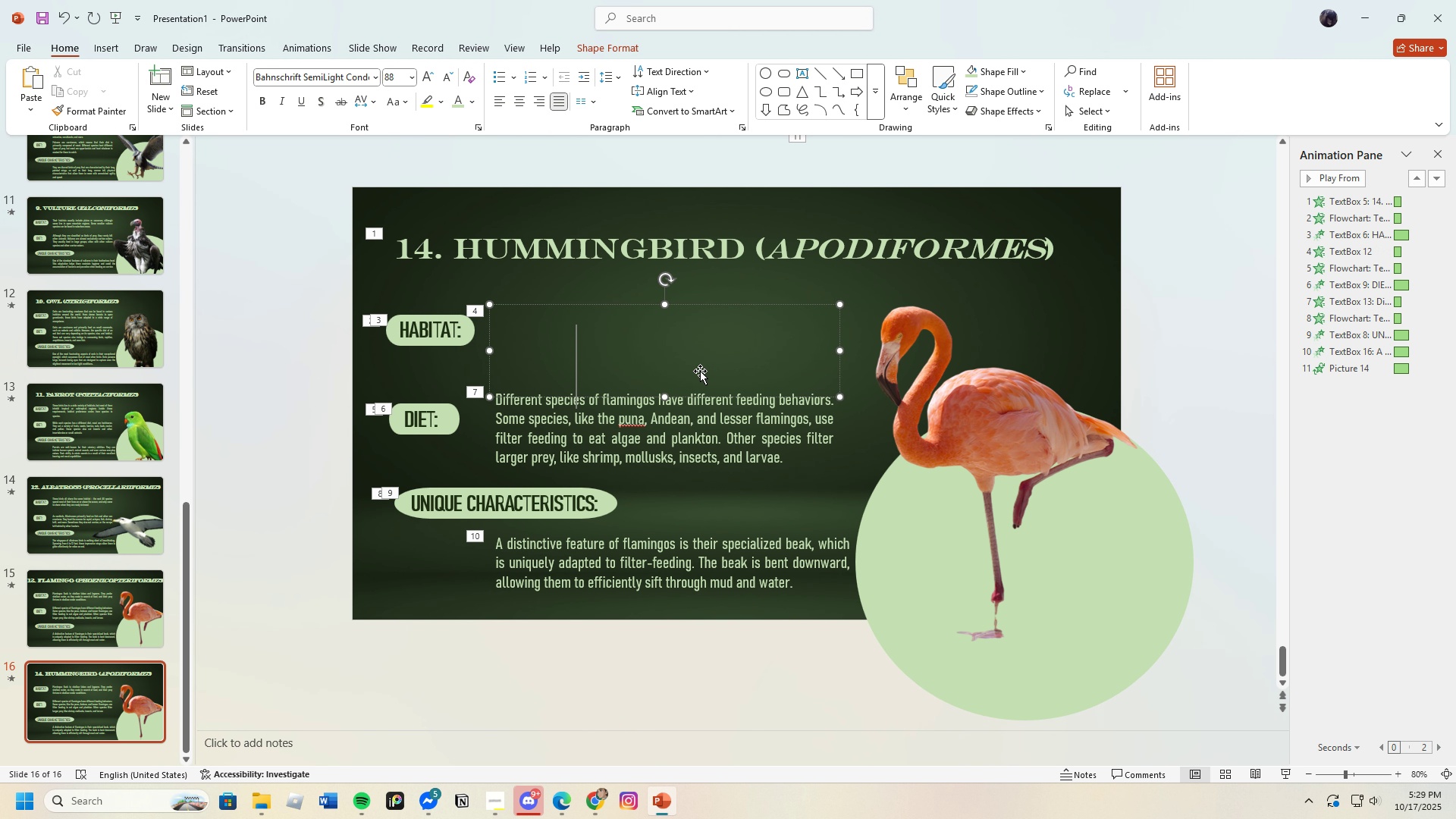 
key(Backspace)
 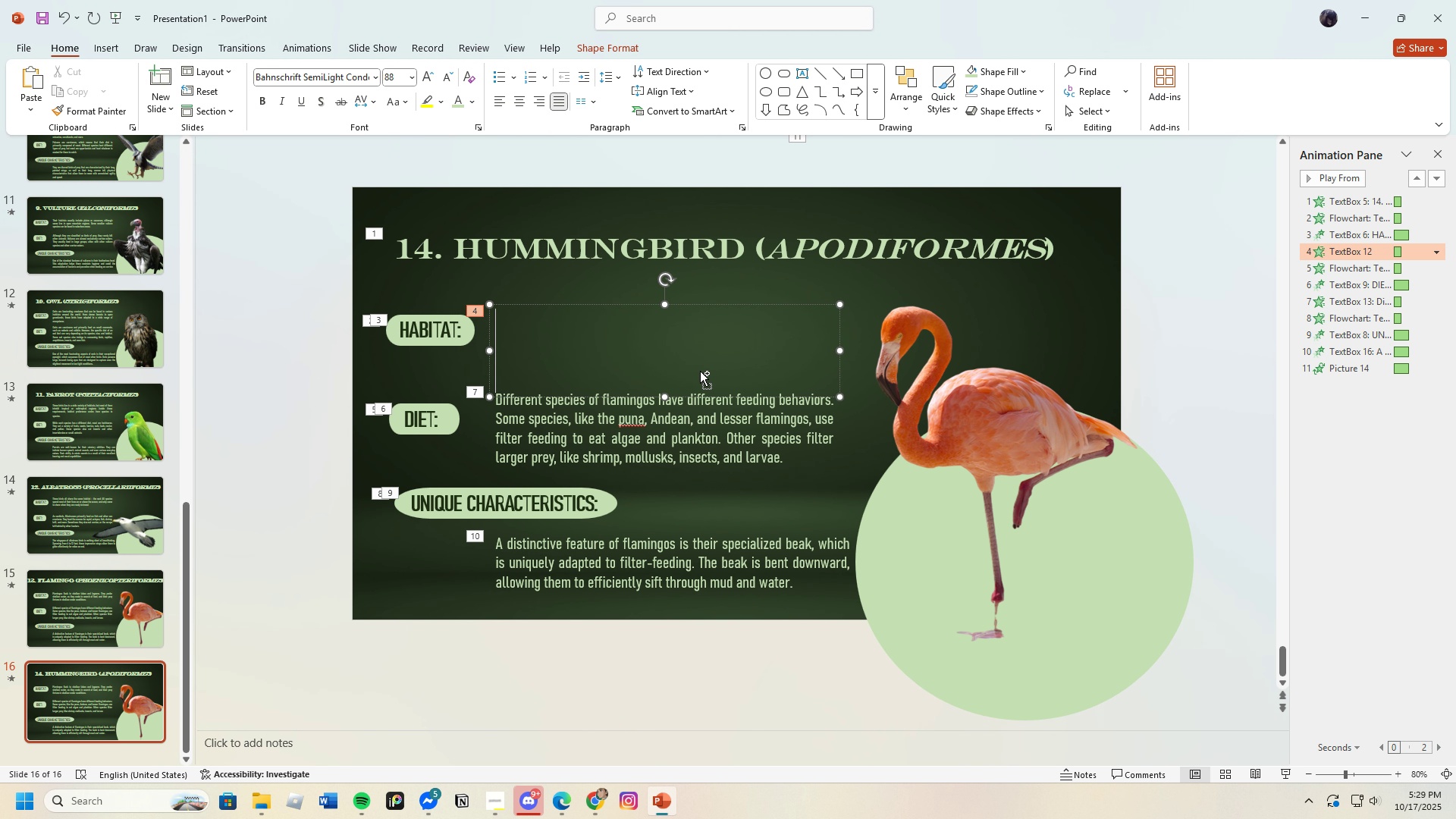 
key(Control+V)
 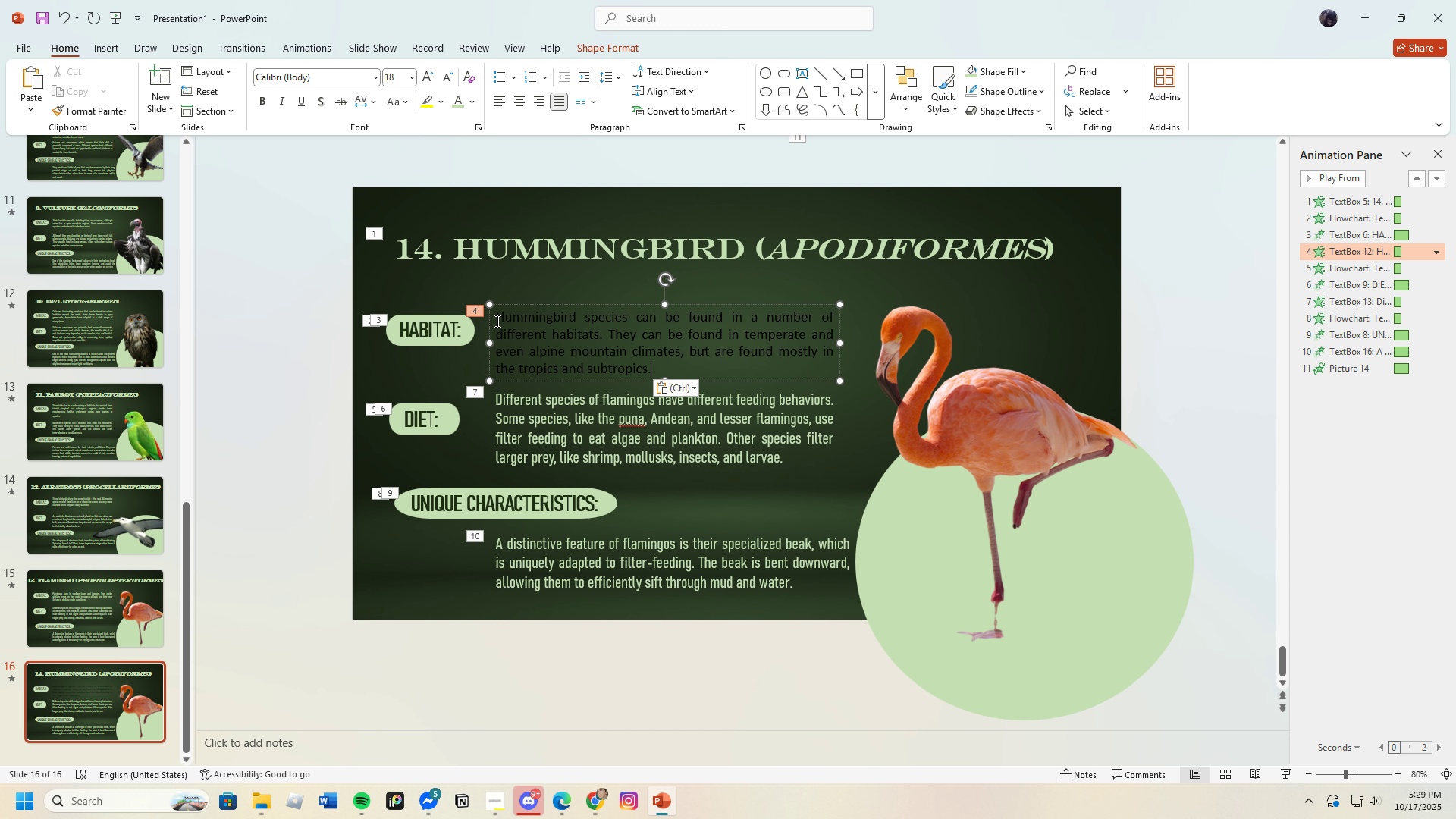 
left_click_drag(start_coordinate=[497, 321], to_coordinate=[761, 397])
 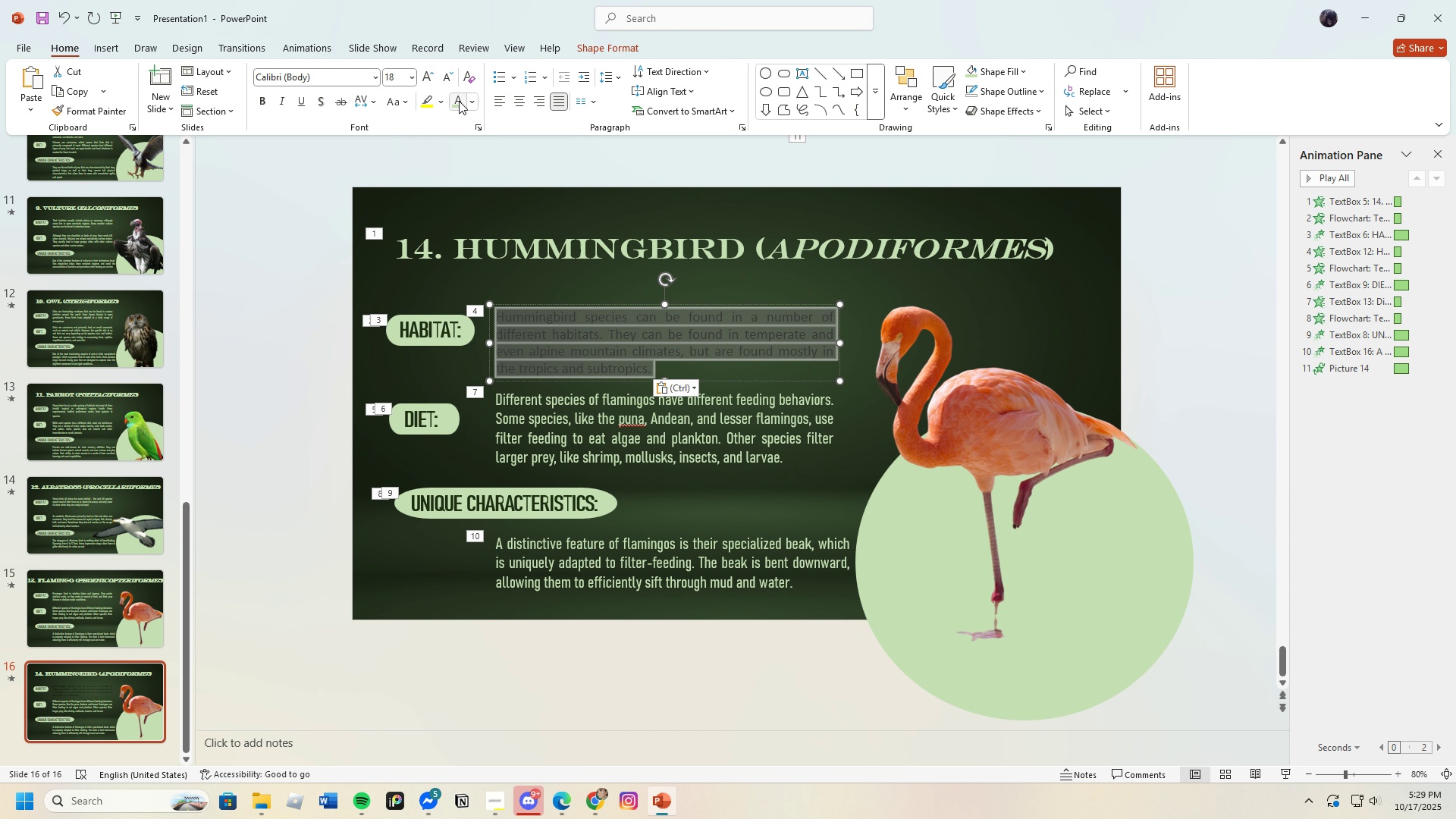 
left_click([457, 96])
 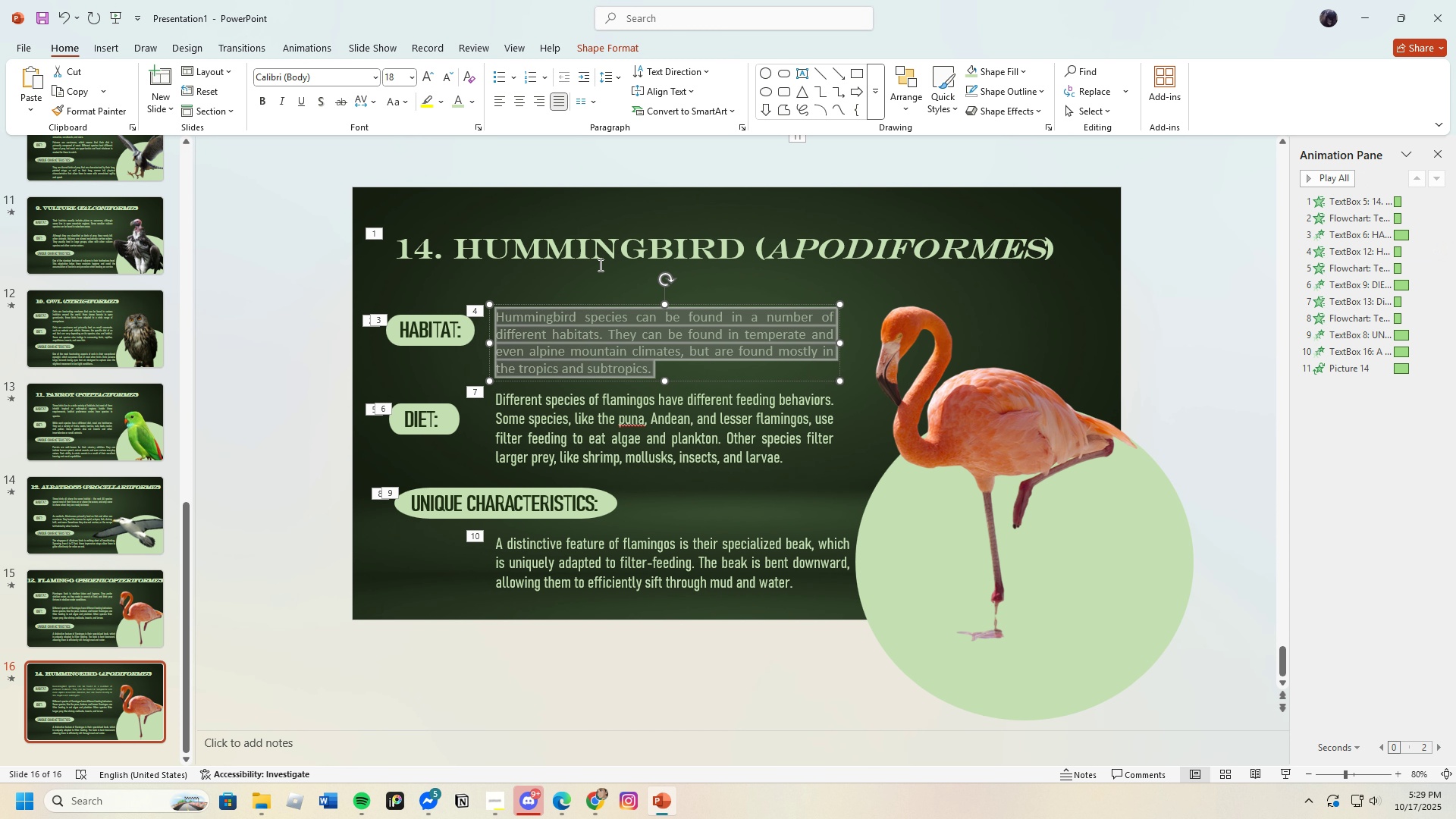 
wait(6.88)
 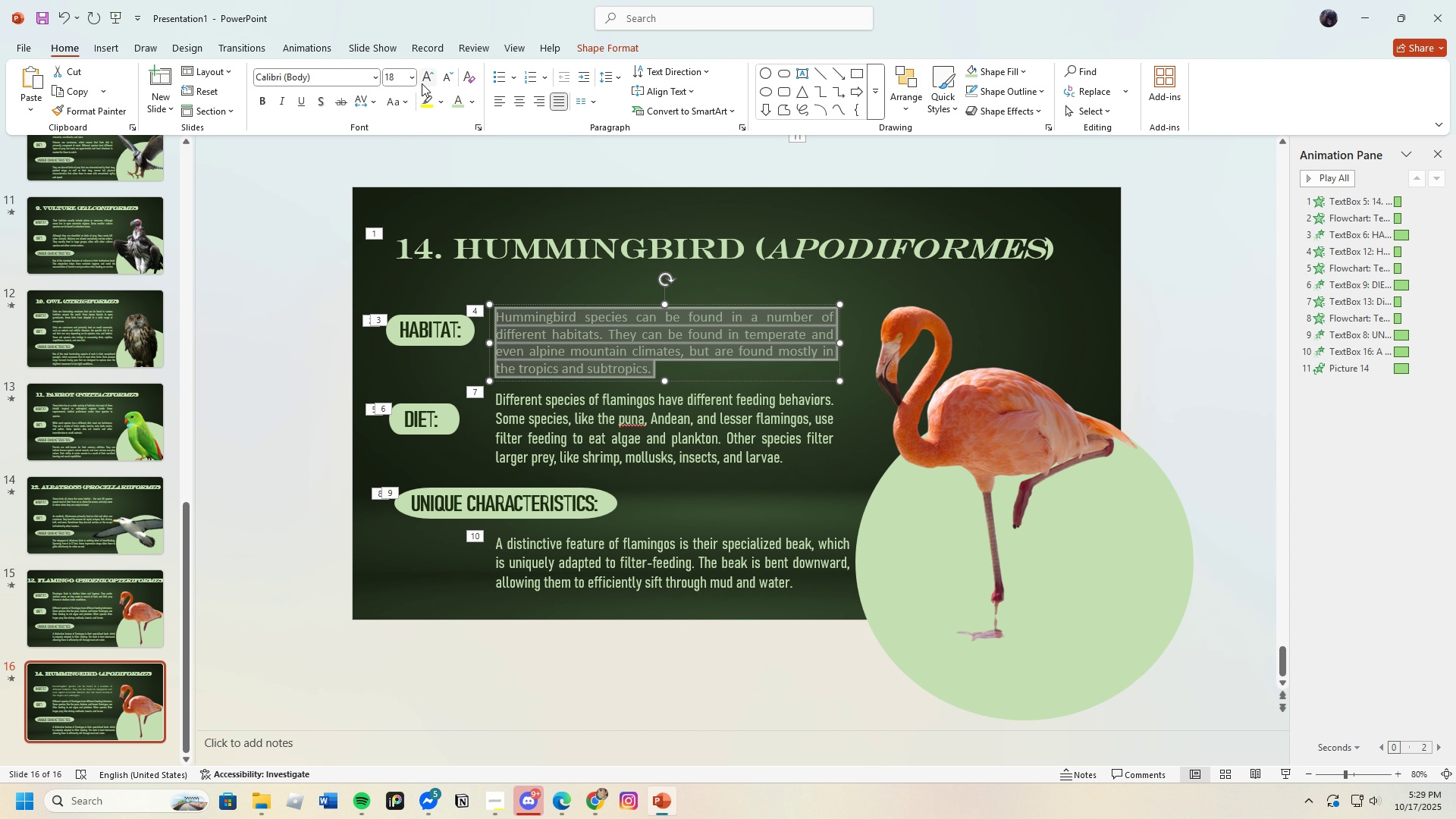 
left_click([376, 77])
 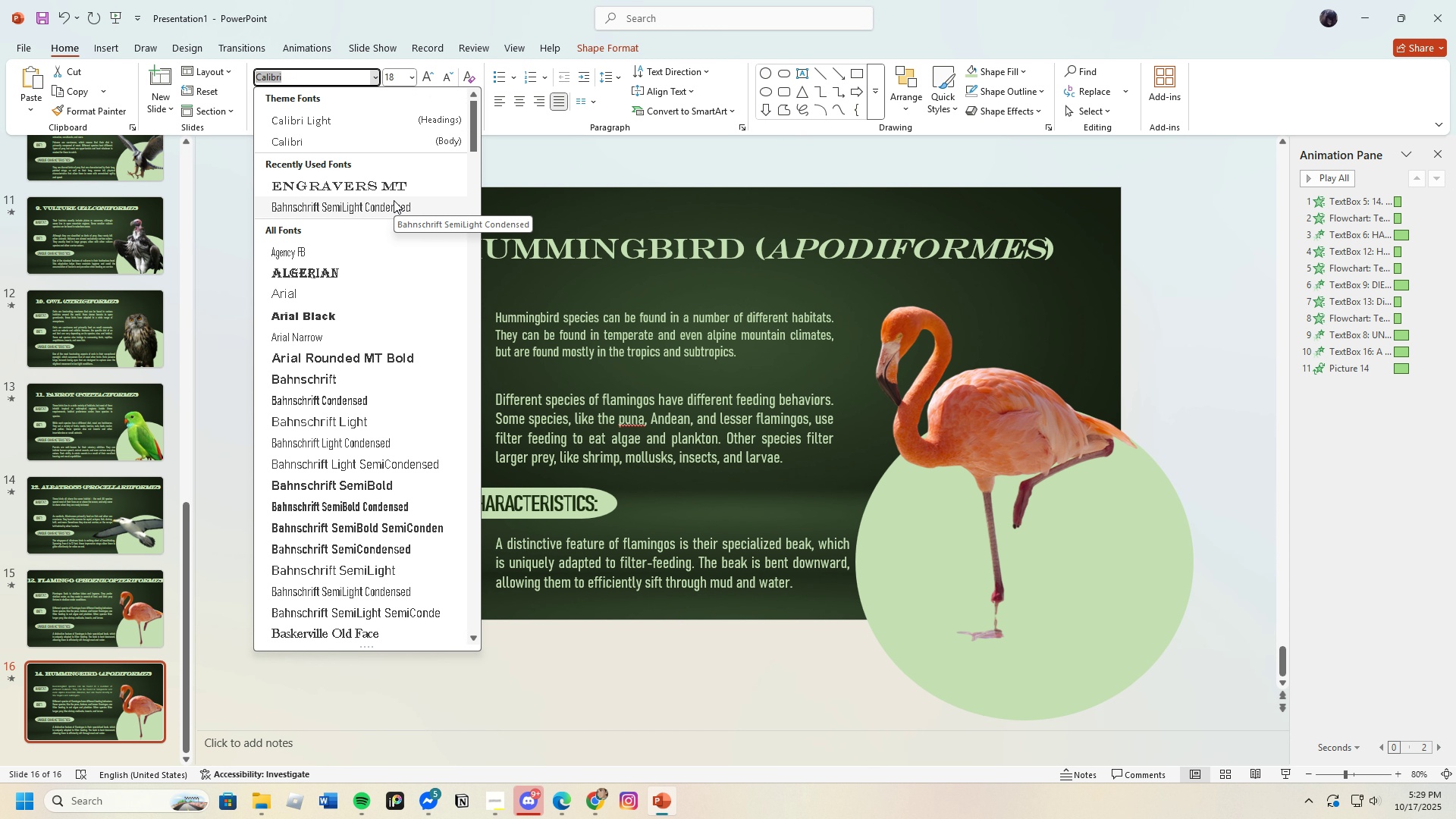 
left_click([394, 200])
 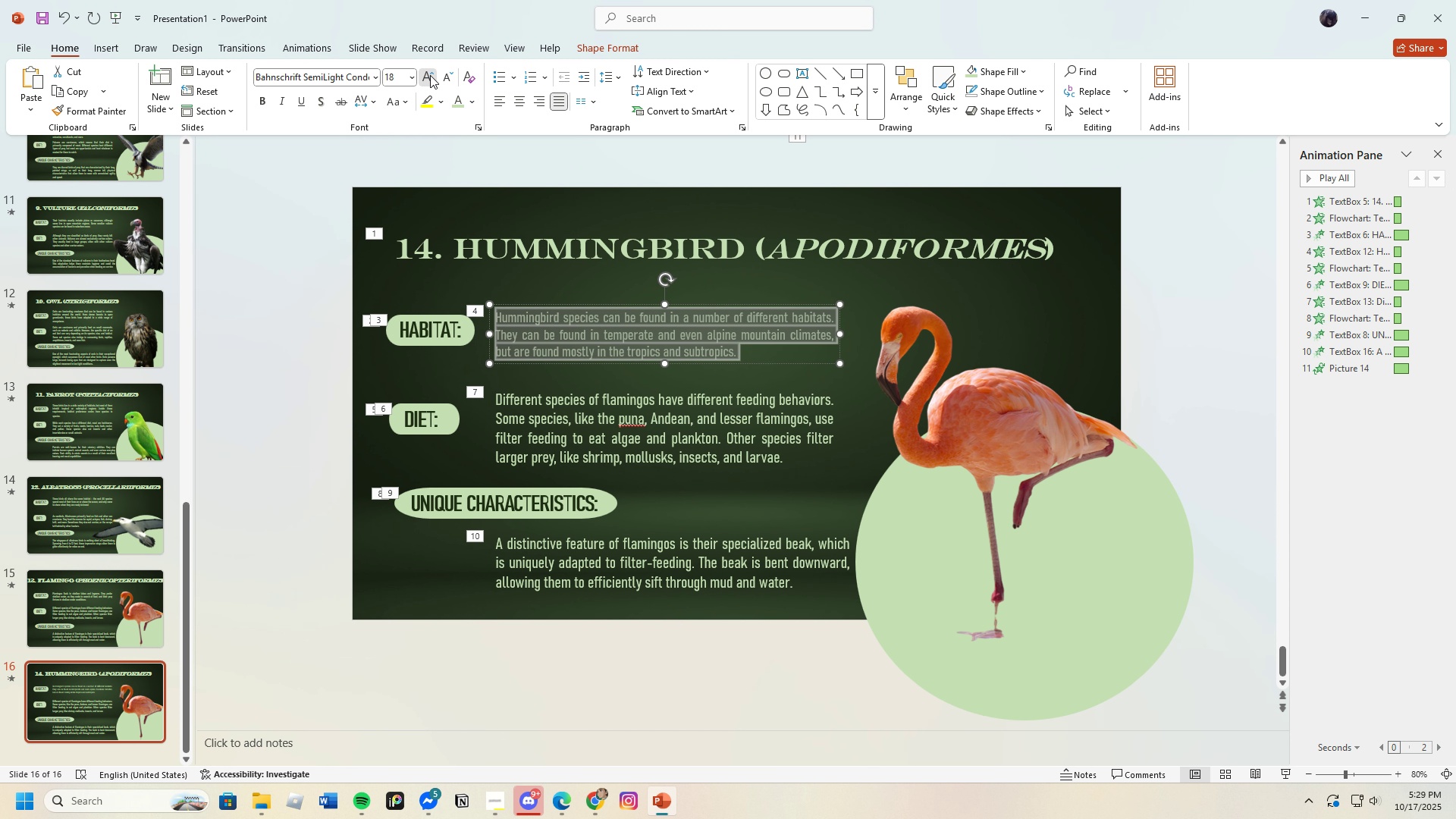 
left_click([430, 75])
 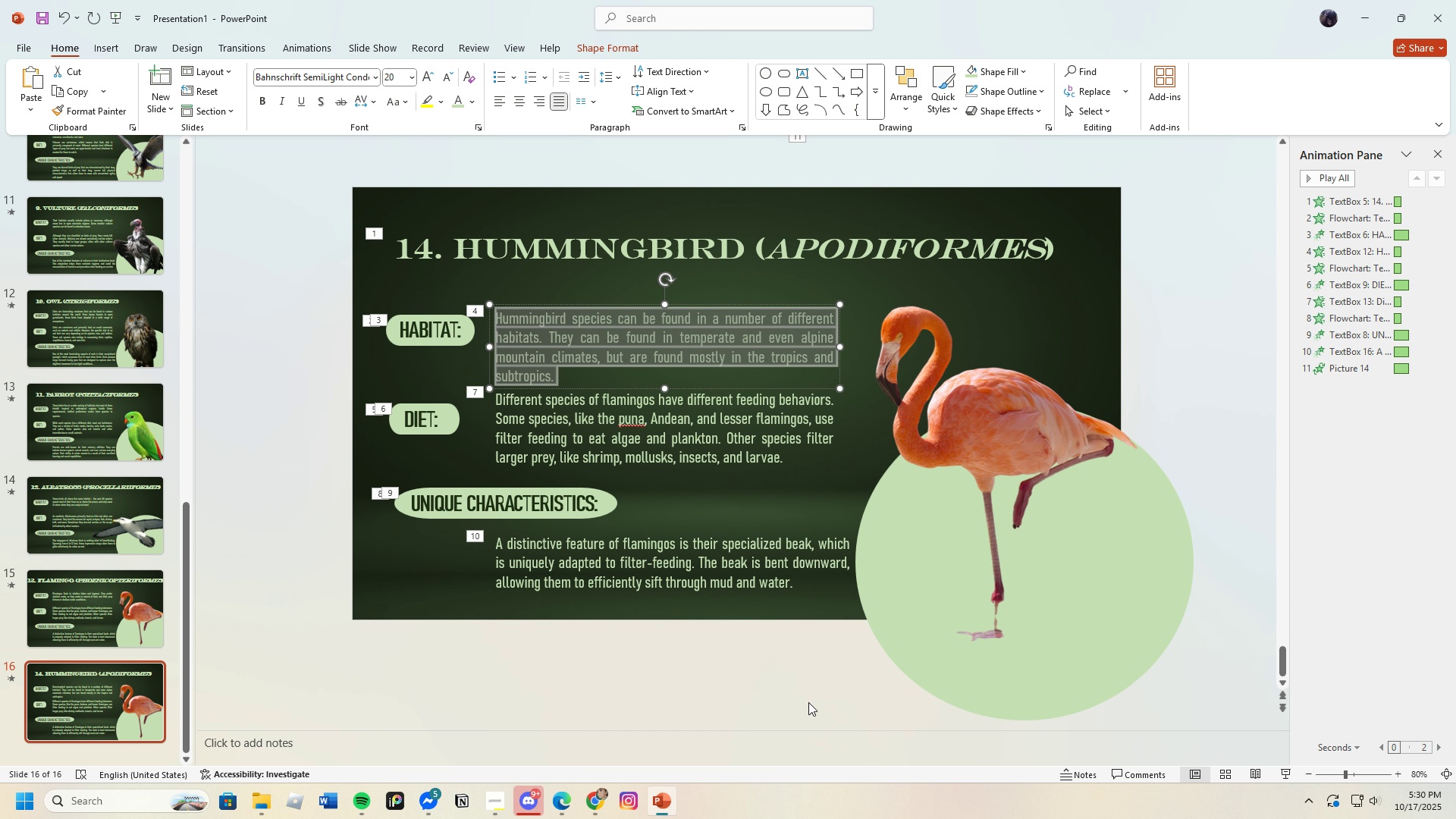 
left_click([808, 702])
 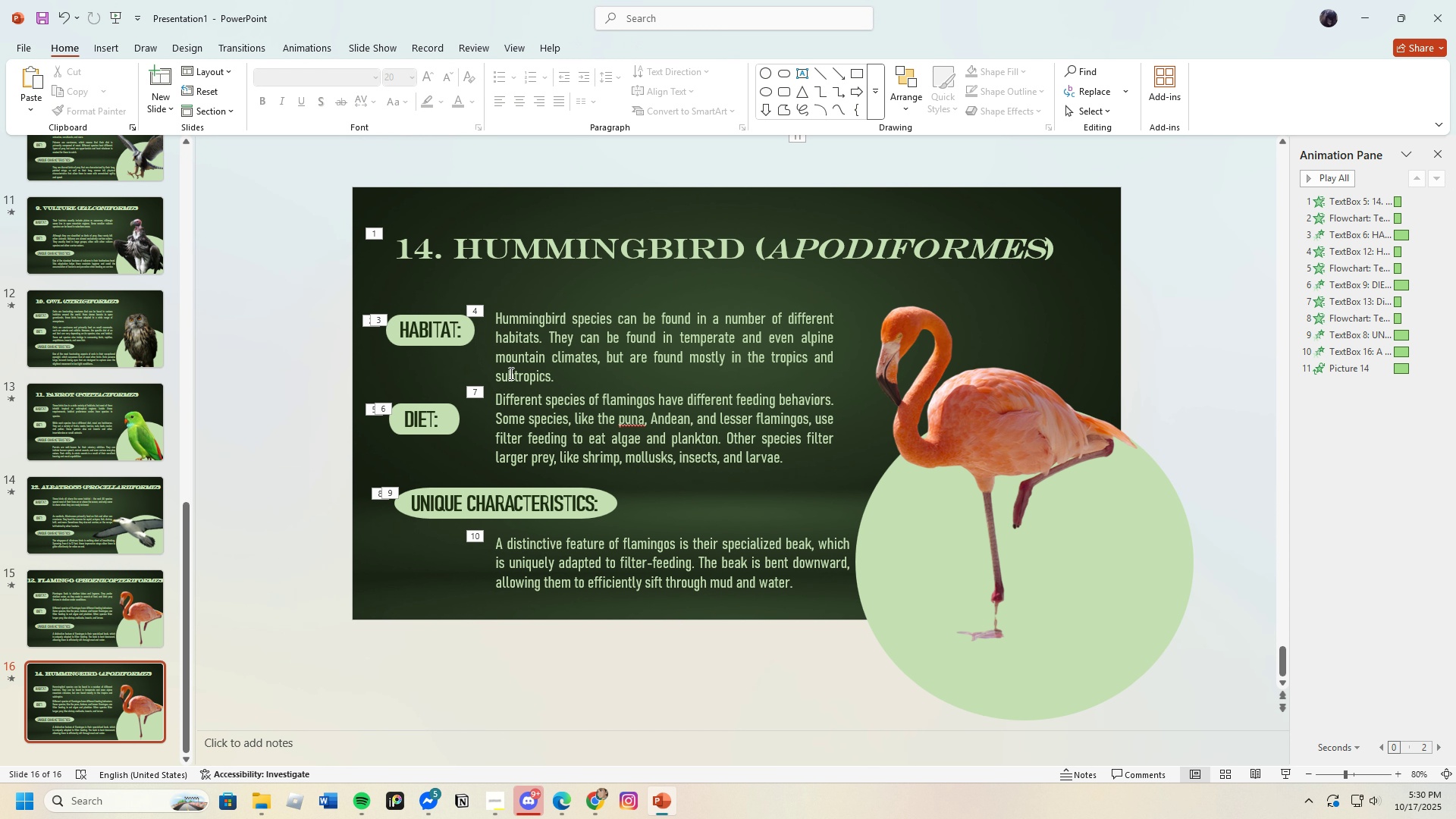 
left_click([510, 372])
 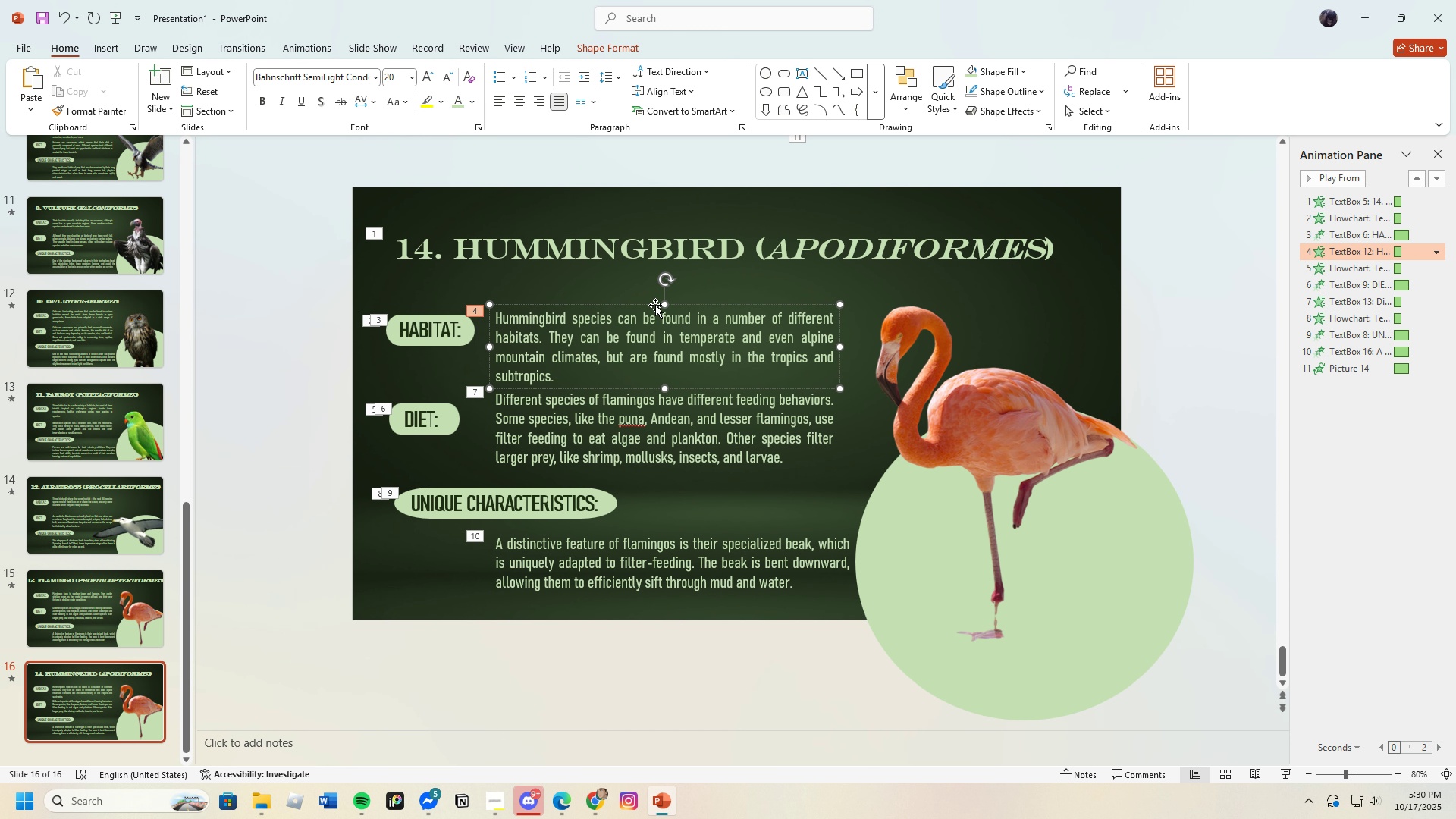 
left_click_drag(start_coordinate=[656, 304], to_coordinate=[655, 295])
 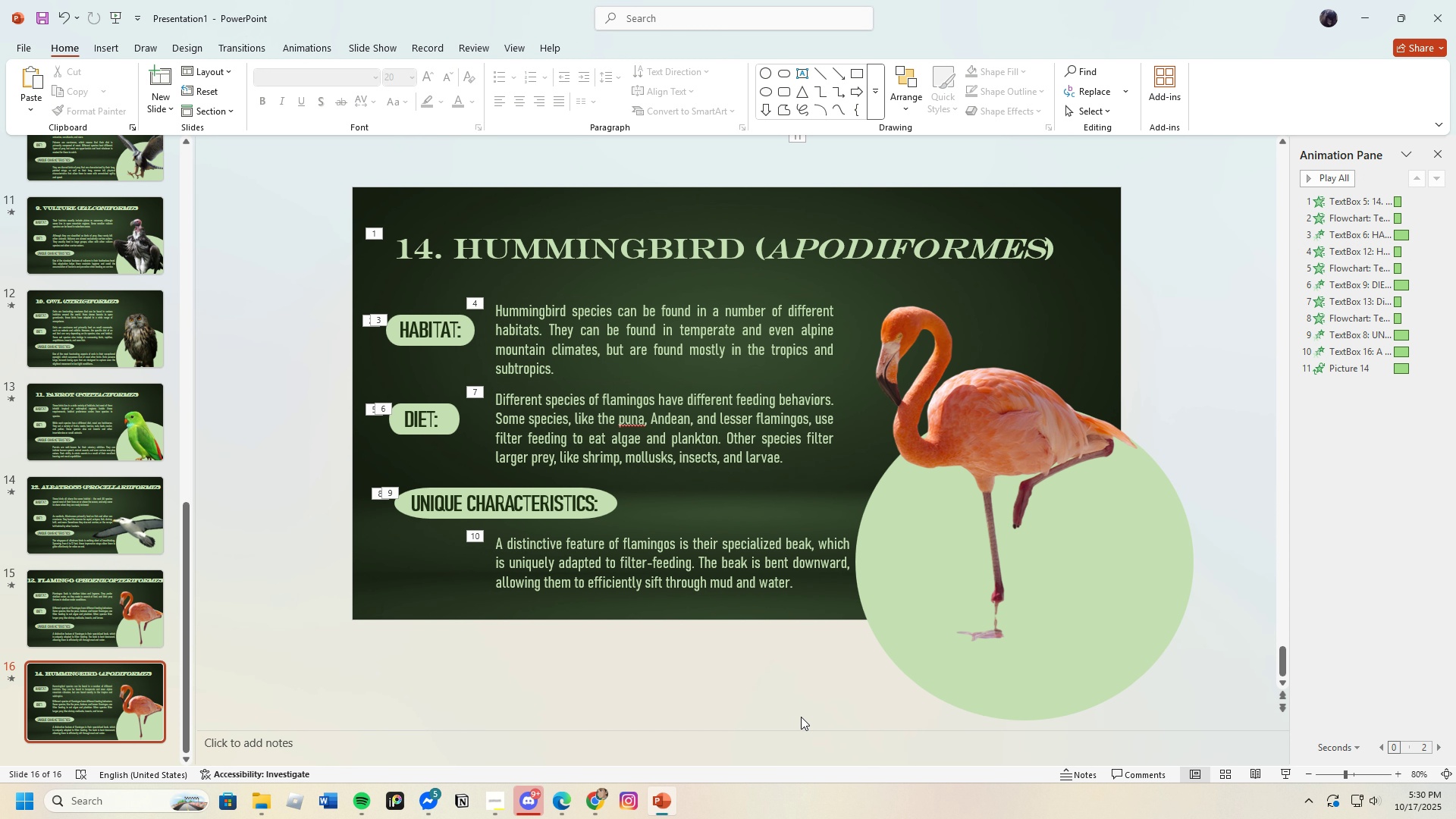 
left_click([801, 717])
 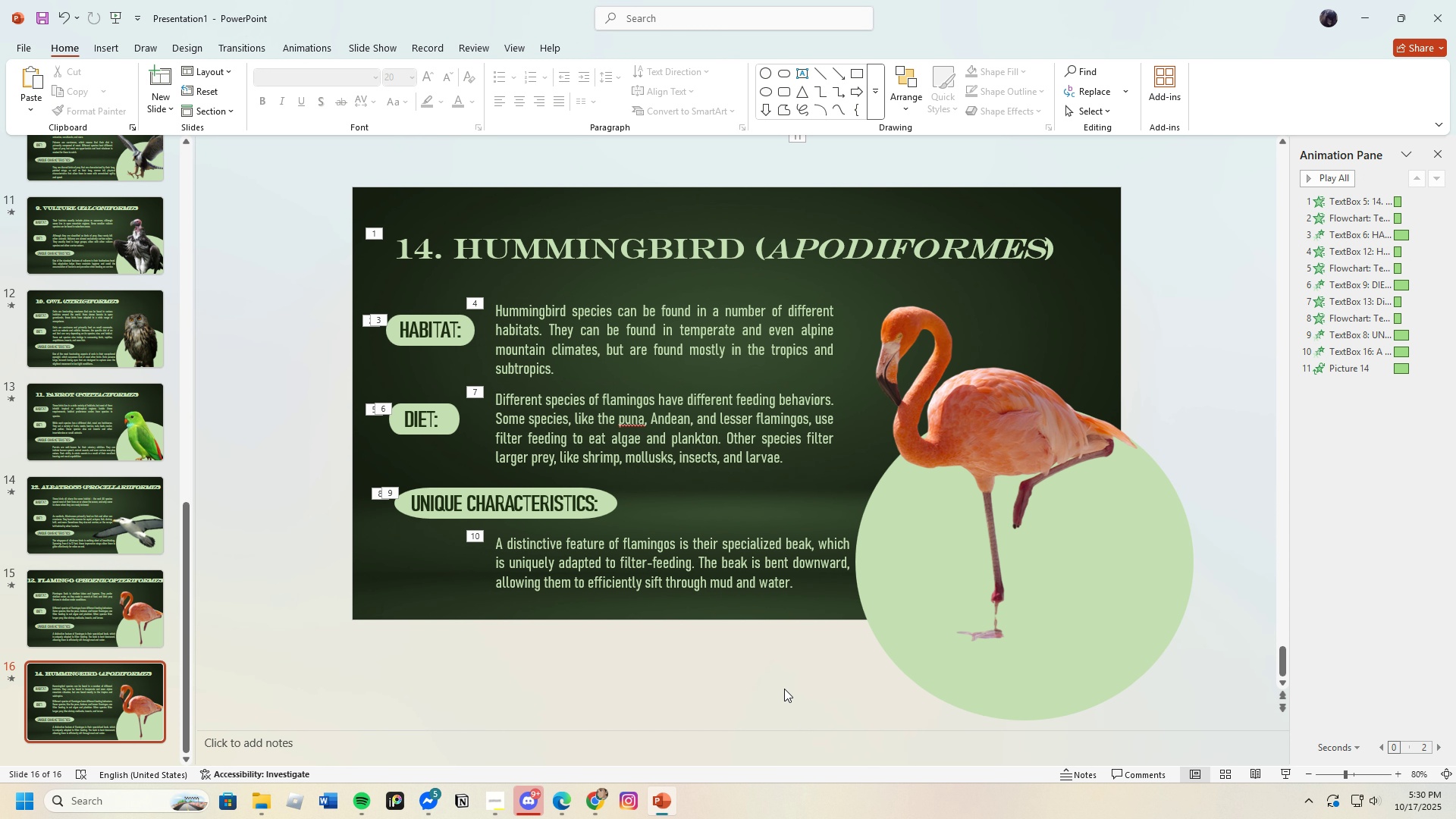 
left_click([554, 318])
 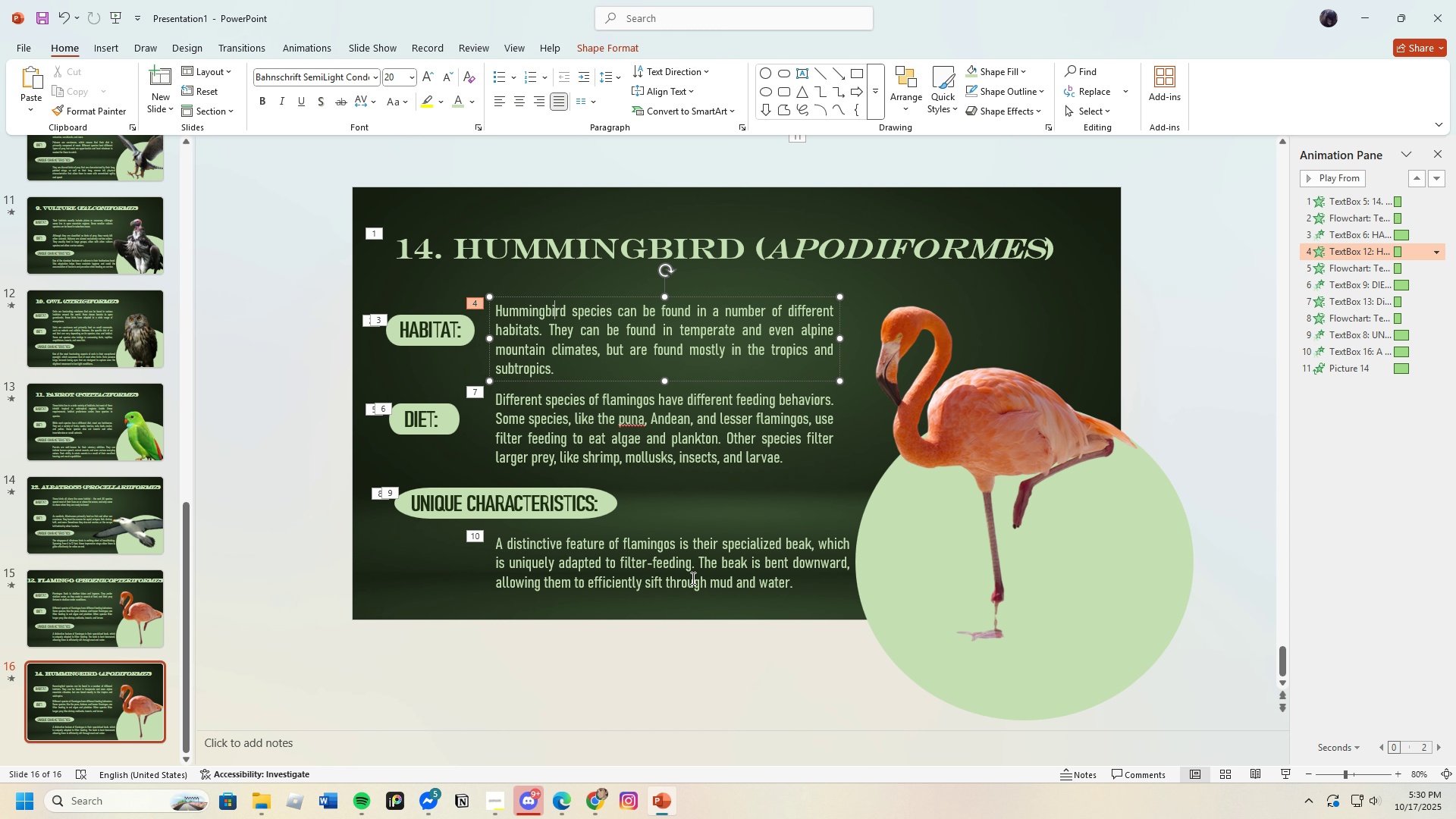 
left_click([692, 579])
 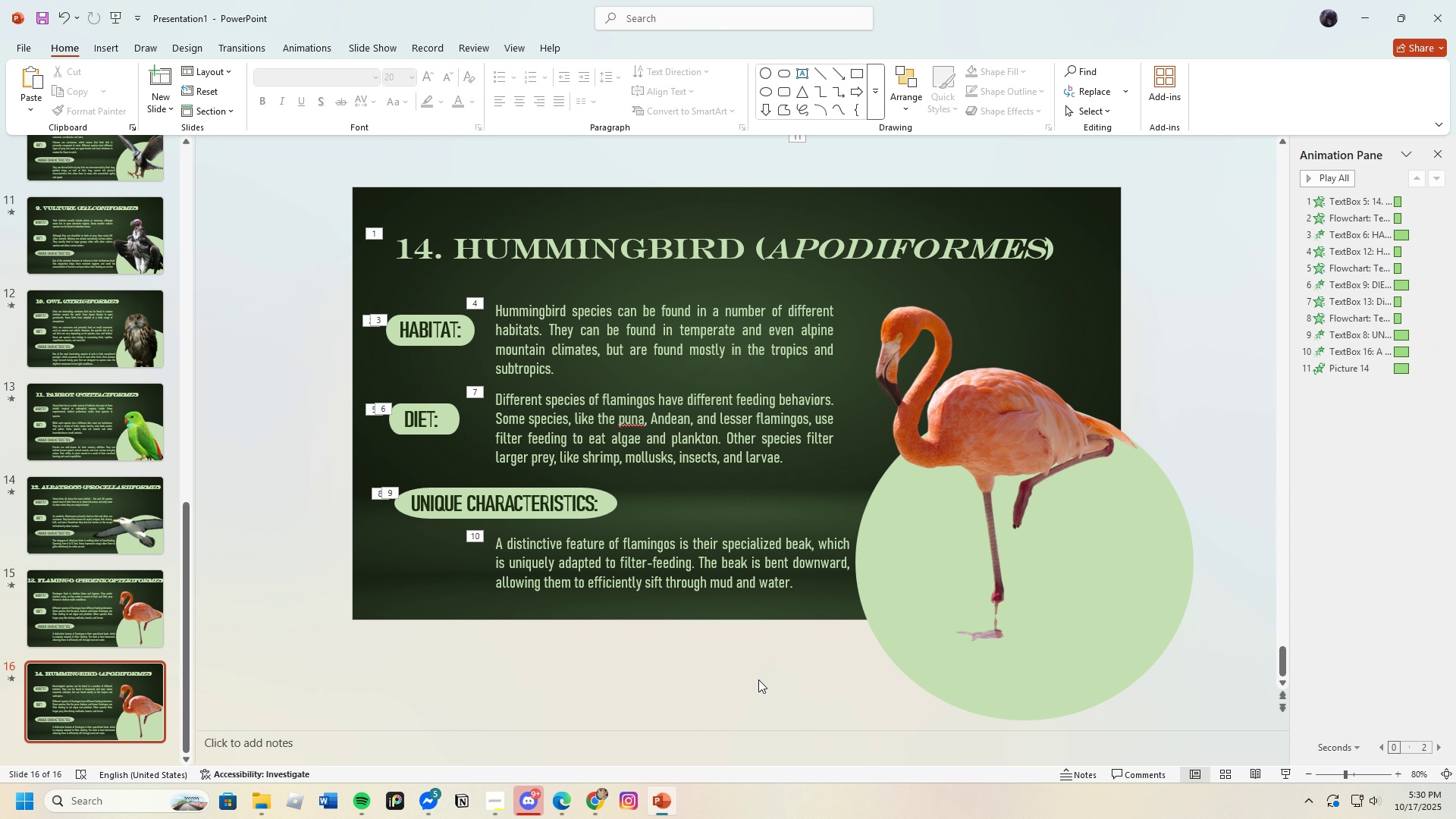 
left_click([758, 679])
 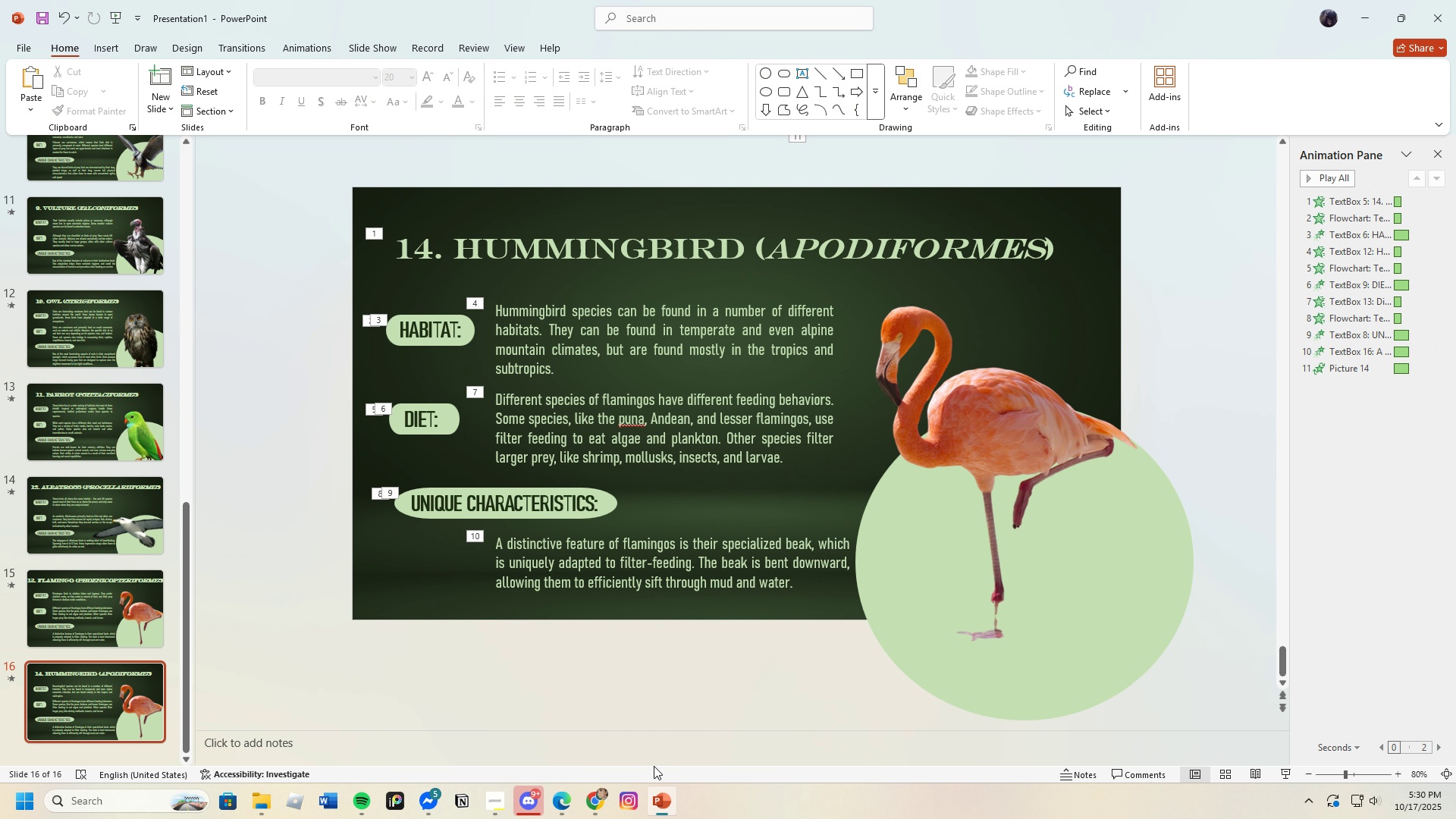 
left_click([591, 805])
 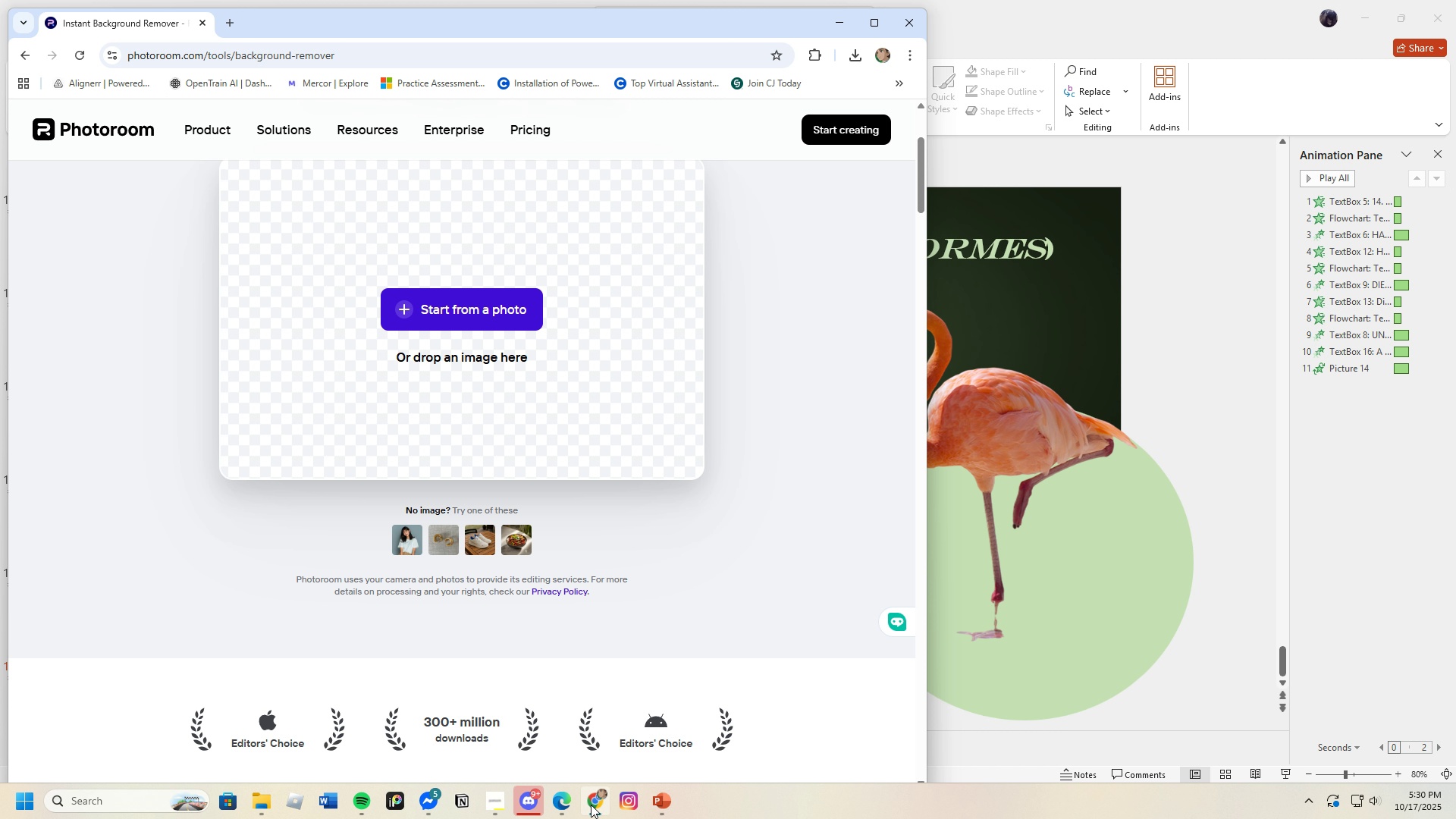 
left_click([591, 805])
 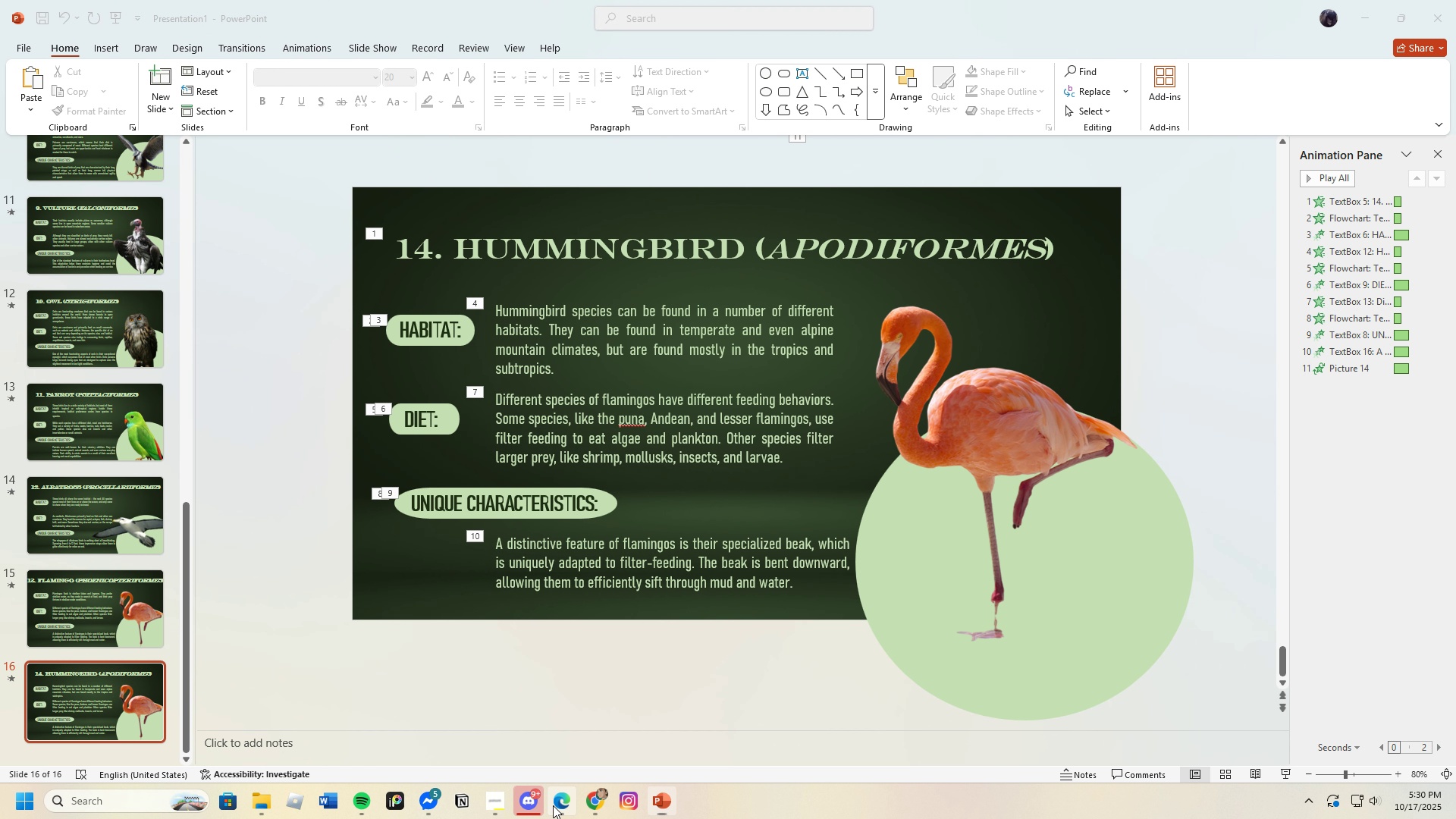 
left_click([553, 805])
 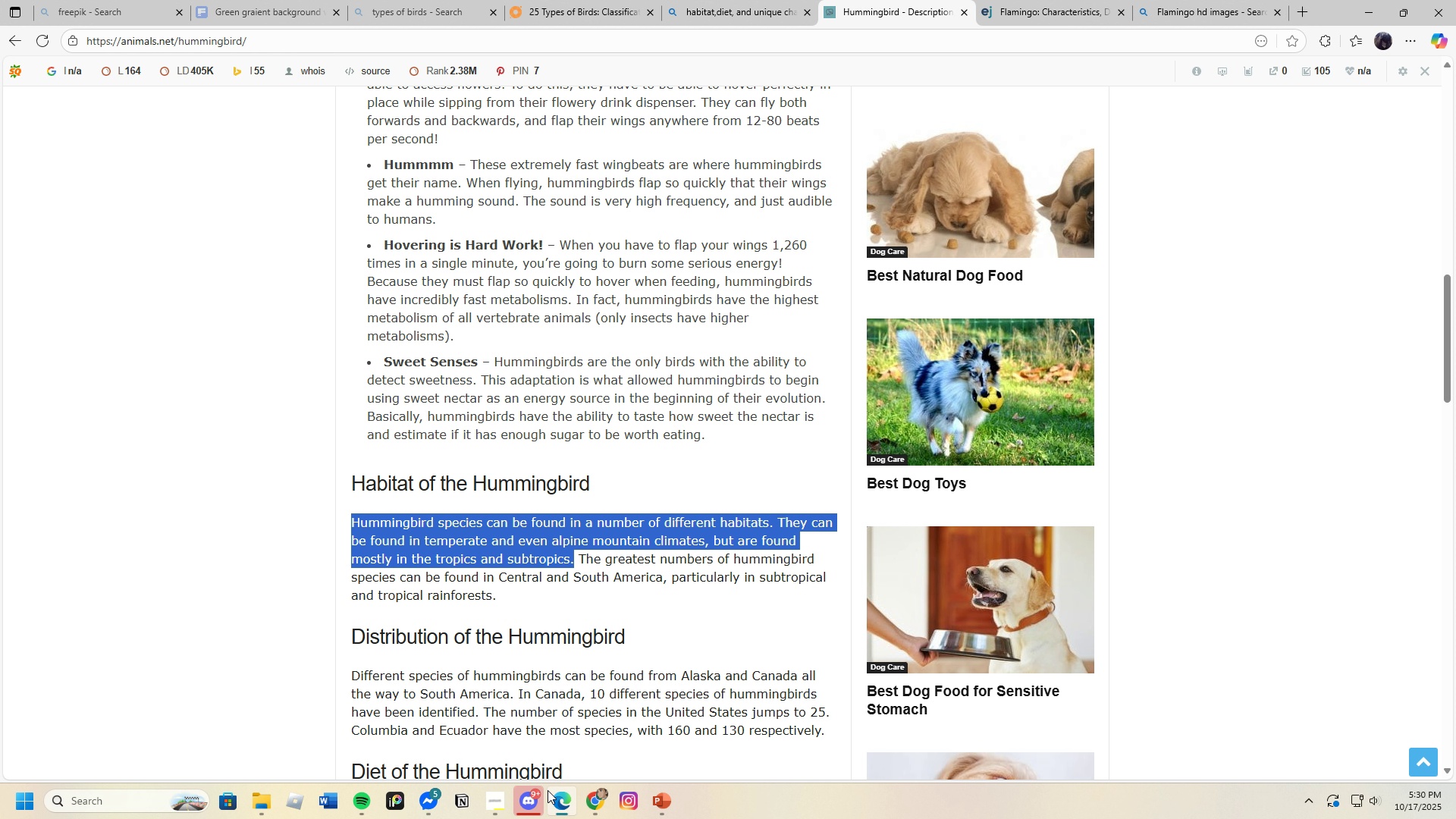 
scroll: coordinate [442, 544], scroll_direction: down, amount: 7.0
 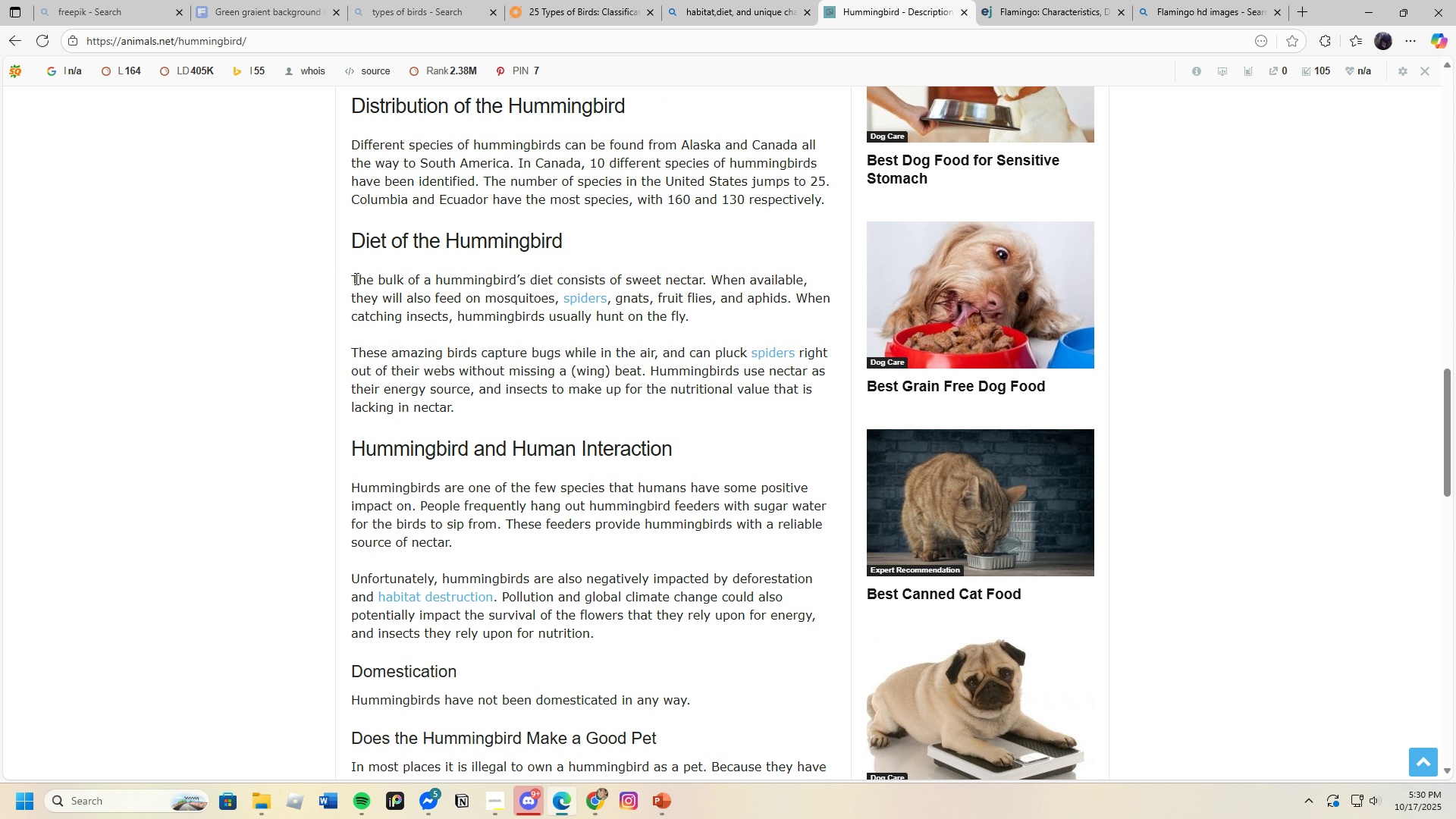 
left_click_drag(start_coordinate=[357, 278], to_coordinate=[770, 309])
 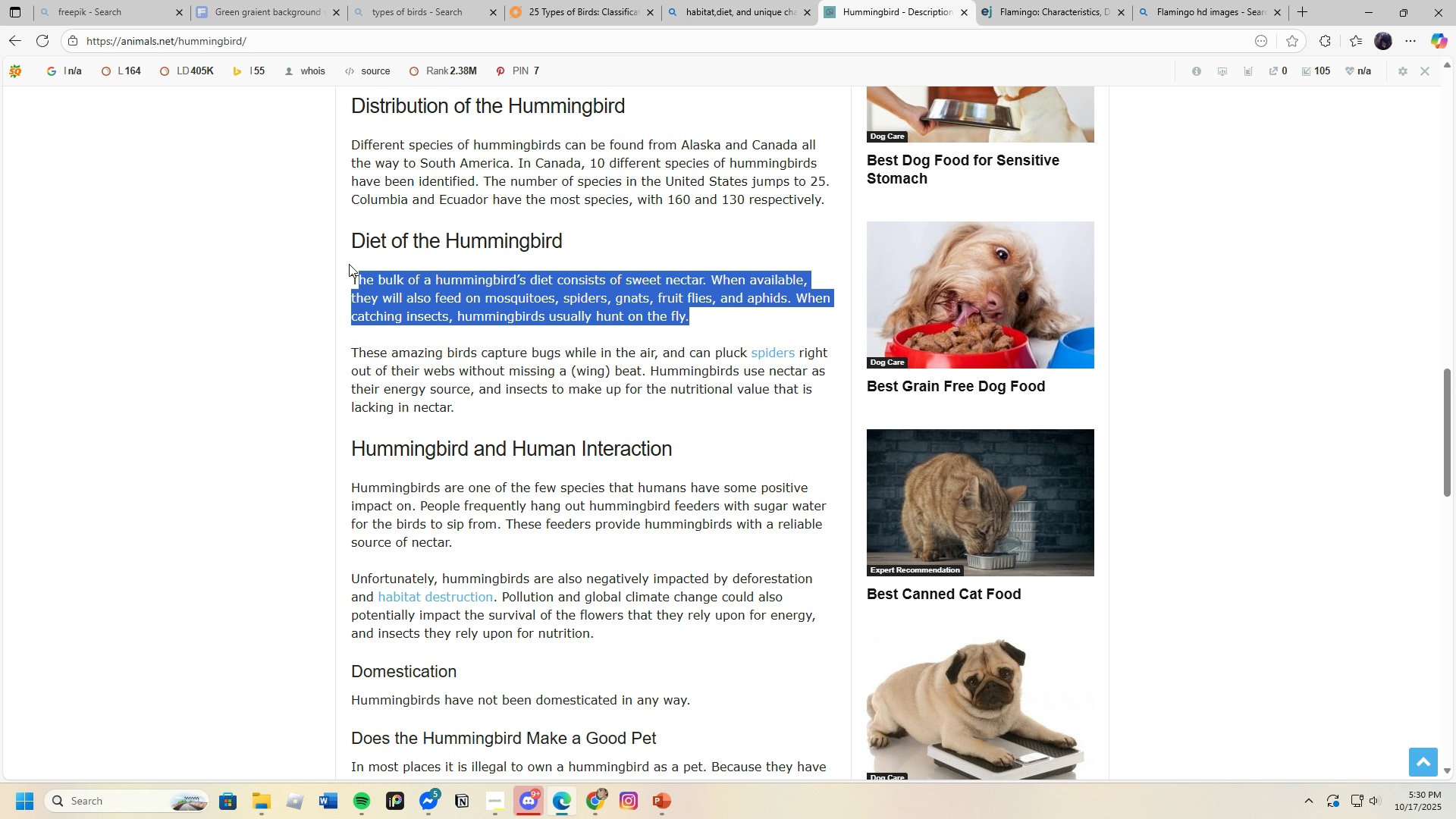 
left_click_drag(start_coordinate=[349, 264], to_coordinate=[716, 321])
 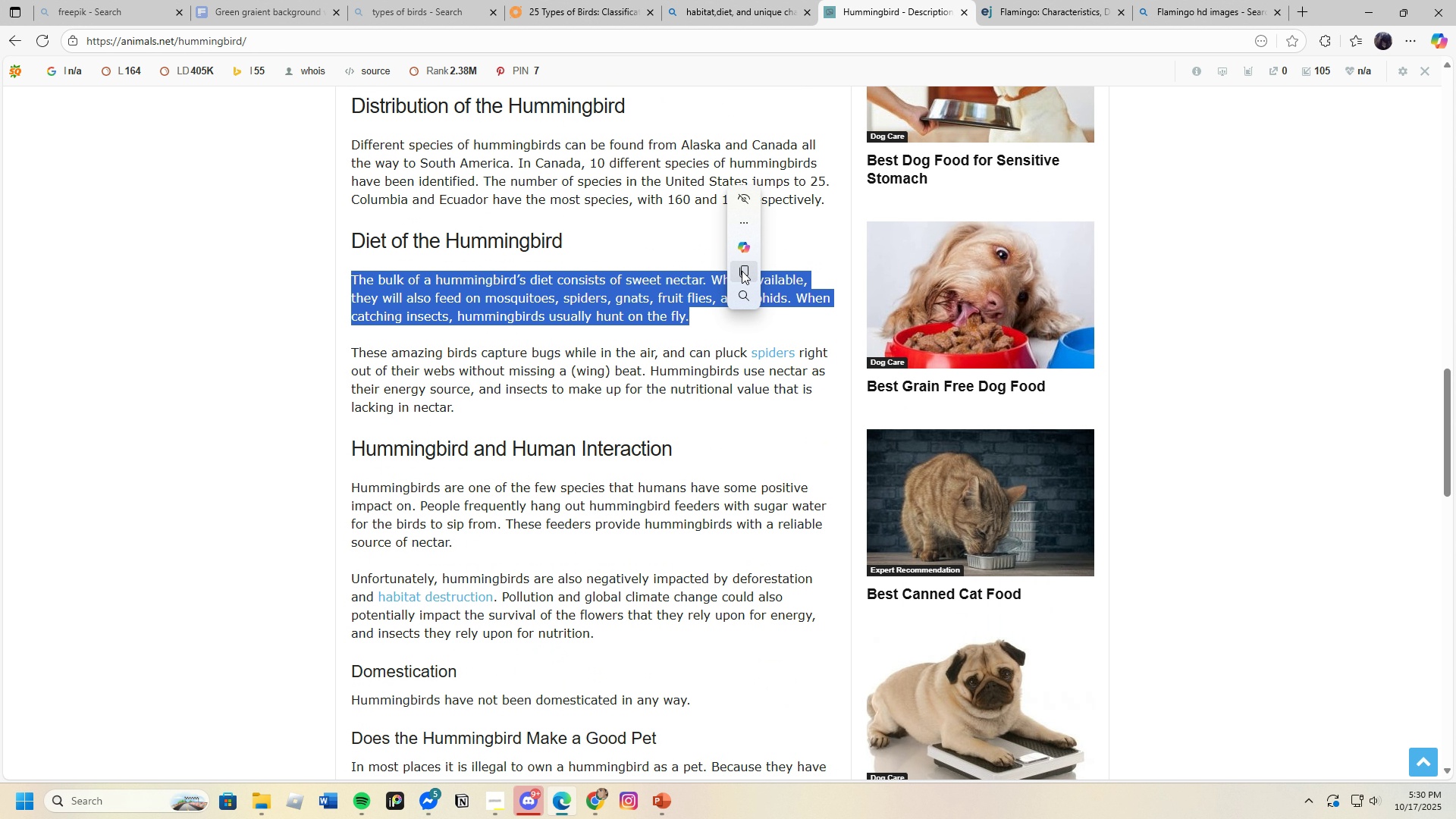 
left_click([742, 271])
 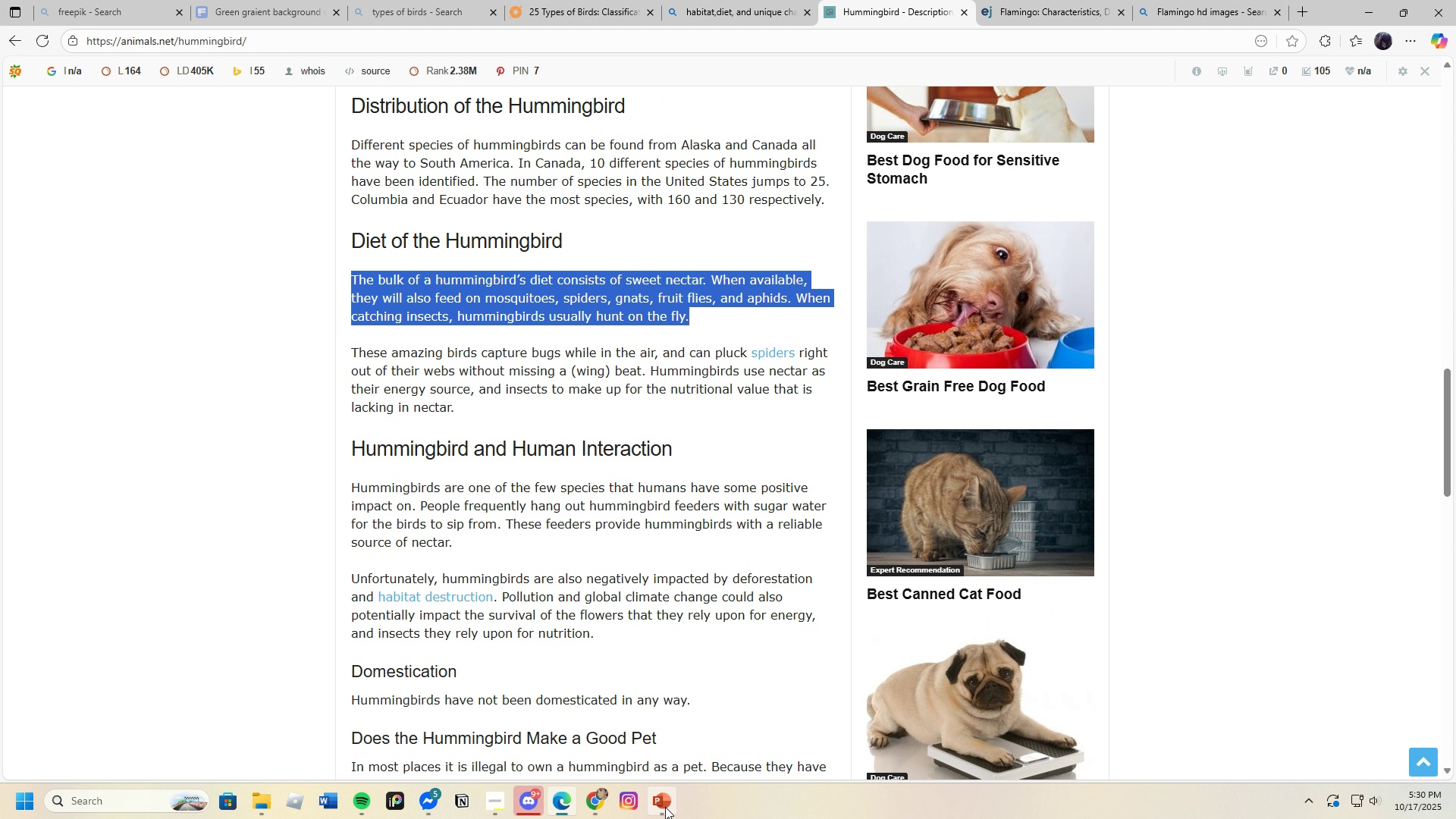 
left_click([665, 807])
 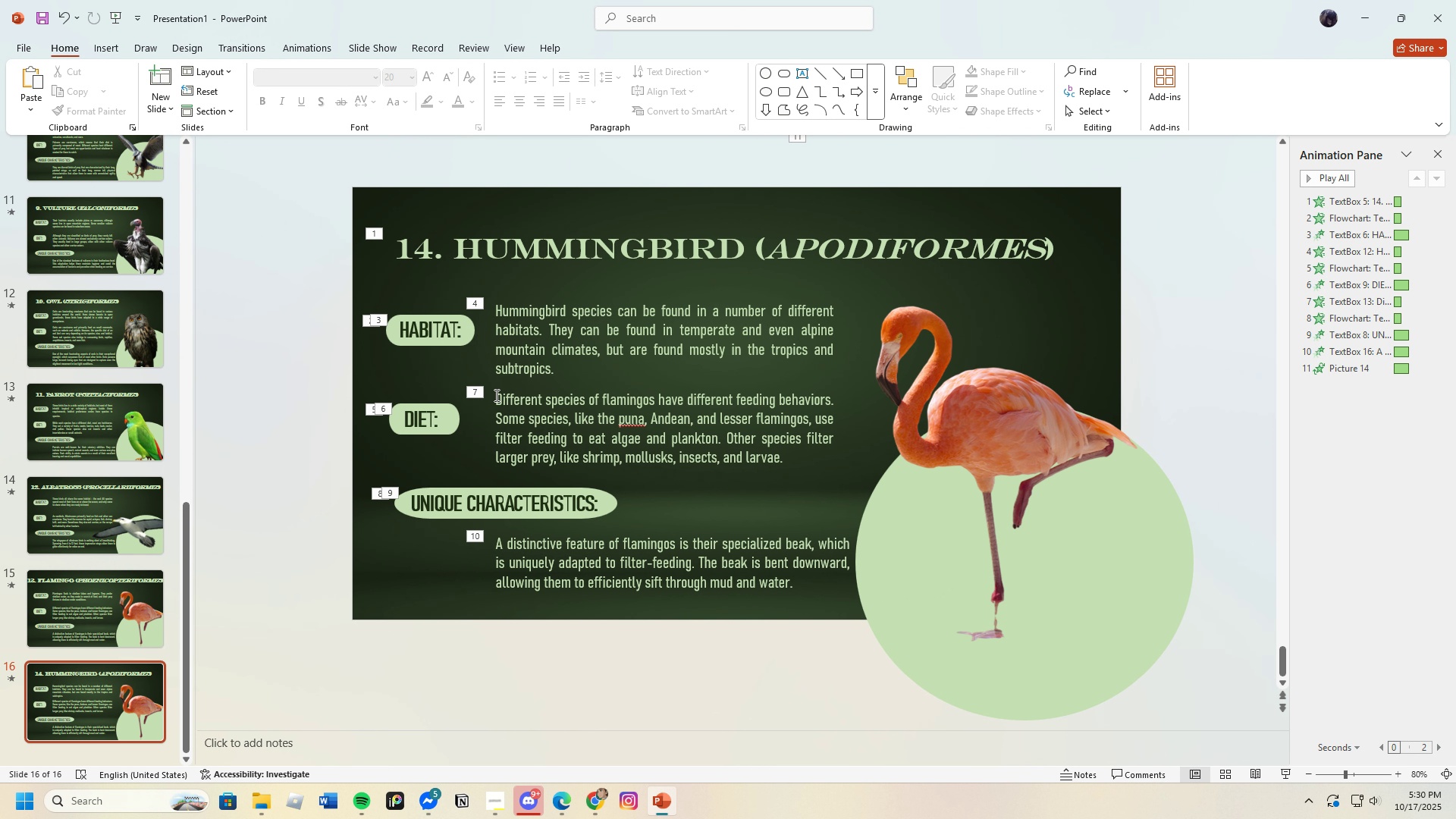 
left_click_drag(start_coordinate=[495, 395], to_coordinate=[863, 478])
 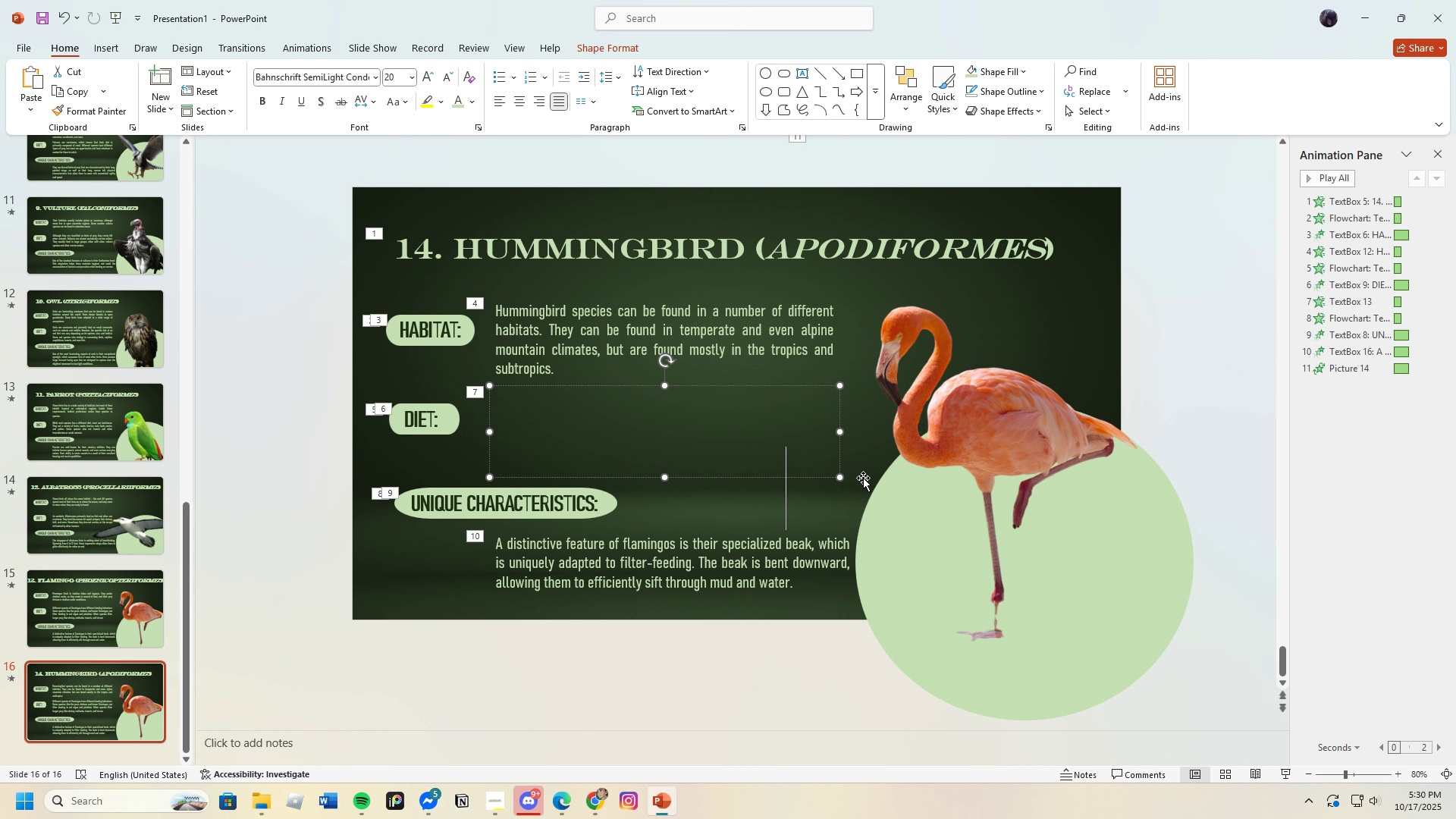 
key(Backspace)
 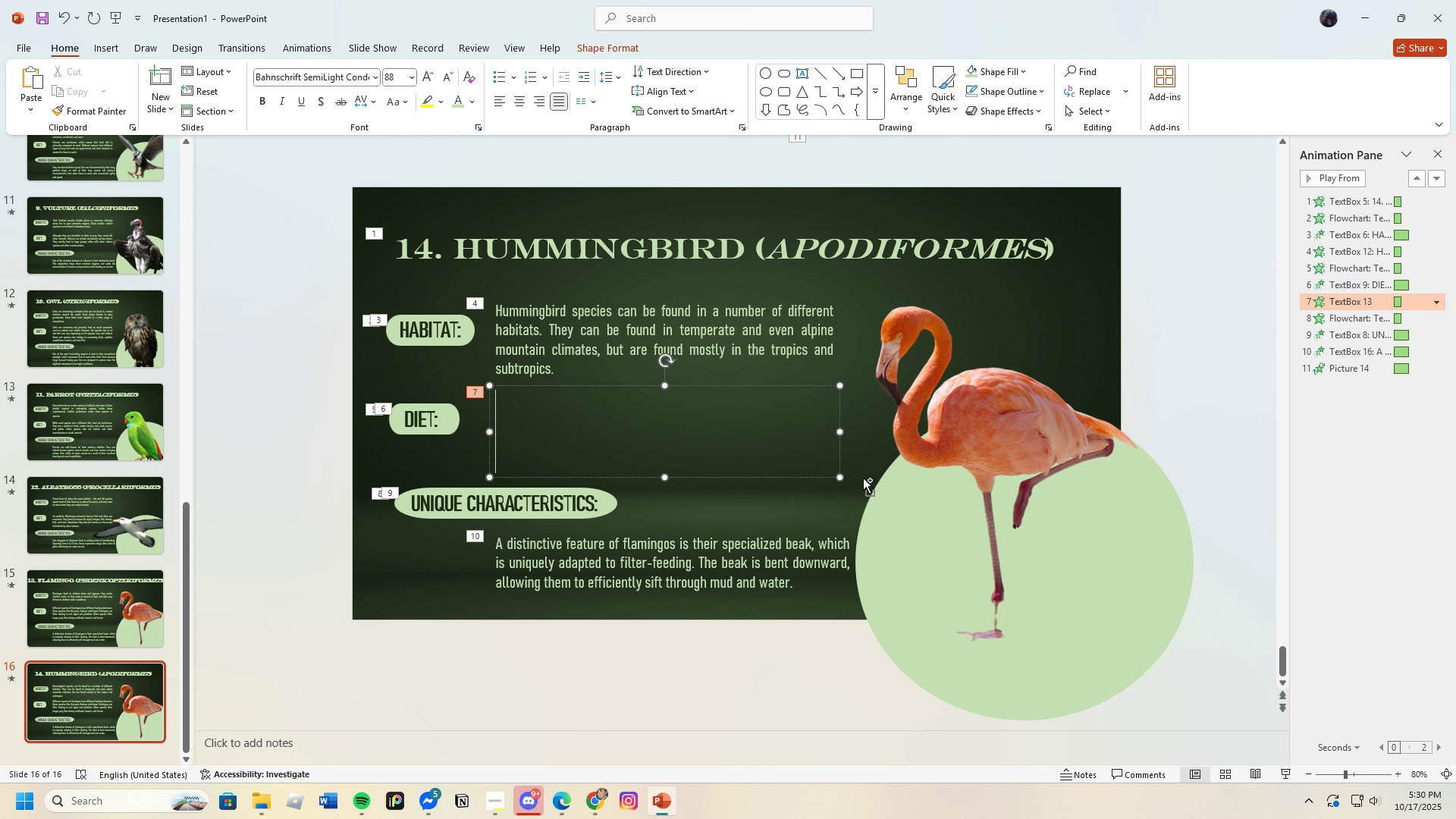 
key(Control+V)
 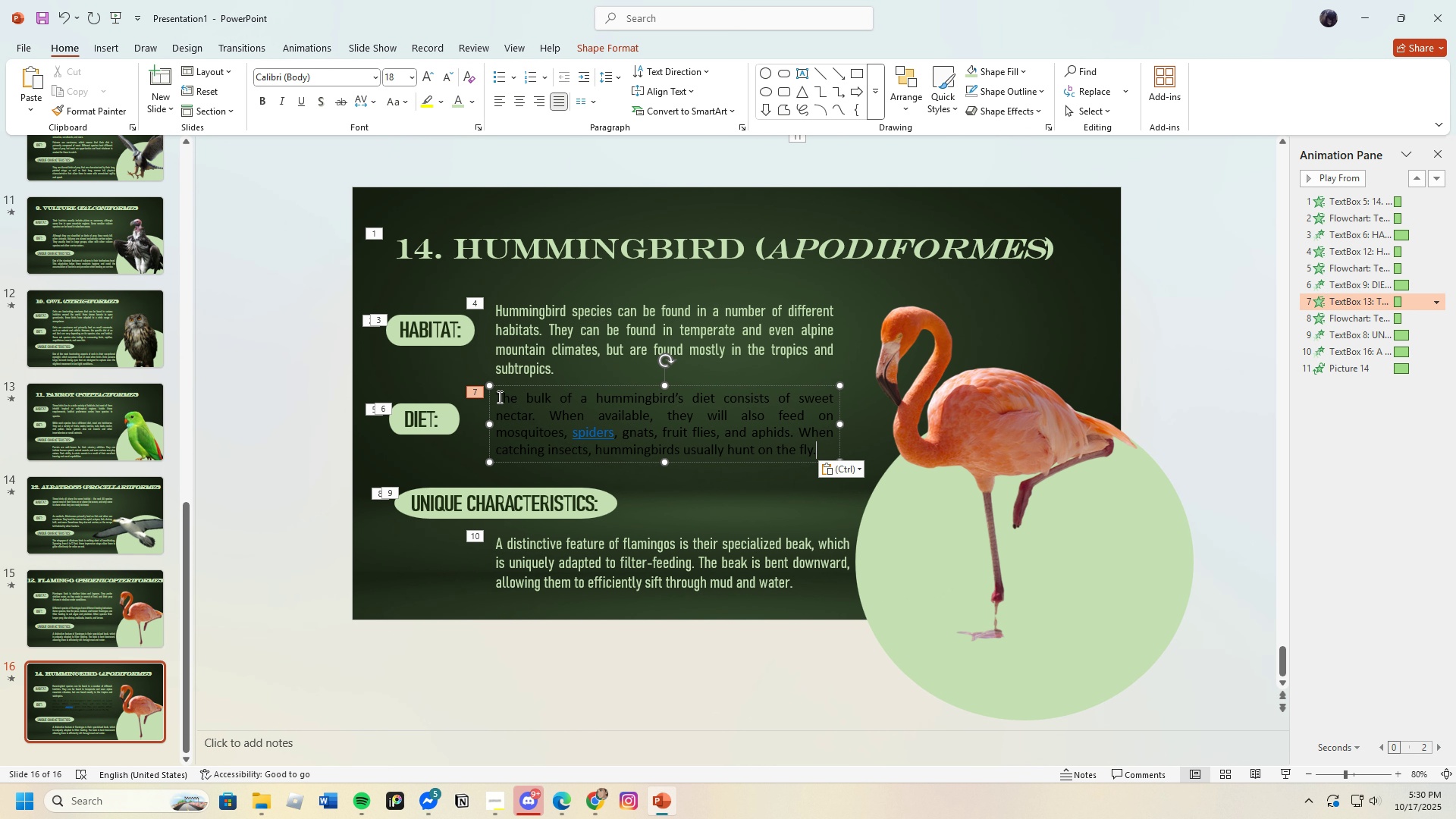 
left_click_drag(start_coordinate=[495, 400], to_coordinate=[853, 472])
 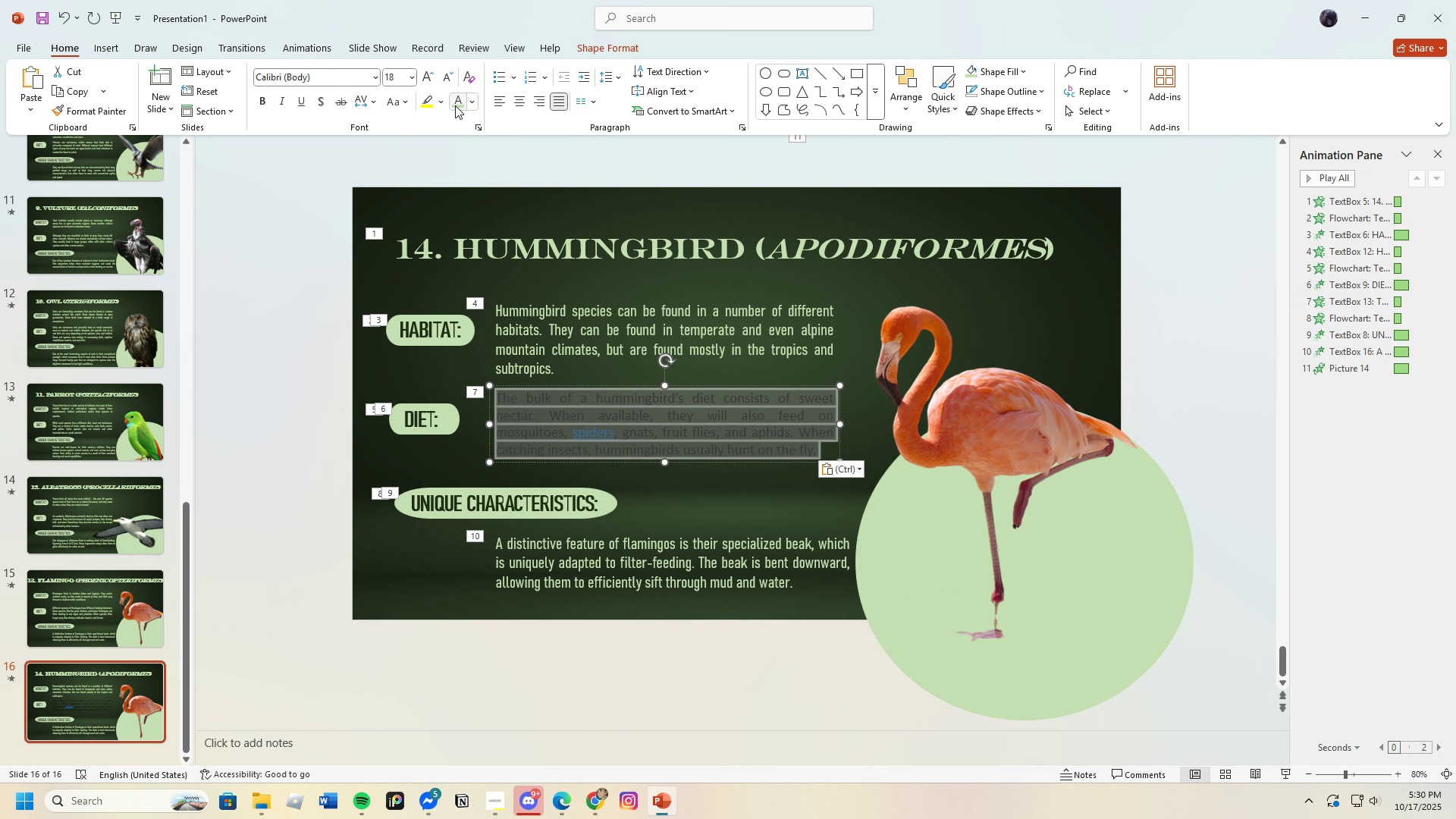 
left_click([455, 105])
 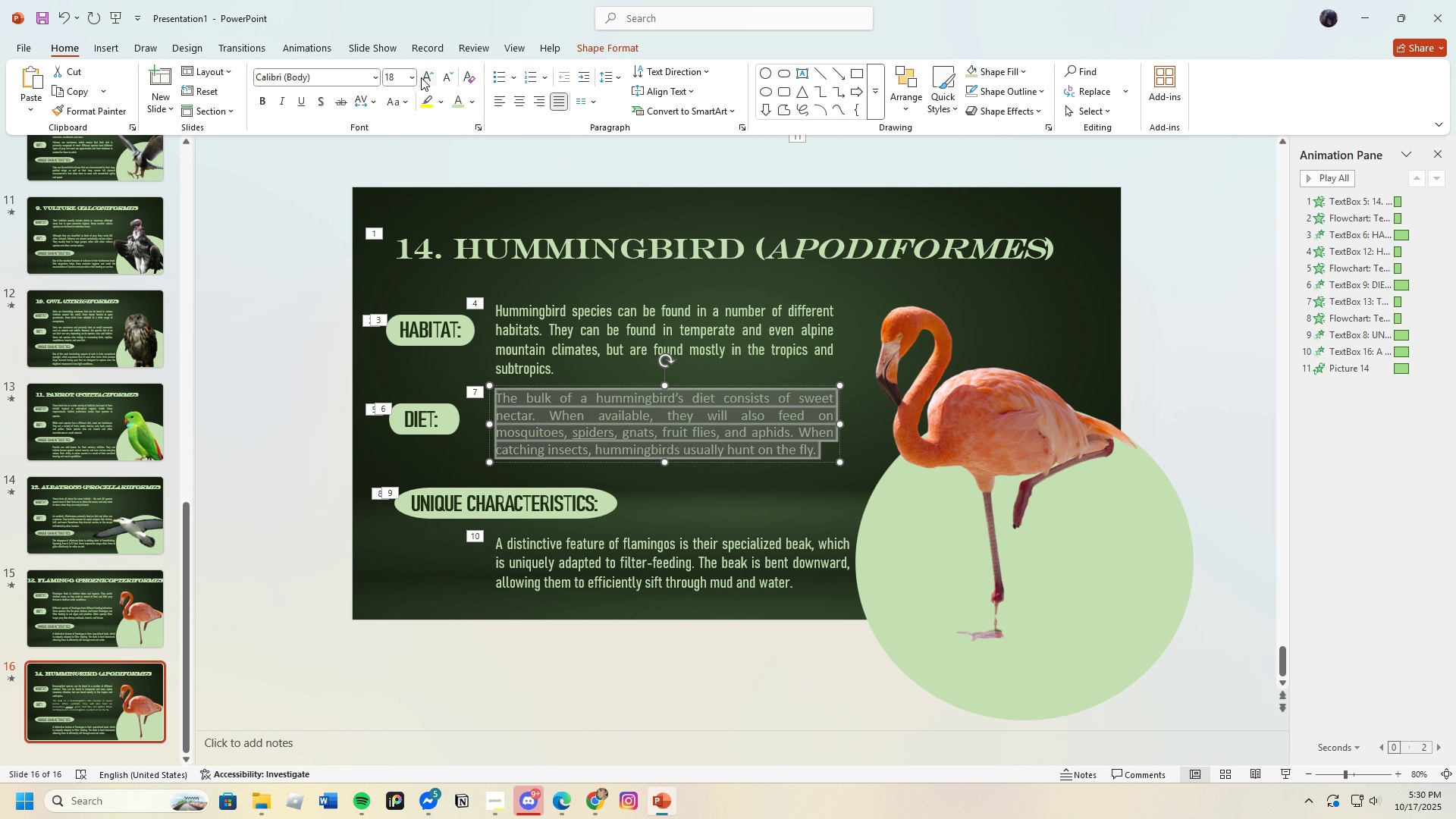 
left_click([427, 75])
 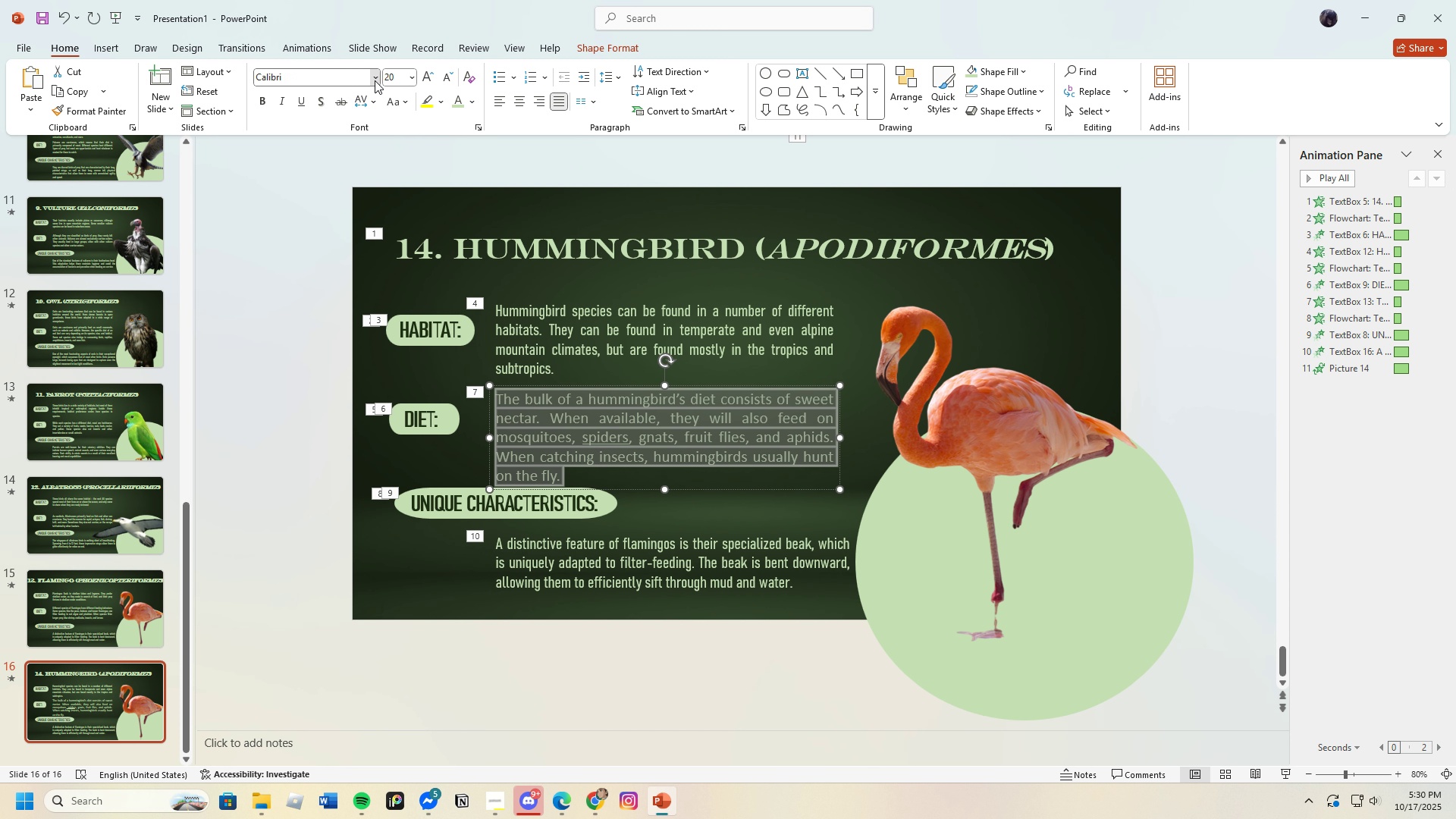 
left_click([375, 80])
 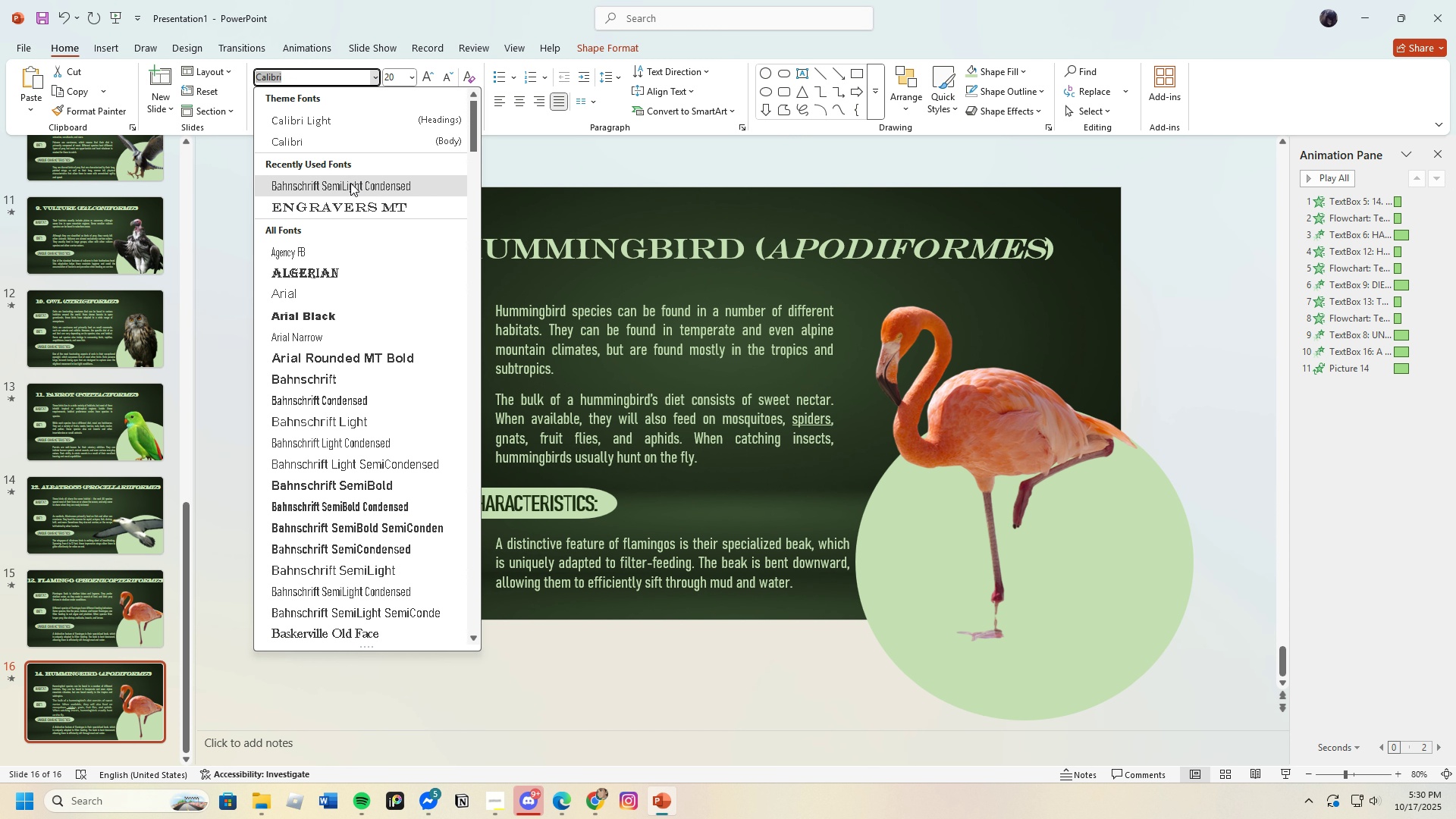 
left_click([350, 183])
 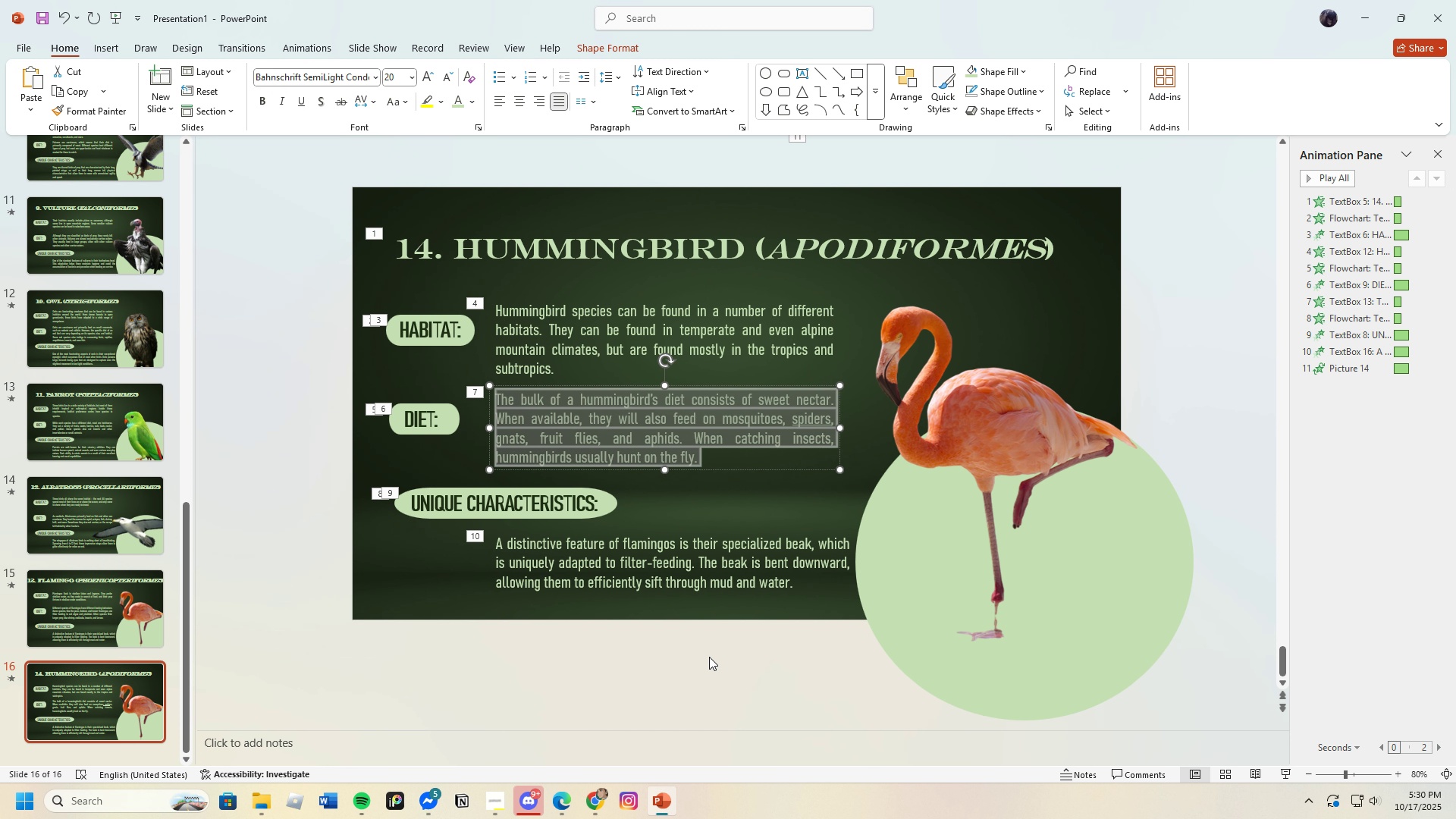 
left_click([709, 657])
 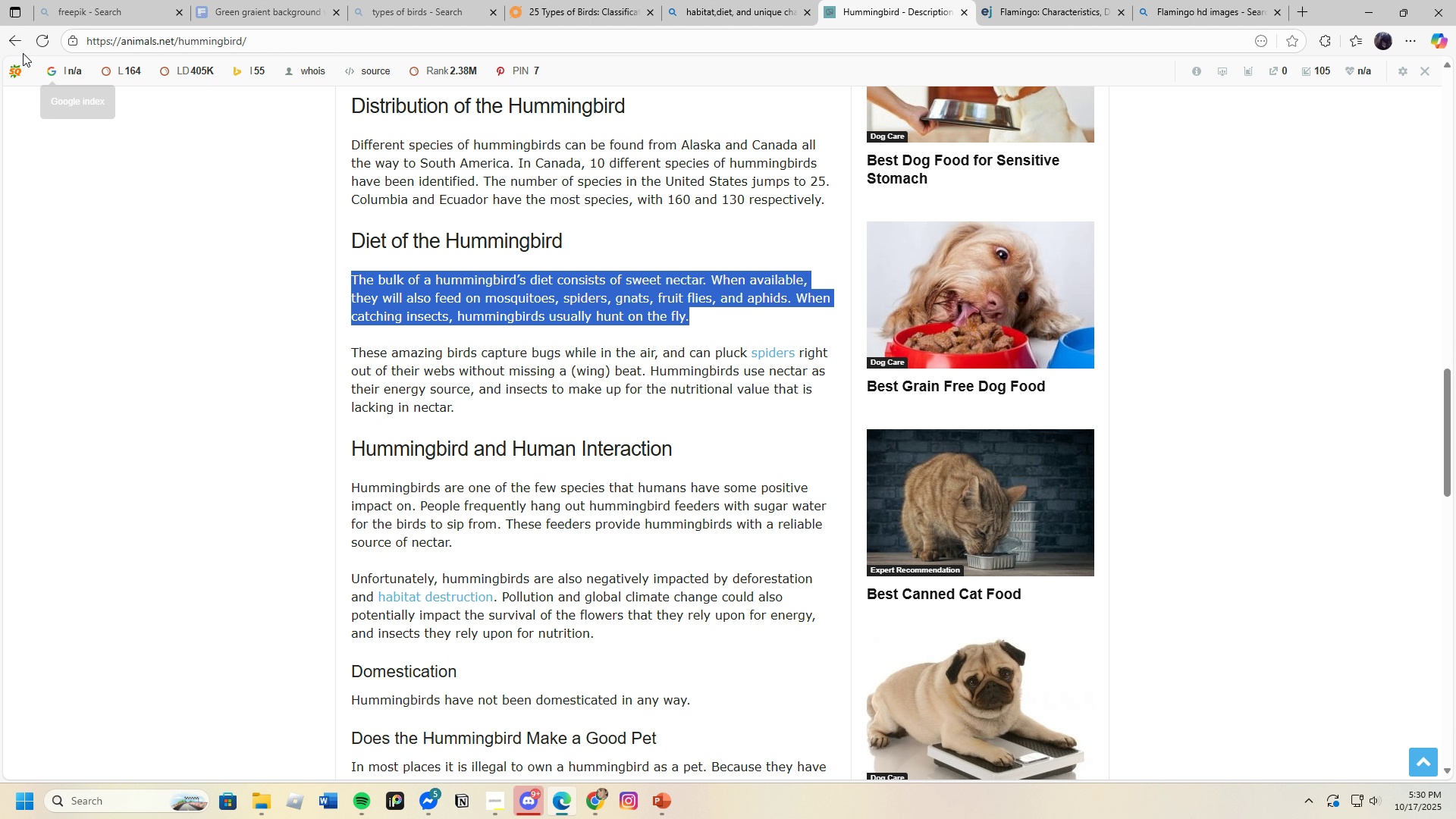 
left_click([8, 38])
 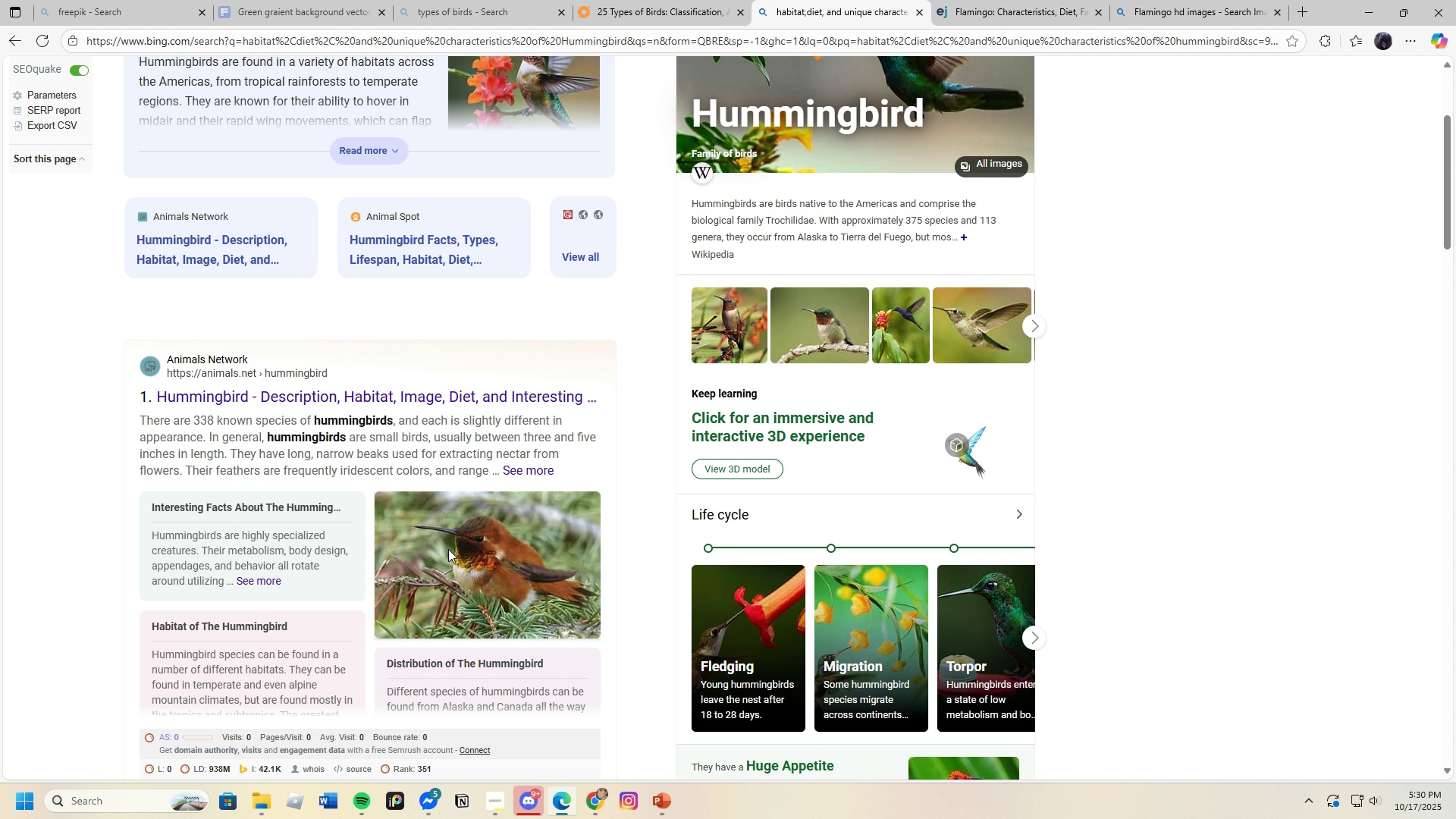 
scroll: coordinate [301, 554], scroll_direction: down, amount: 19.0
 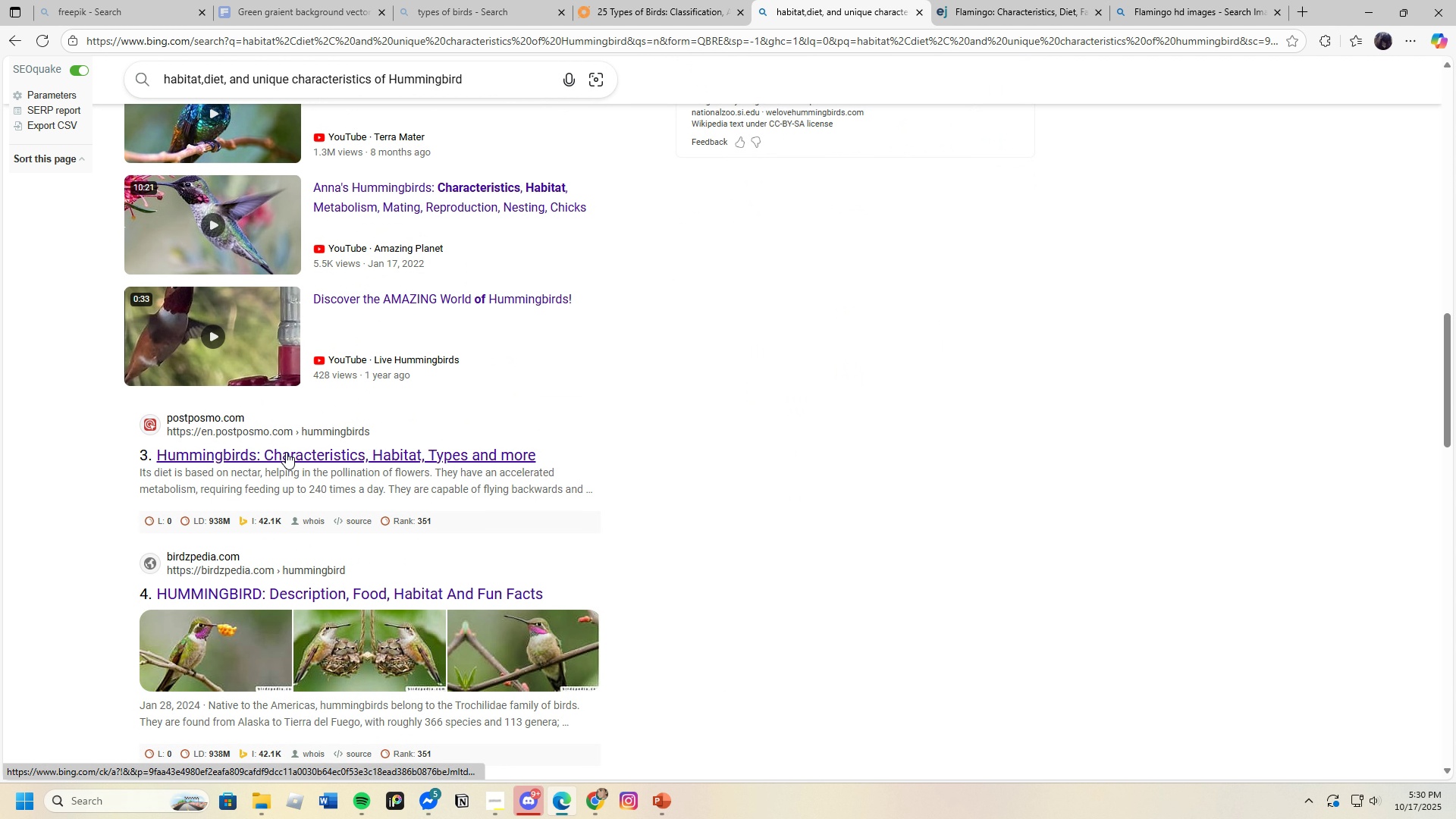 
left_click([286, 452])
 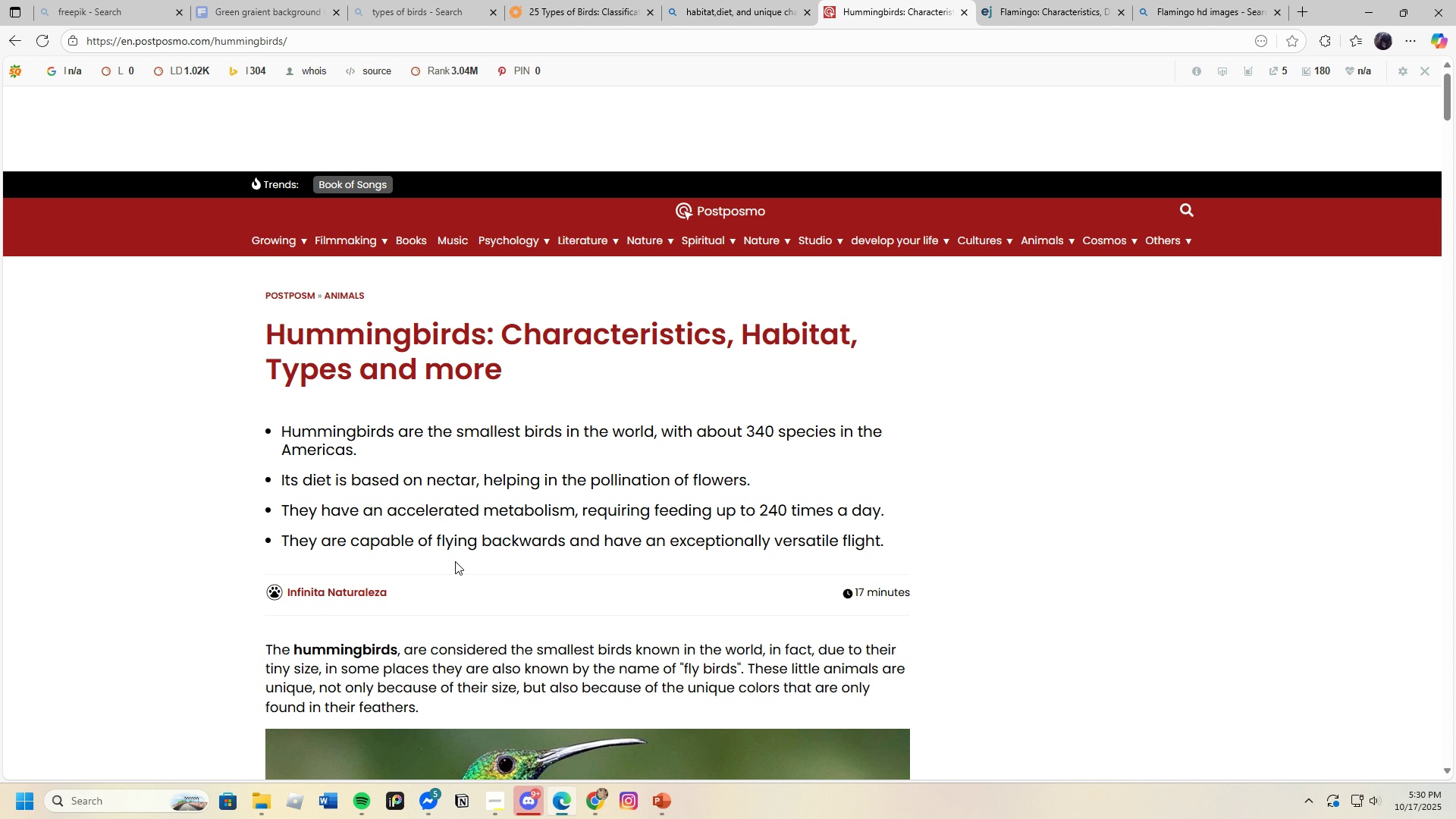 
wait(5.37)
 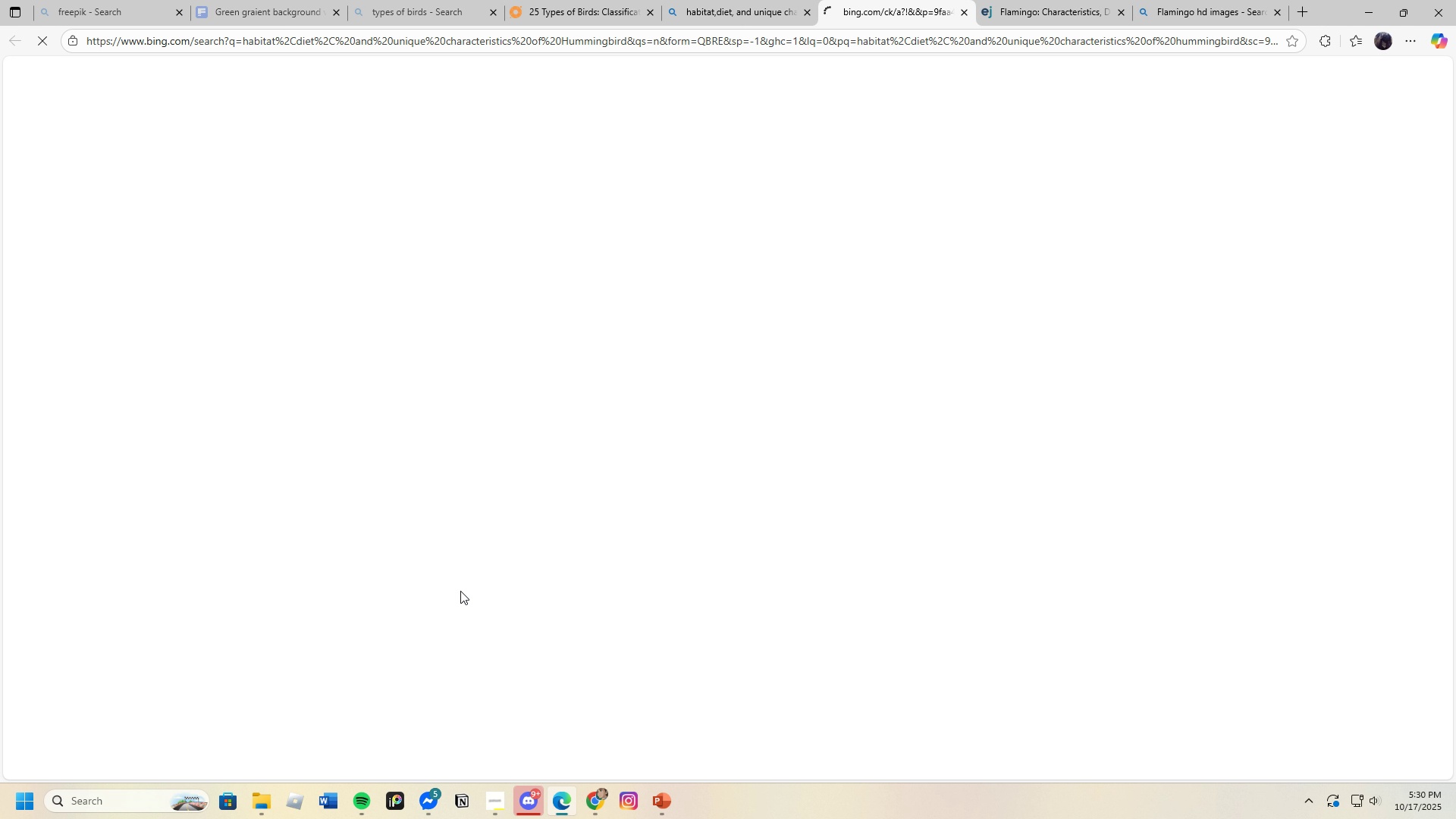 
scroll: coordinate [455, 555], scroll_direction: down, amount: 4.0
 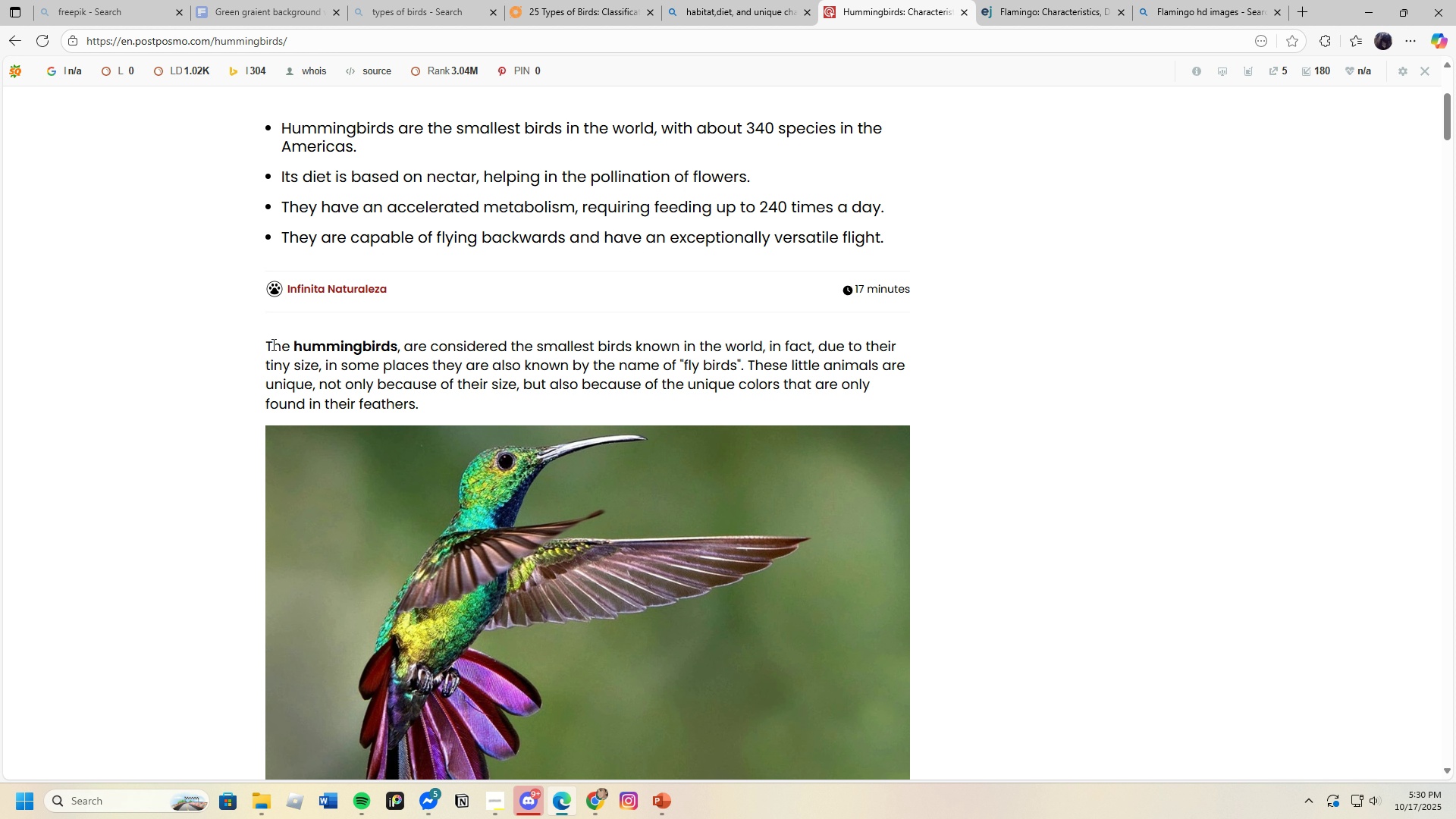 
wait(7.71)
 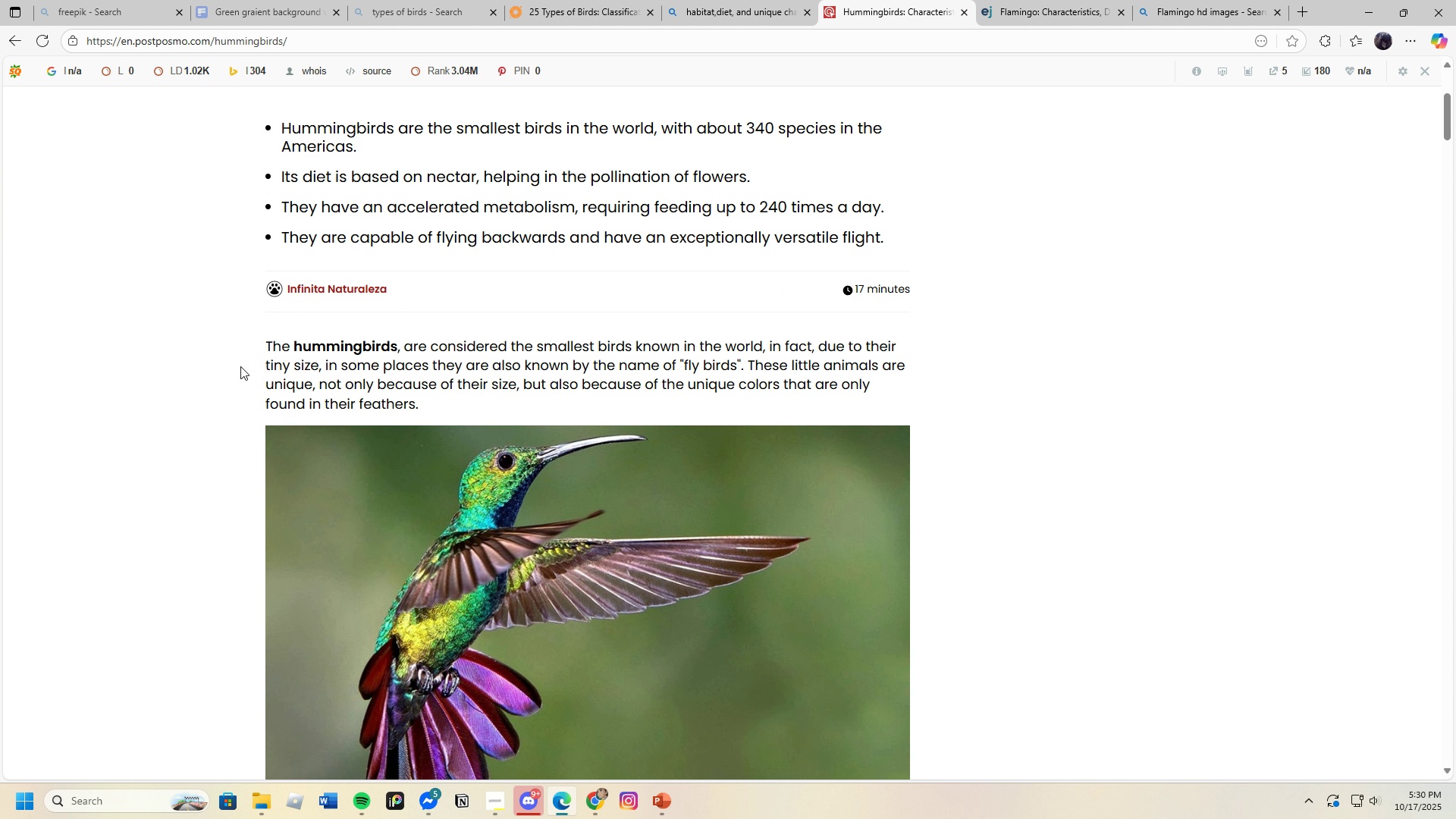 
left_click_drag(start_coordinate=[267, 344], to_coordinate=[477, 400])
 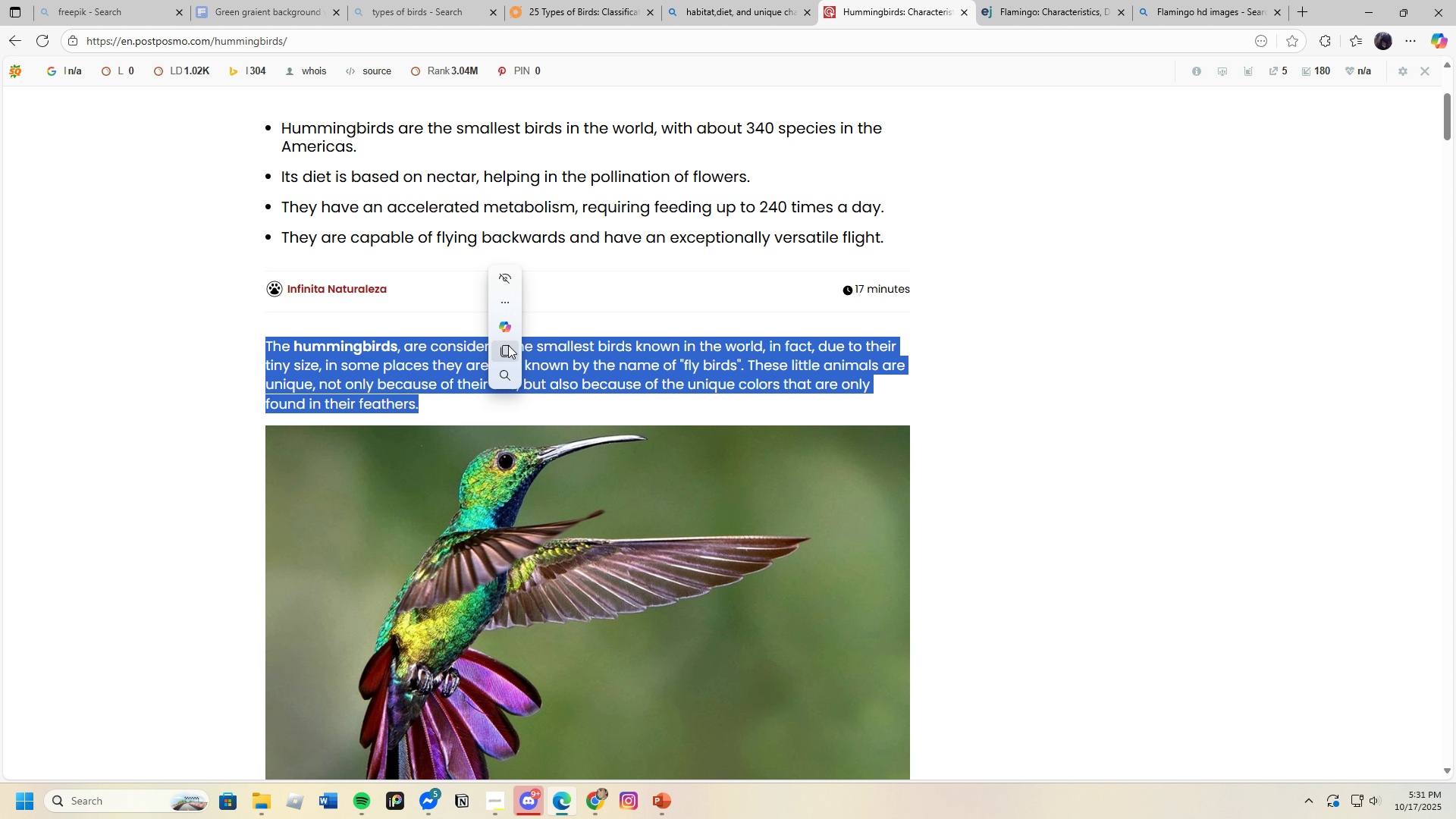 
left_click([508, 345])
 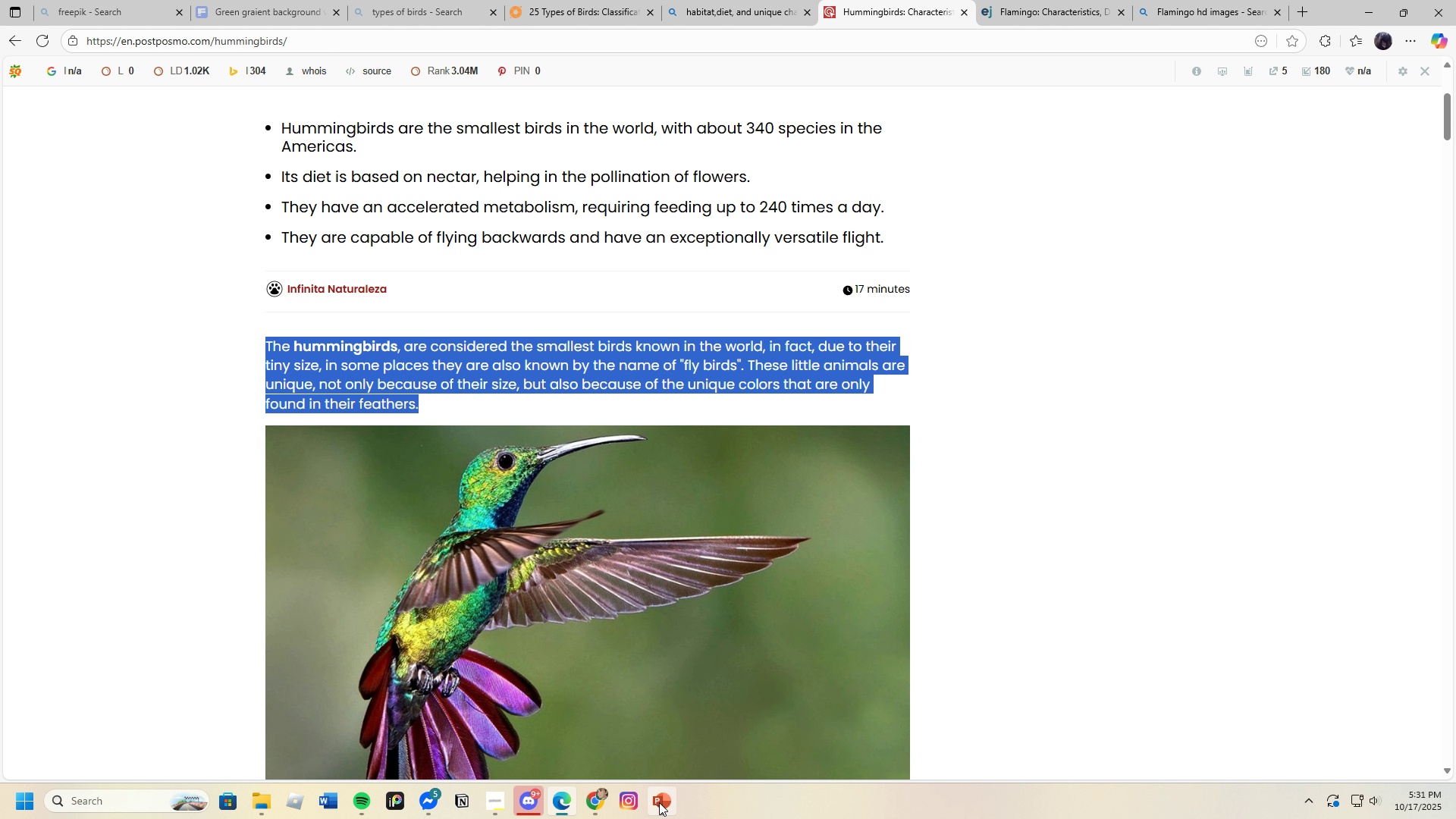 
left_click([659, 802])
 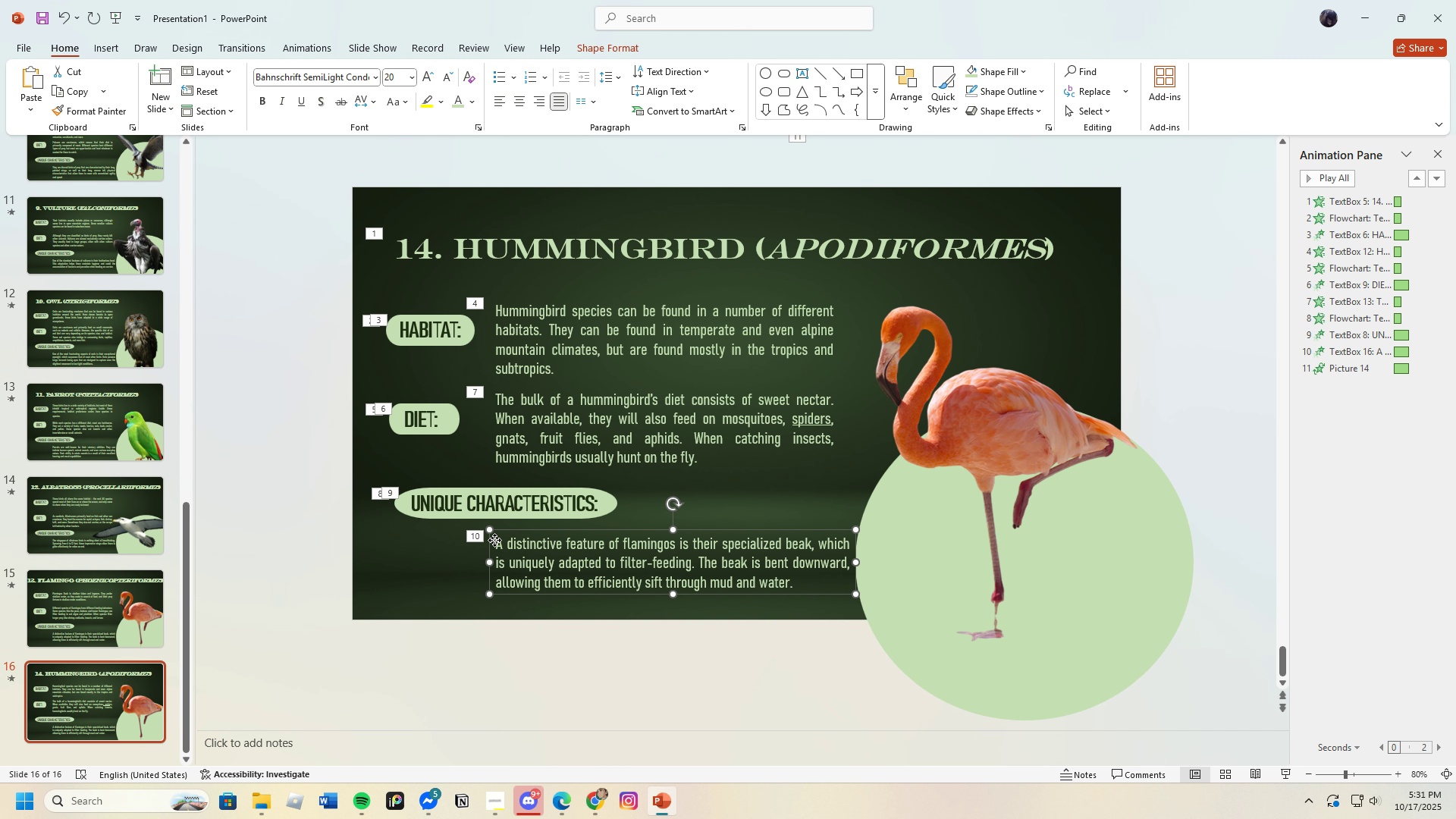 
left_click([494, 540])
 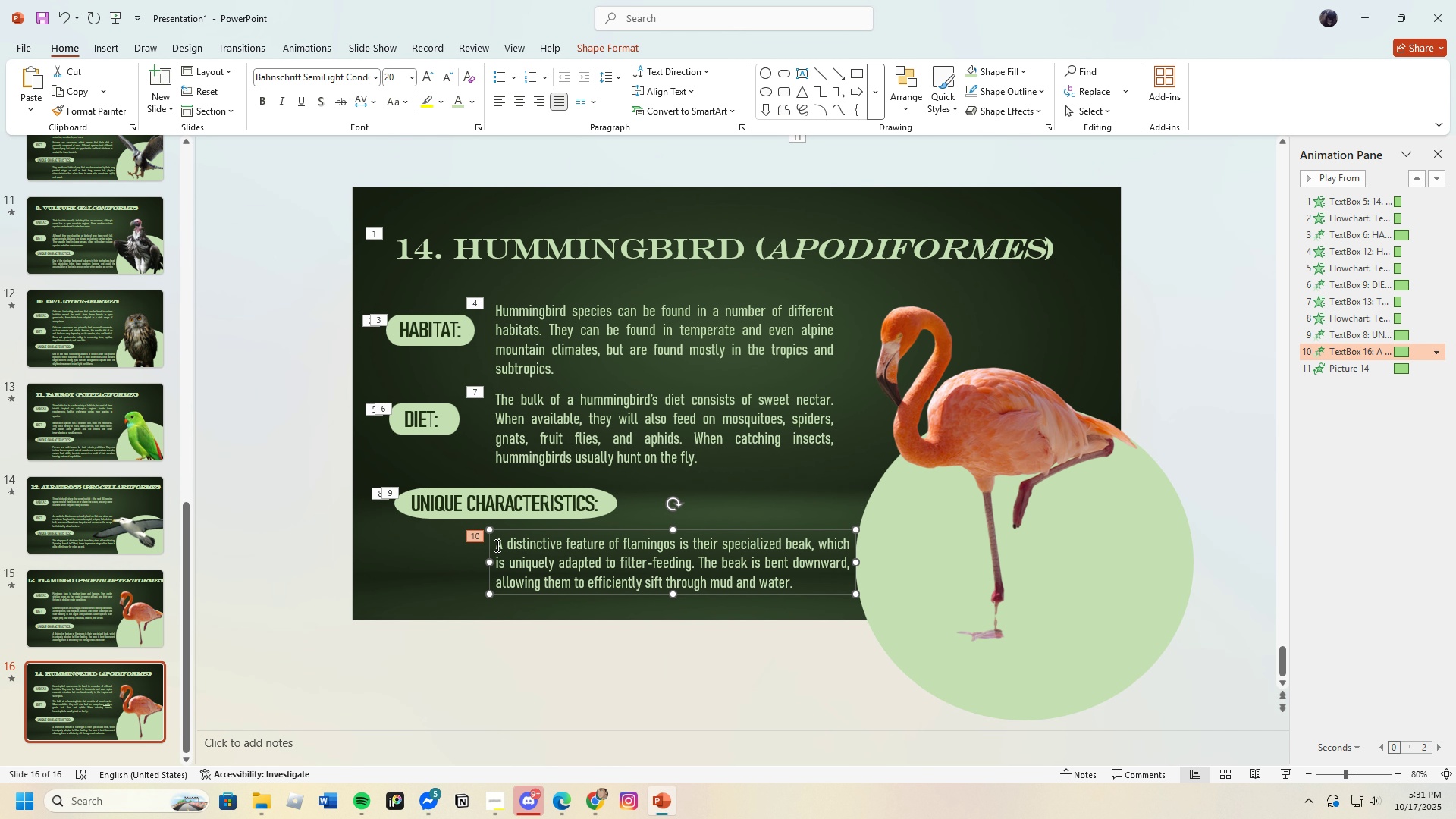 
left_click_drag(start_coordinate=[496, 544], to_coordinate=[813, 625])
 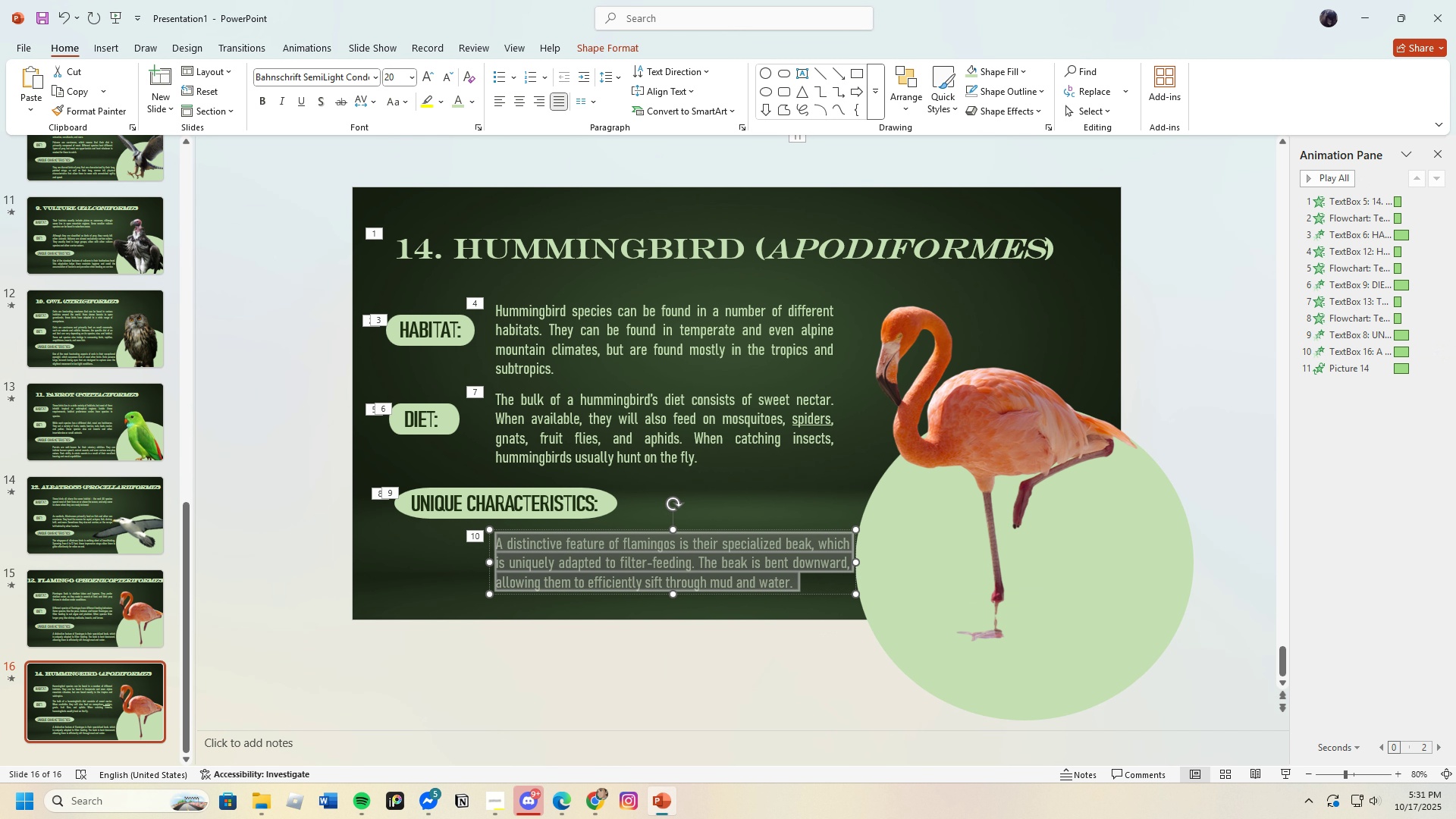 
key(Backspace)
 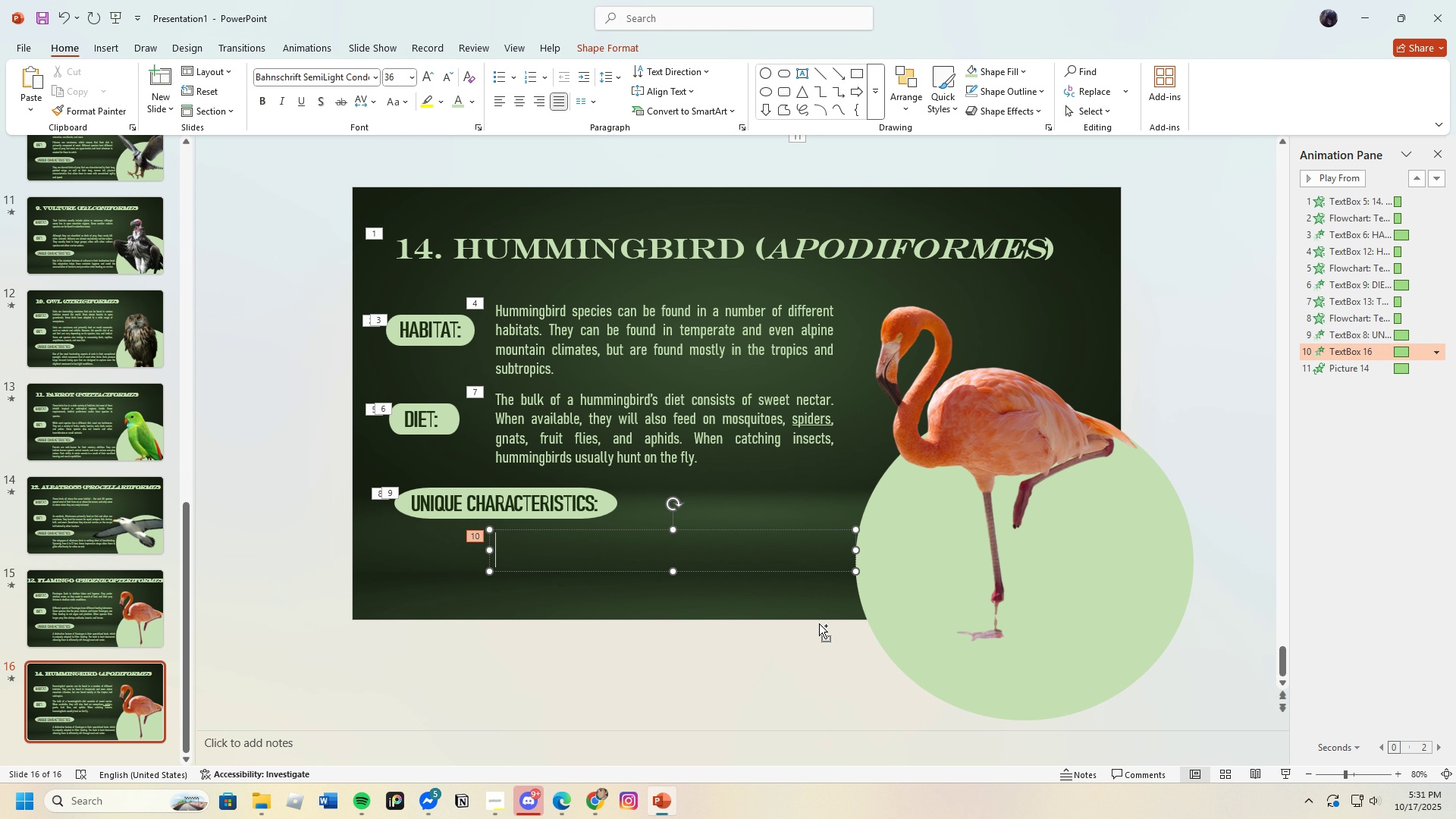 
key(Control+V)
 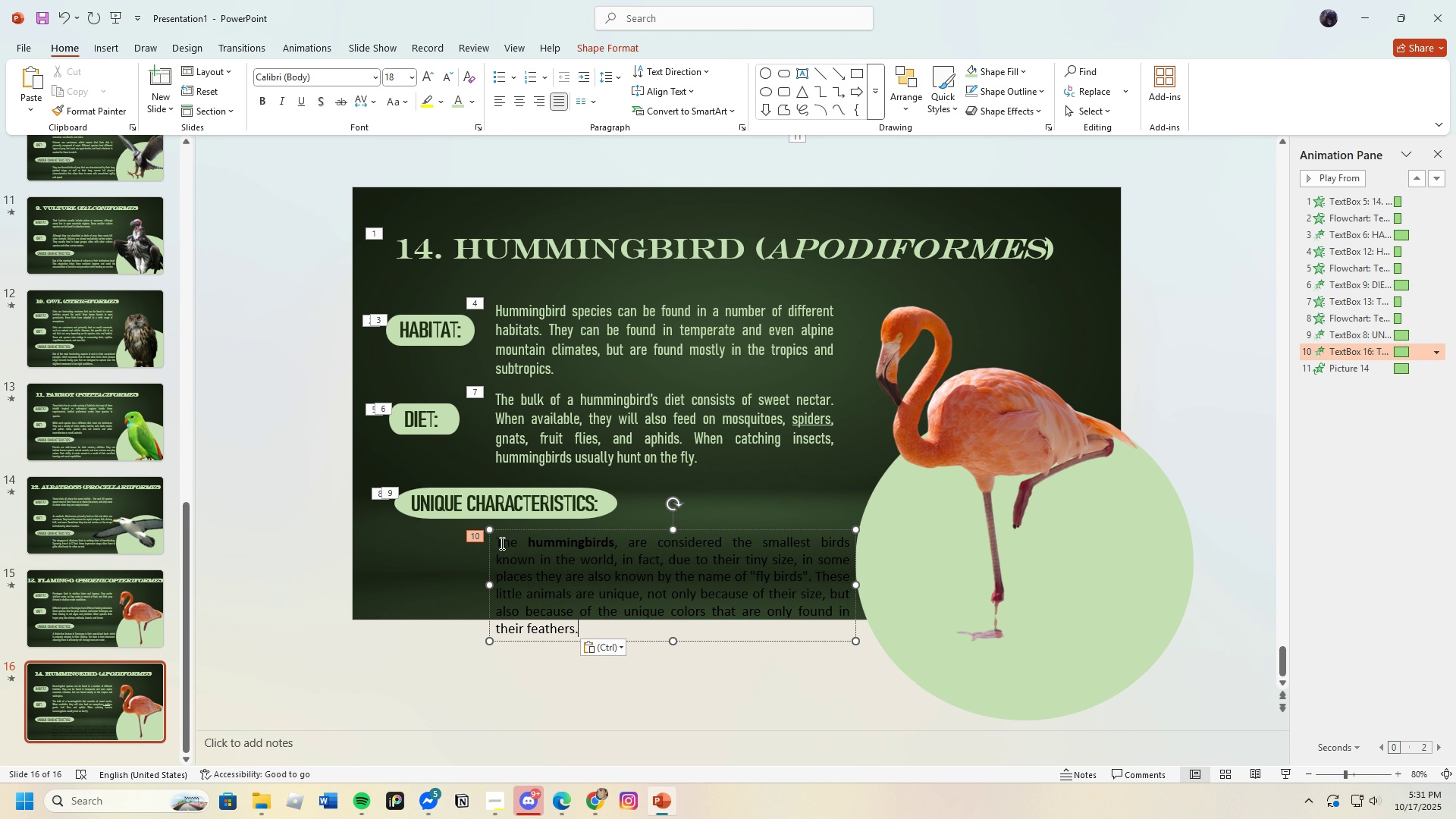 
left_click_drag(start_coordinate=[498, 543], to_coordinate=[641, 655])
 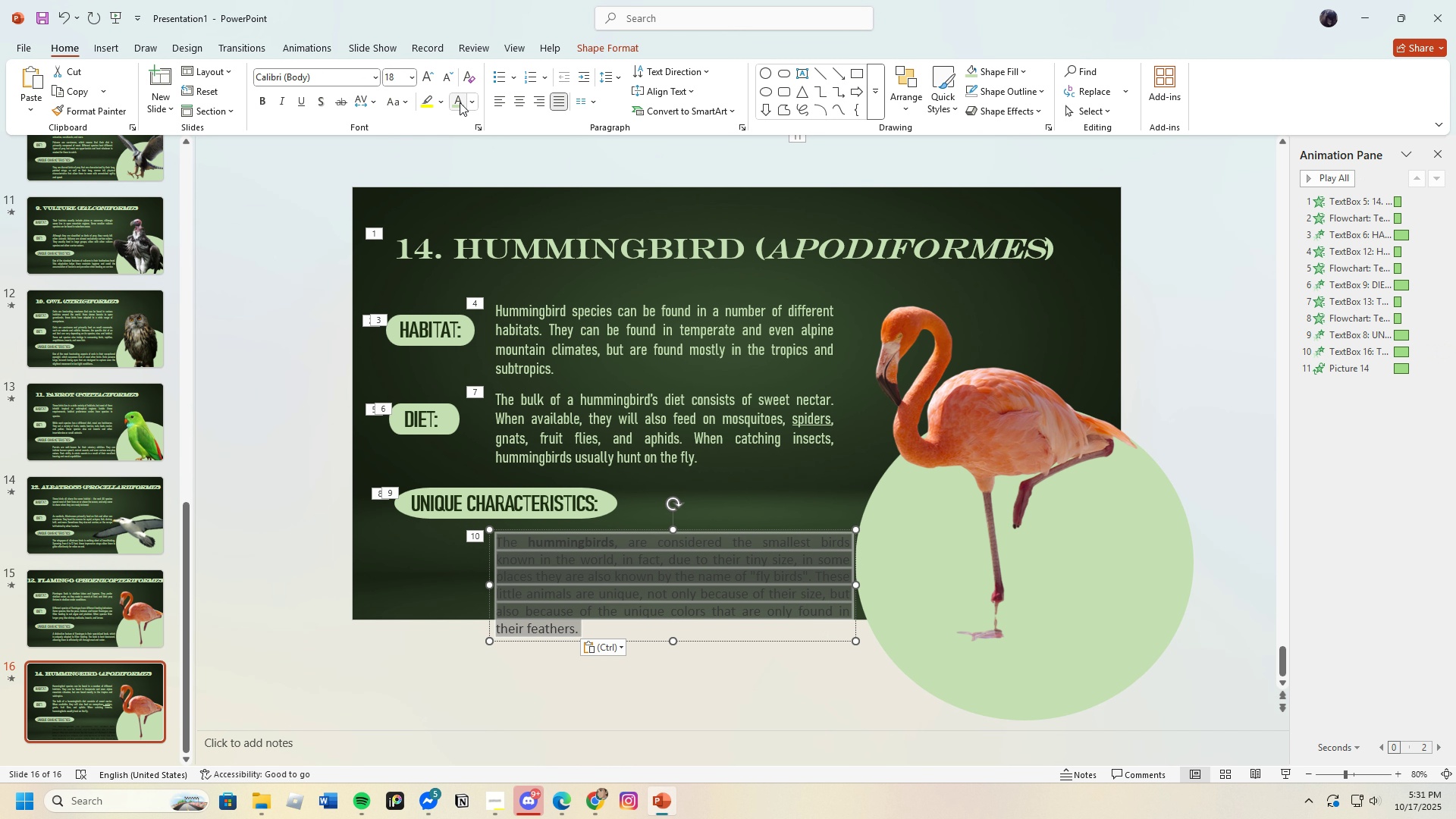 
left_click([460, 102])
 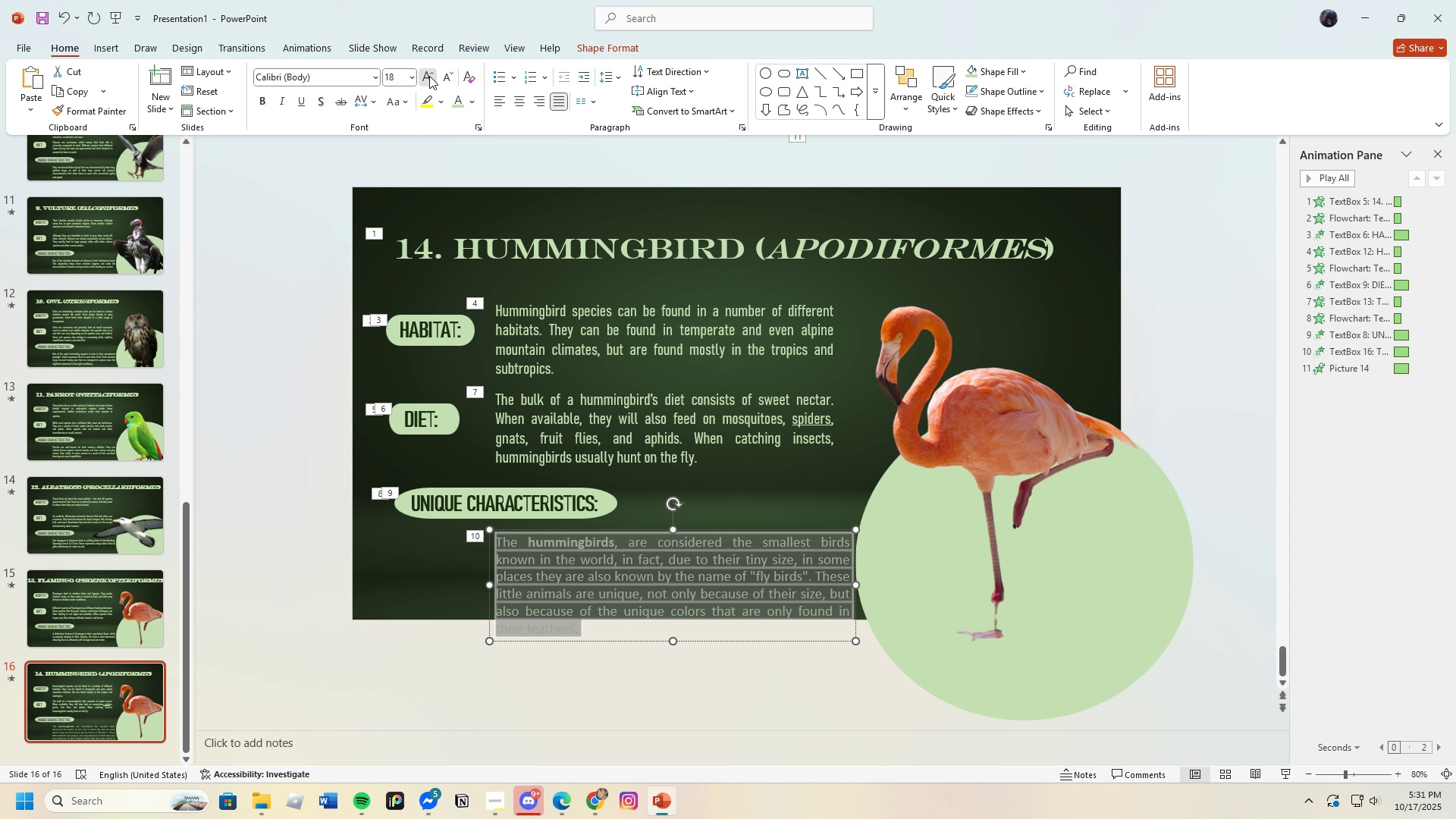 
left_click([429, 76])
 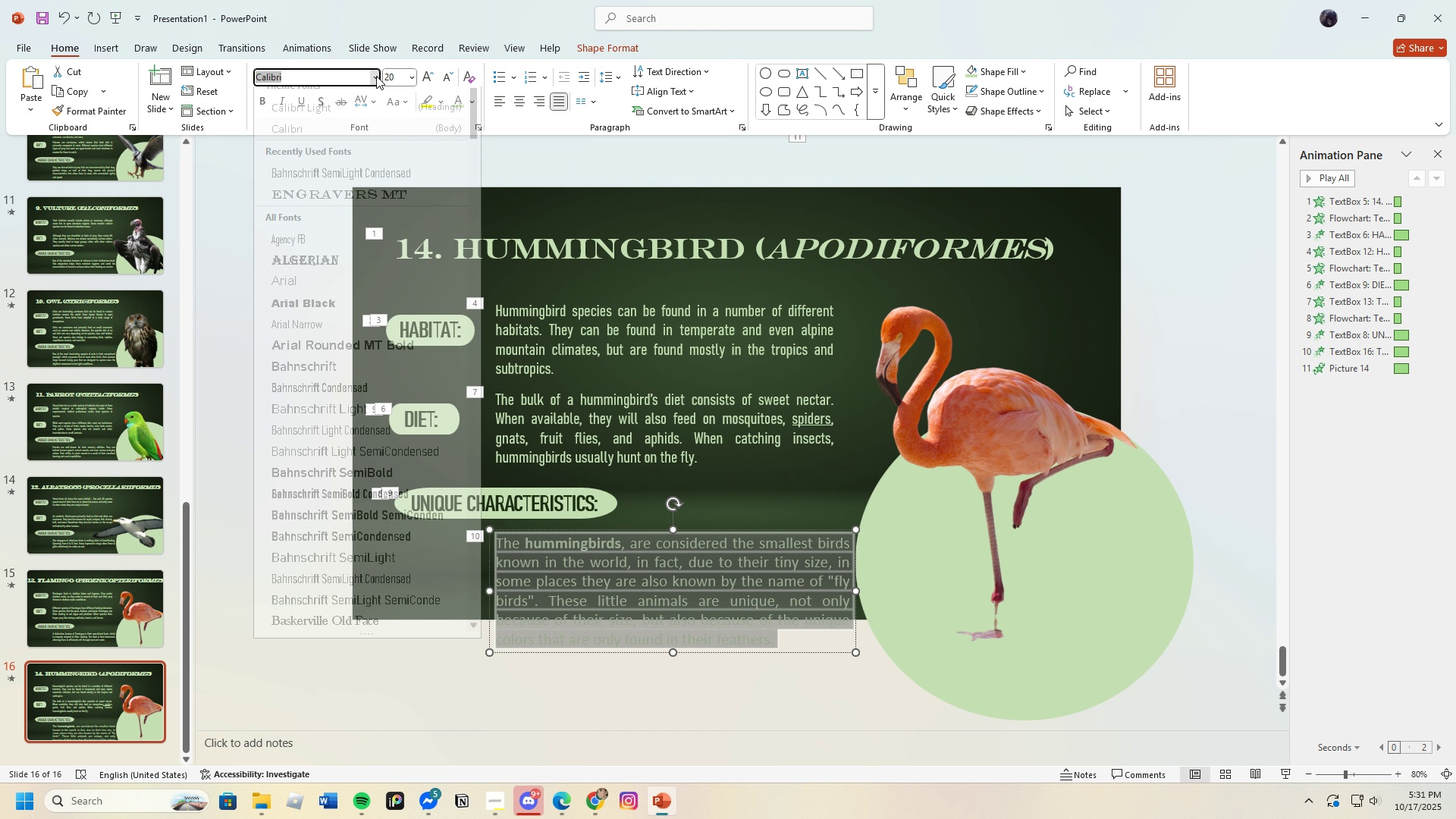 
left_click([376, 76])
 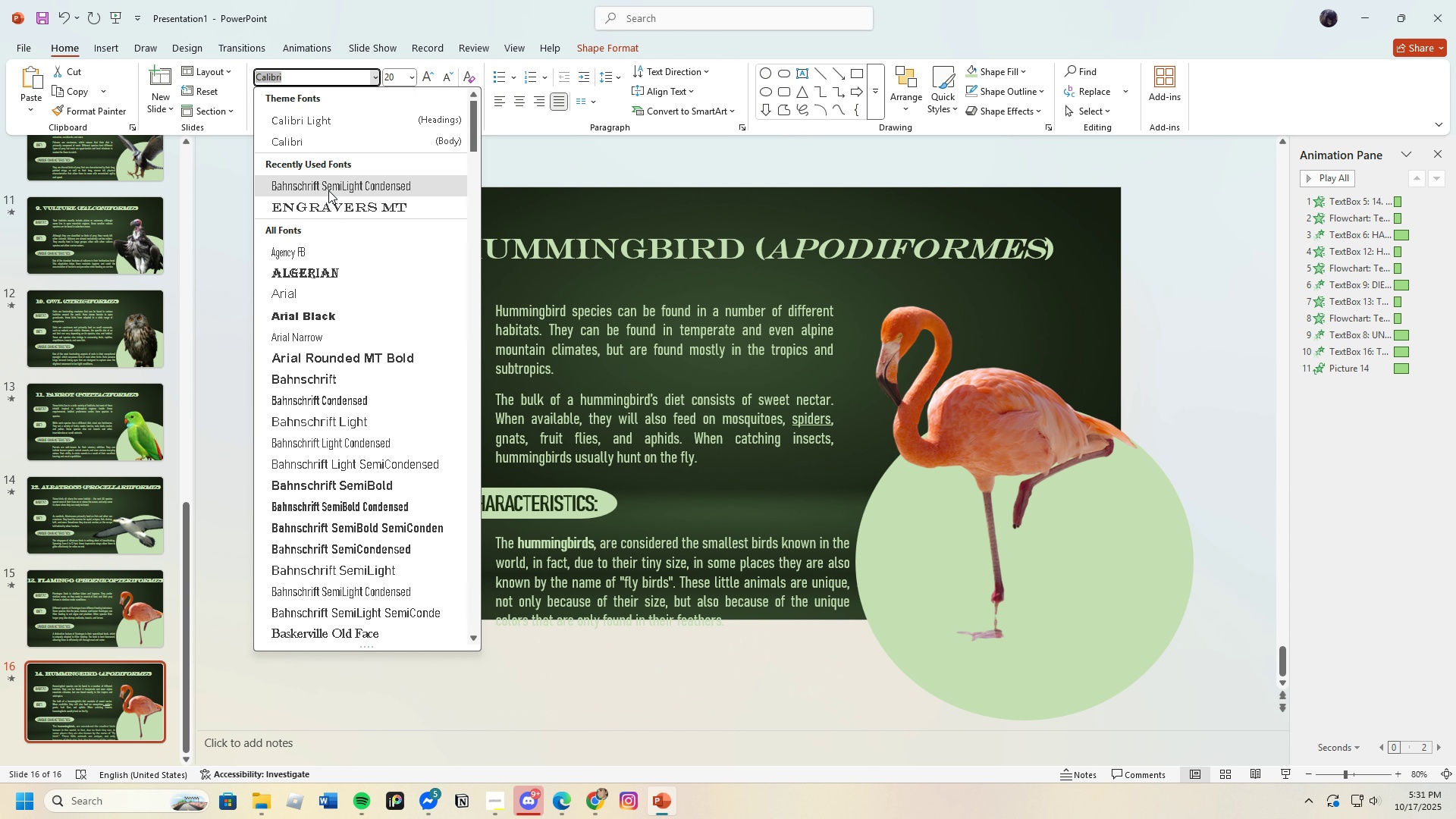 
left_click([328, 190])
 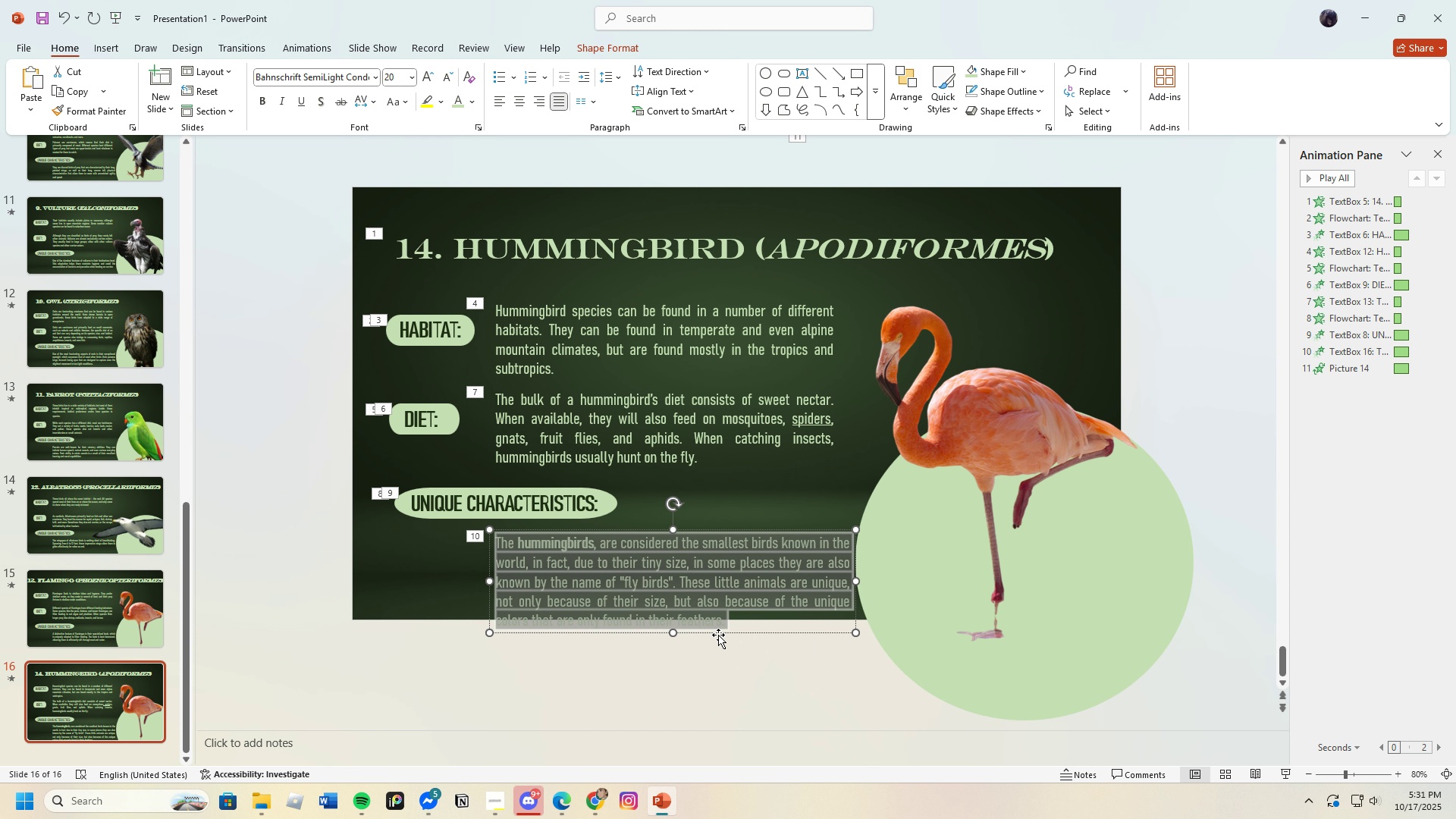 
left_click([726, 643])
 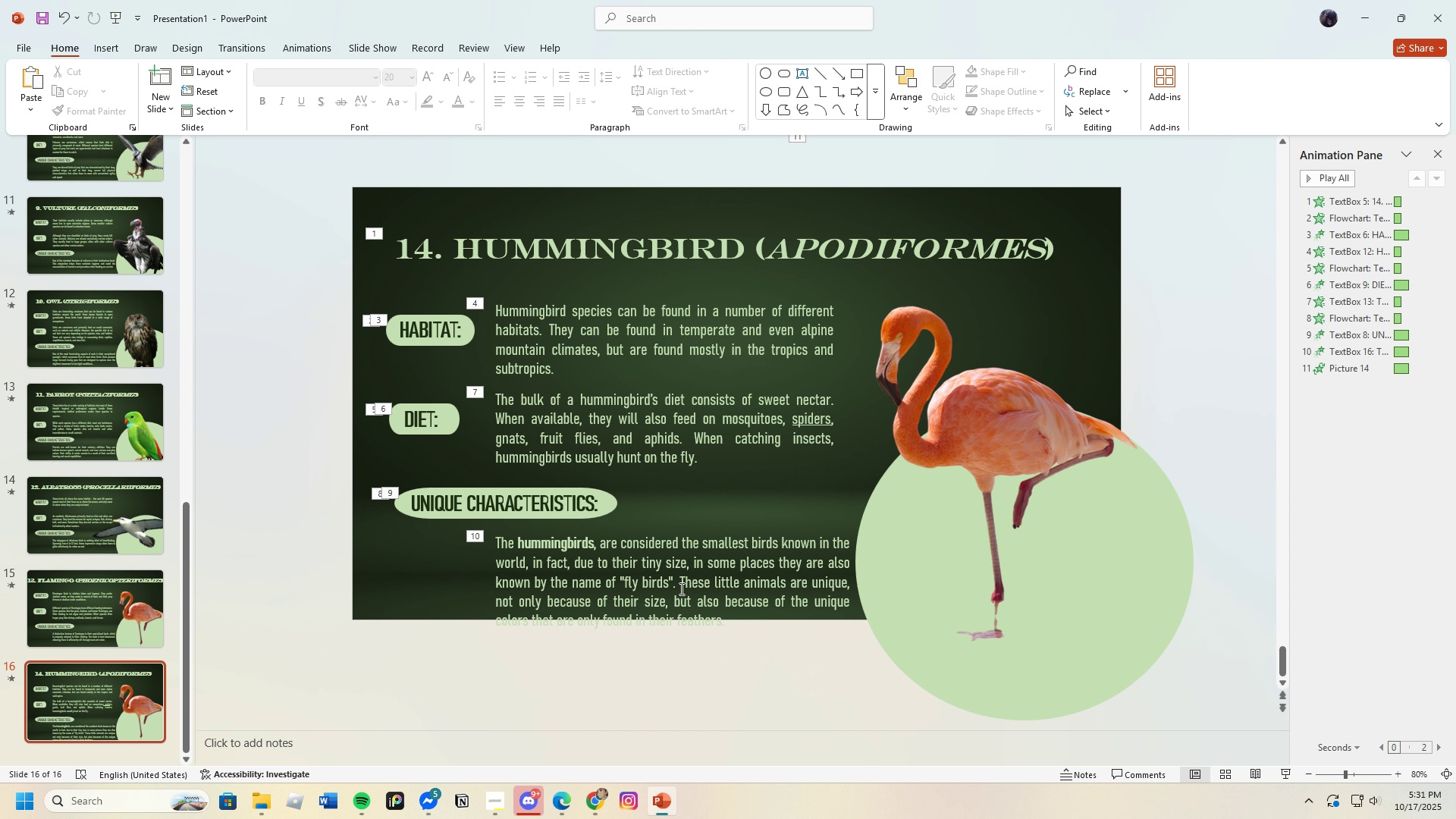 
left_click_drag(start_coordinate=[680, 585], to_coordinate=[736, 653])
 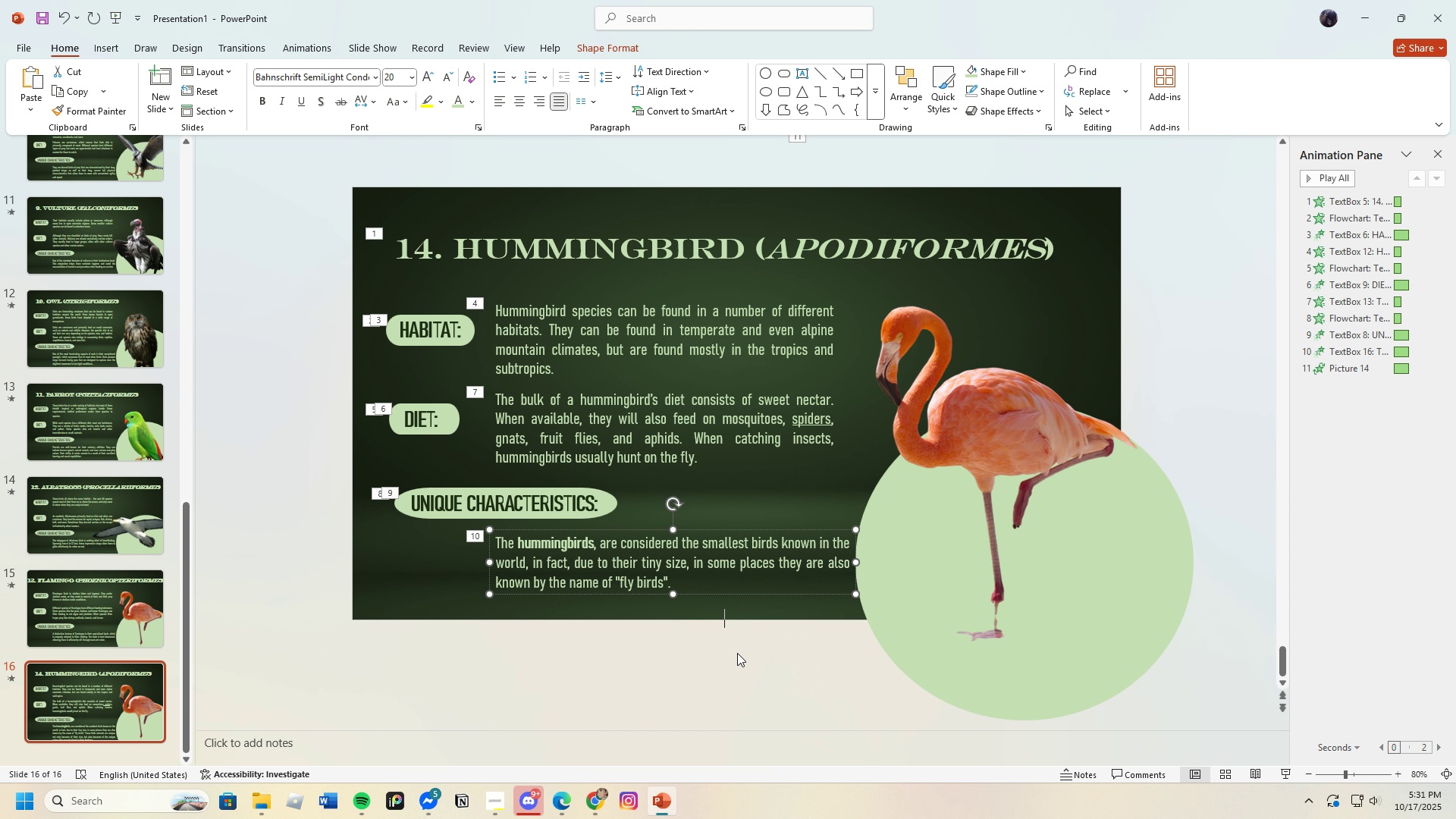 
key(Backspace)
 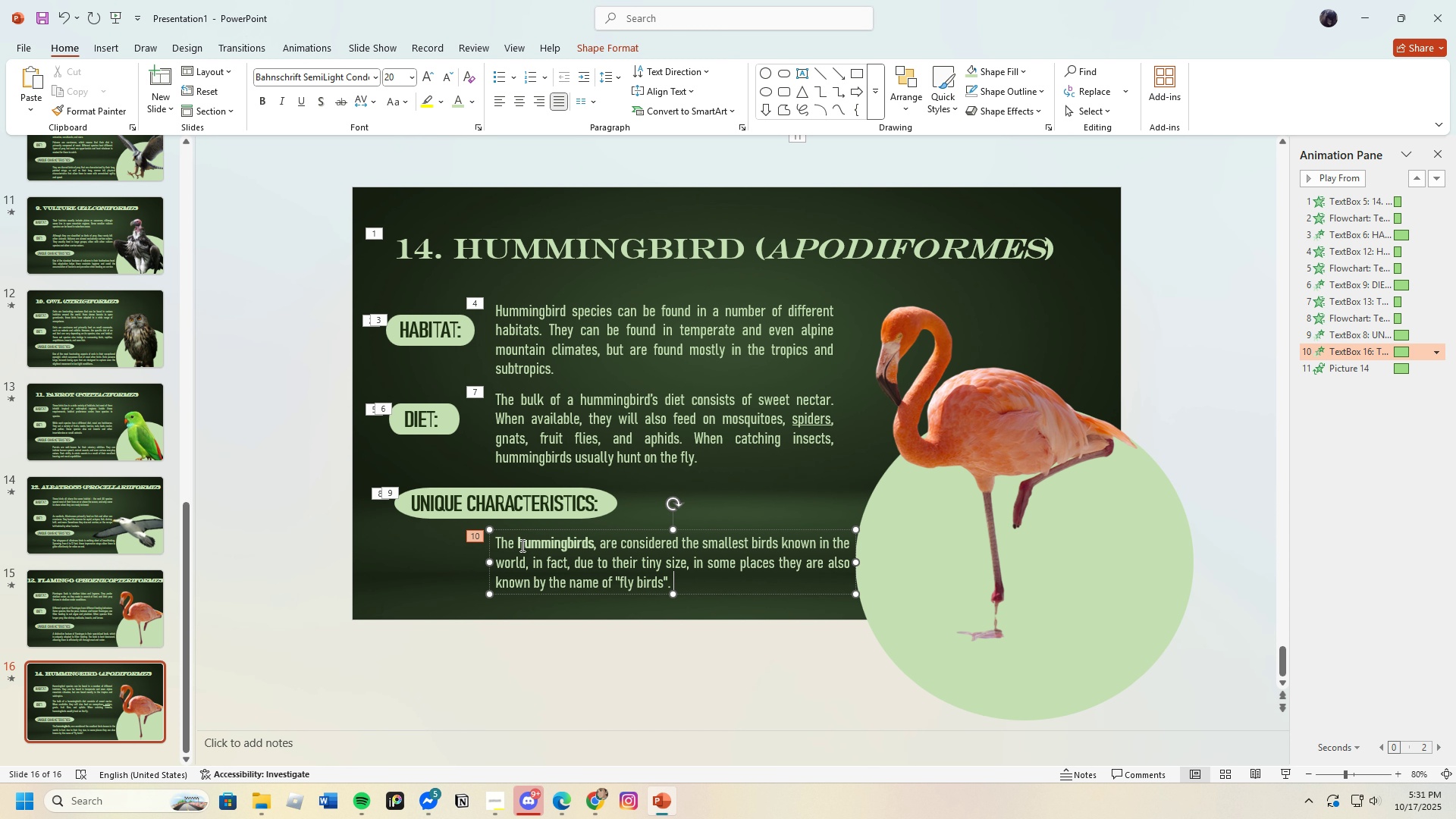 
left_click_drag(start_coordinate=[516, 545], to_coordinate=[598, 544])
 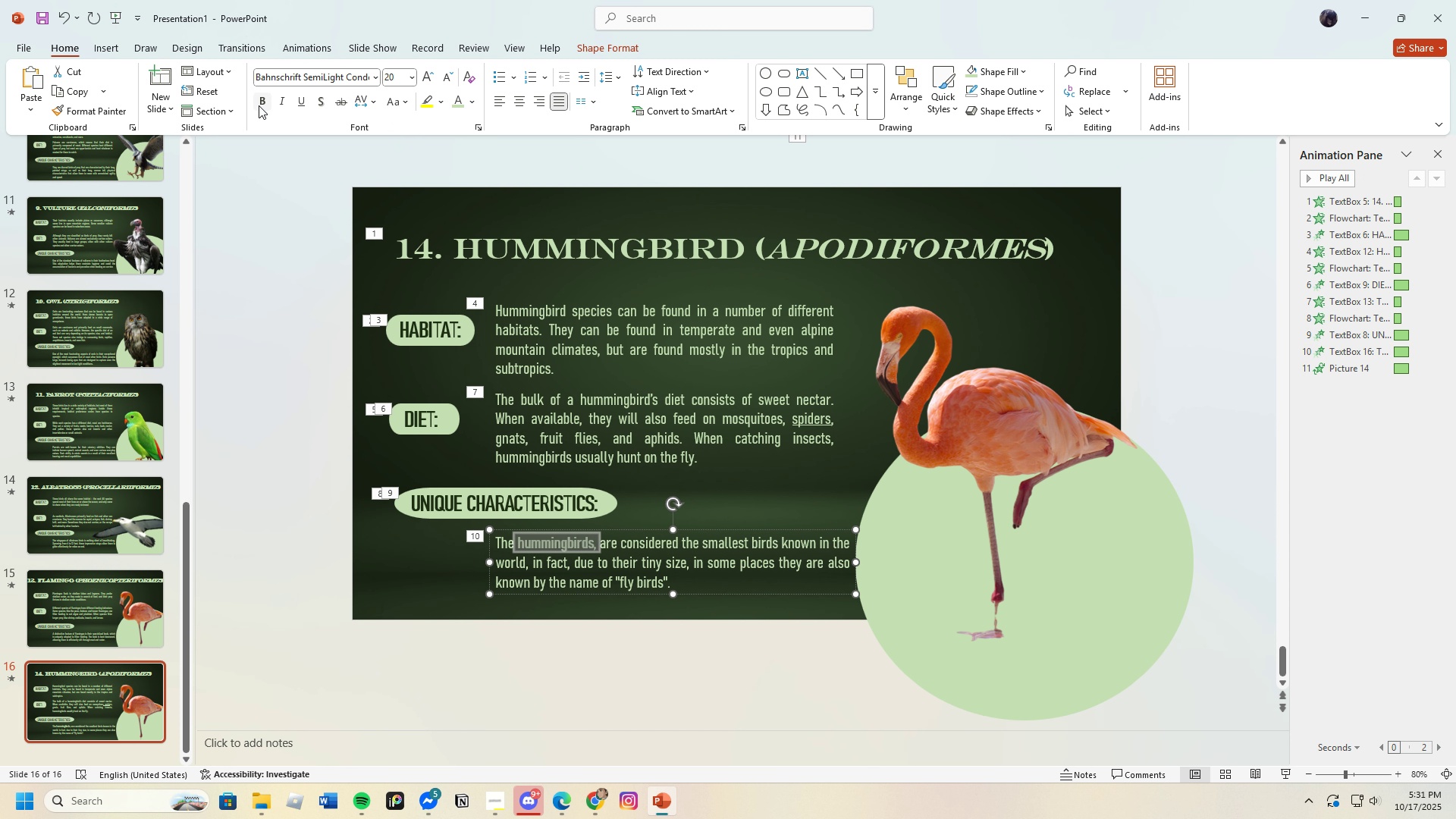 
left_click([262, 104])
 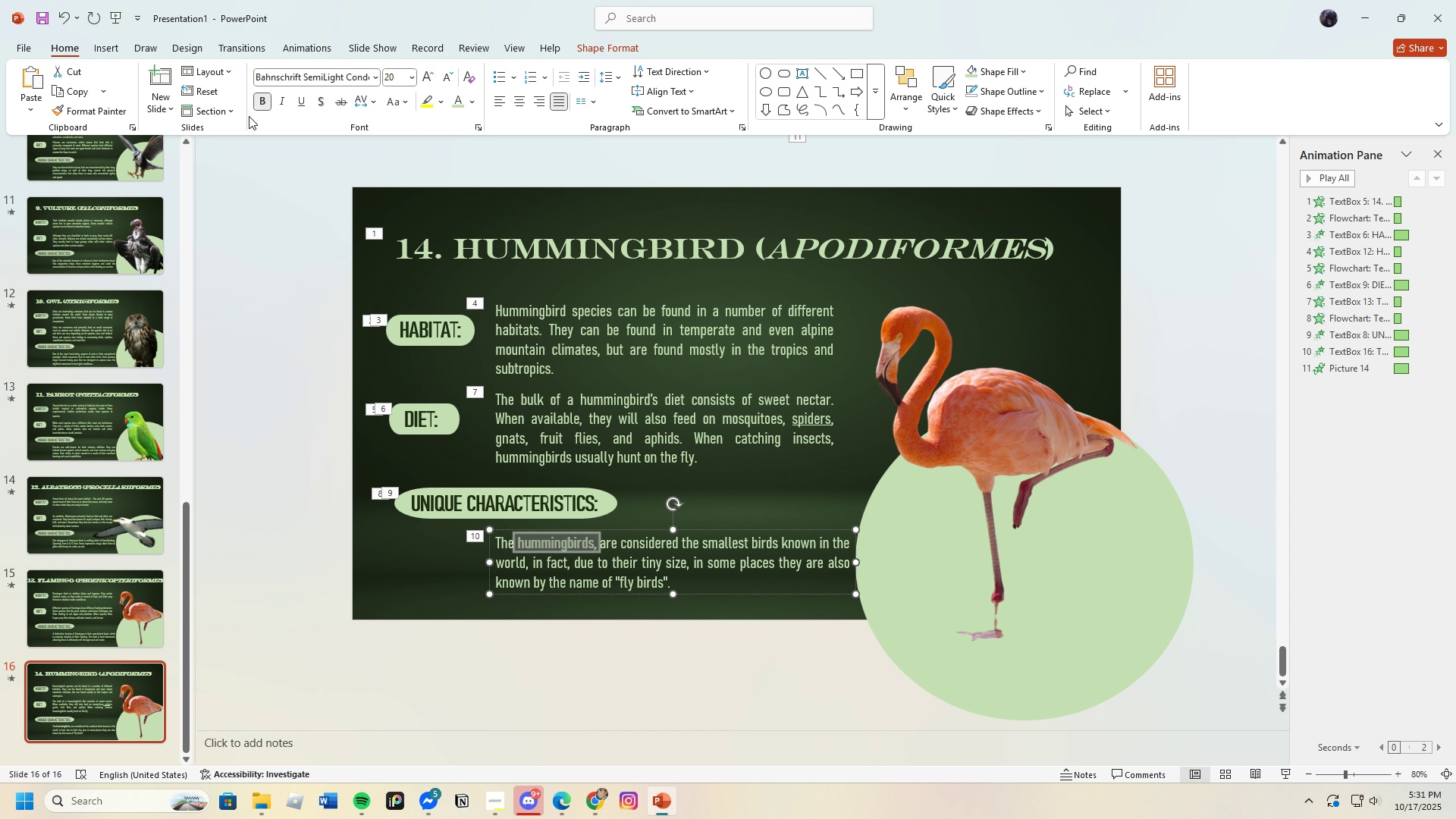 
left_click([259, 99])
 